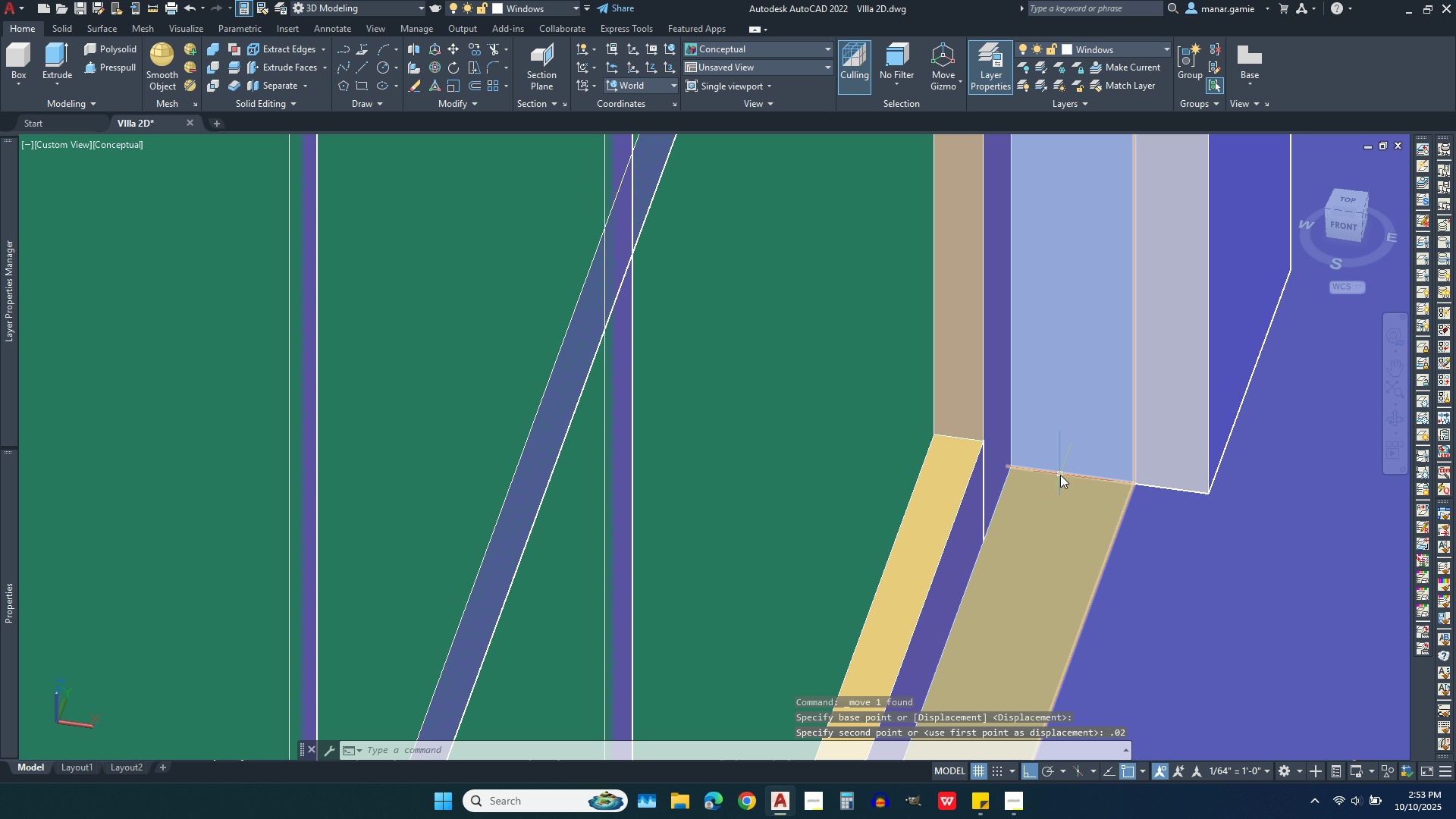 
scroll: coordinate [1060, 475], scroll_direction: down, amount: 1.0
 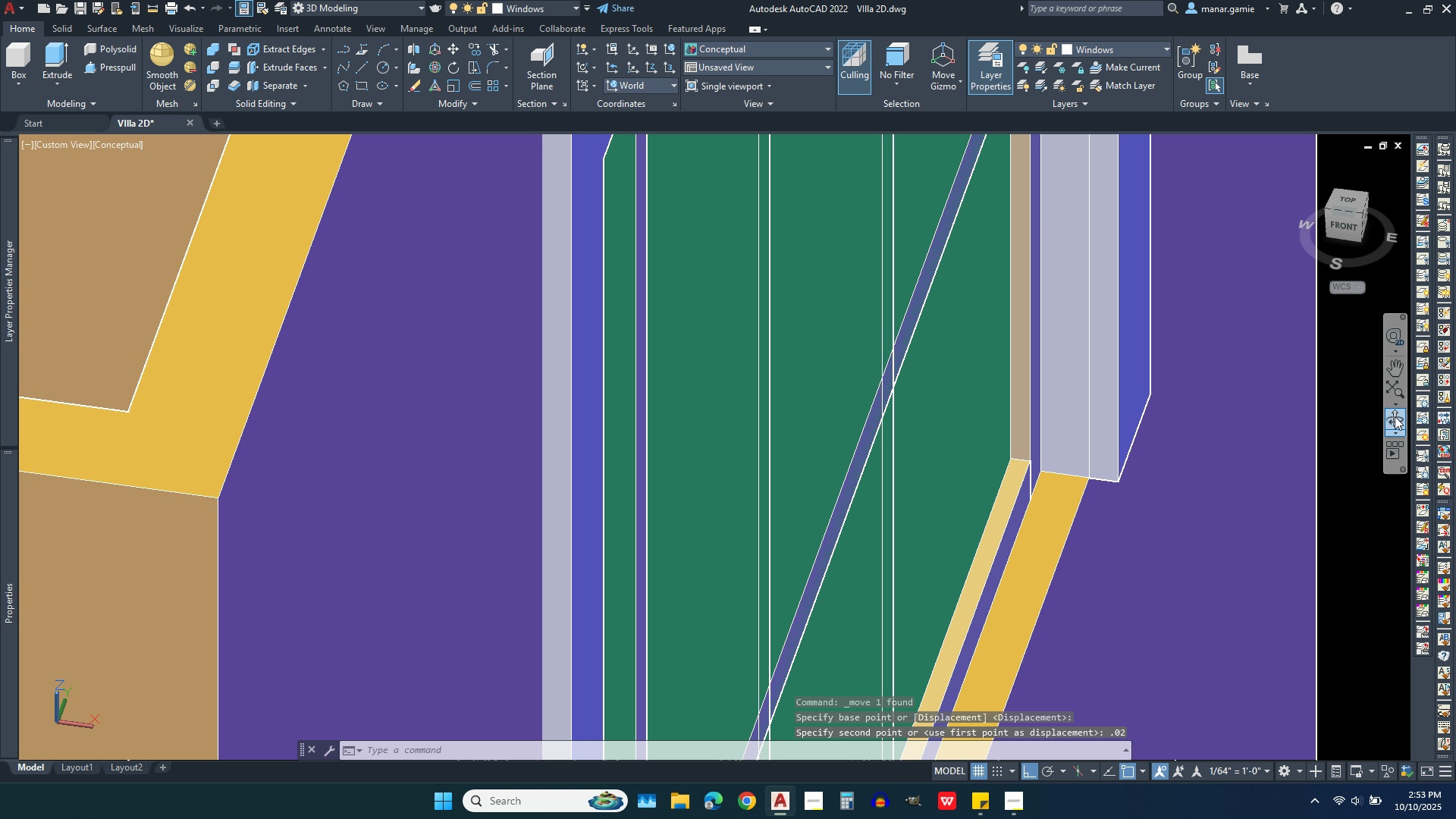 
left_click([1395, 416])
 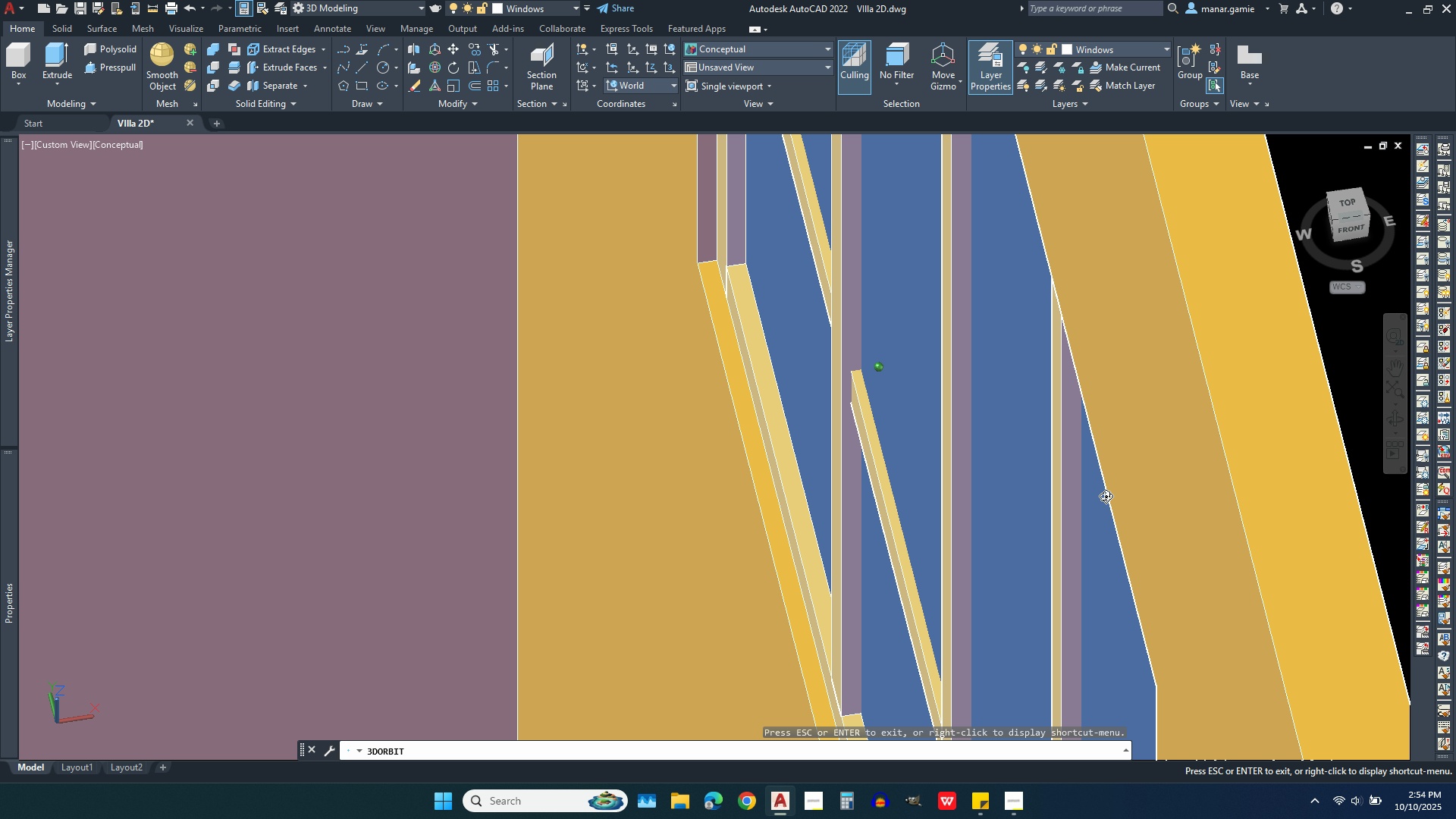 
wait(14.59)
 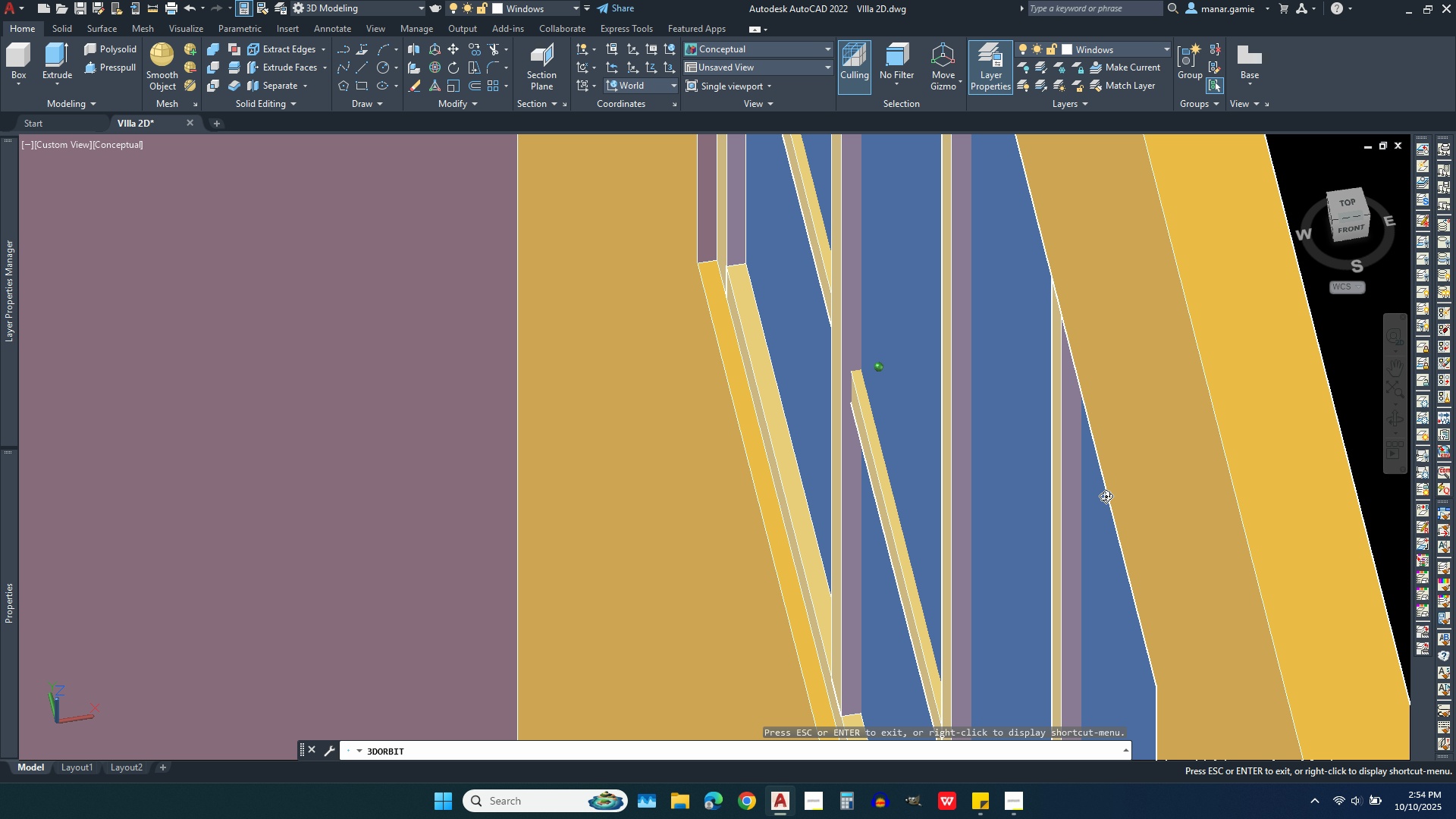 
right_click([994, 446])
 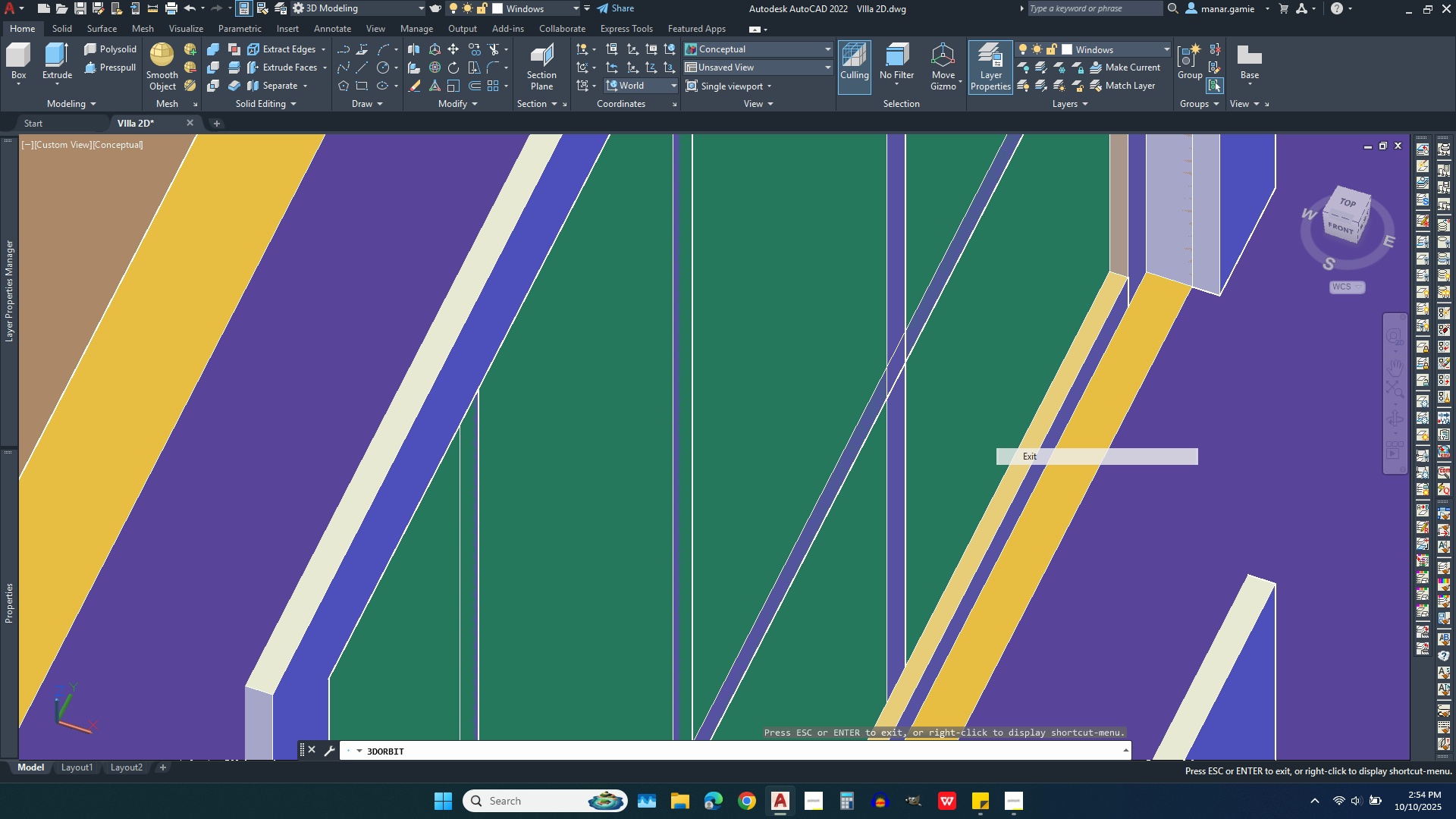 
left_click([1023, 459])
 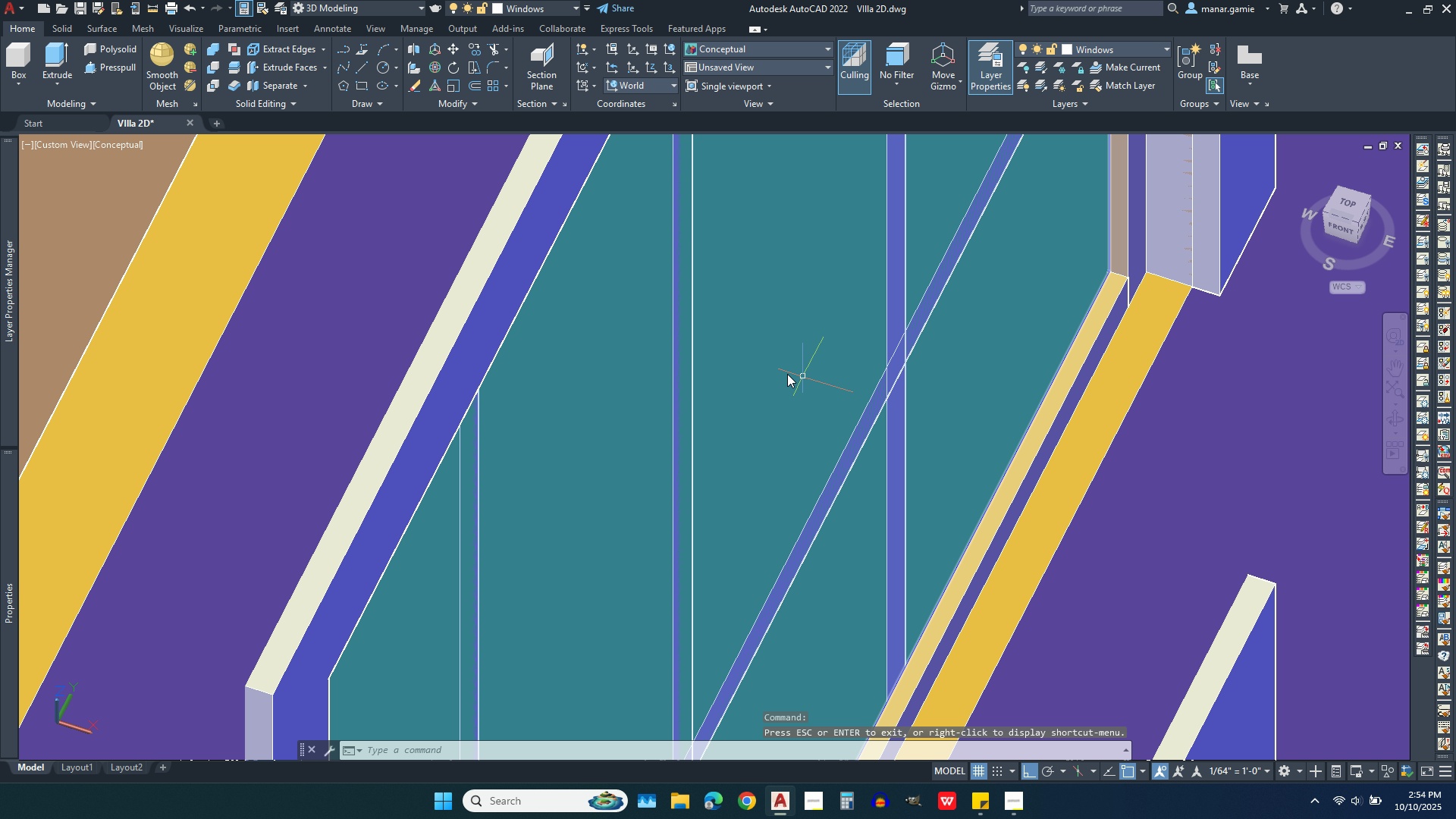 
left_click([784, 372])
 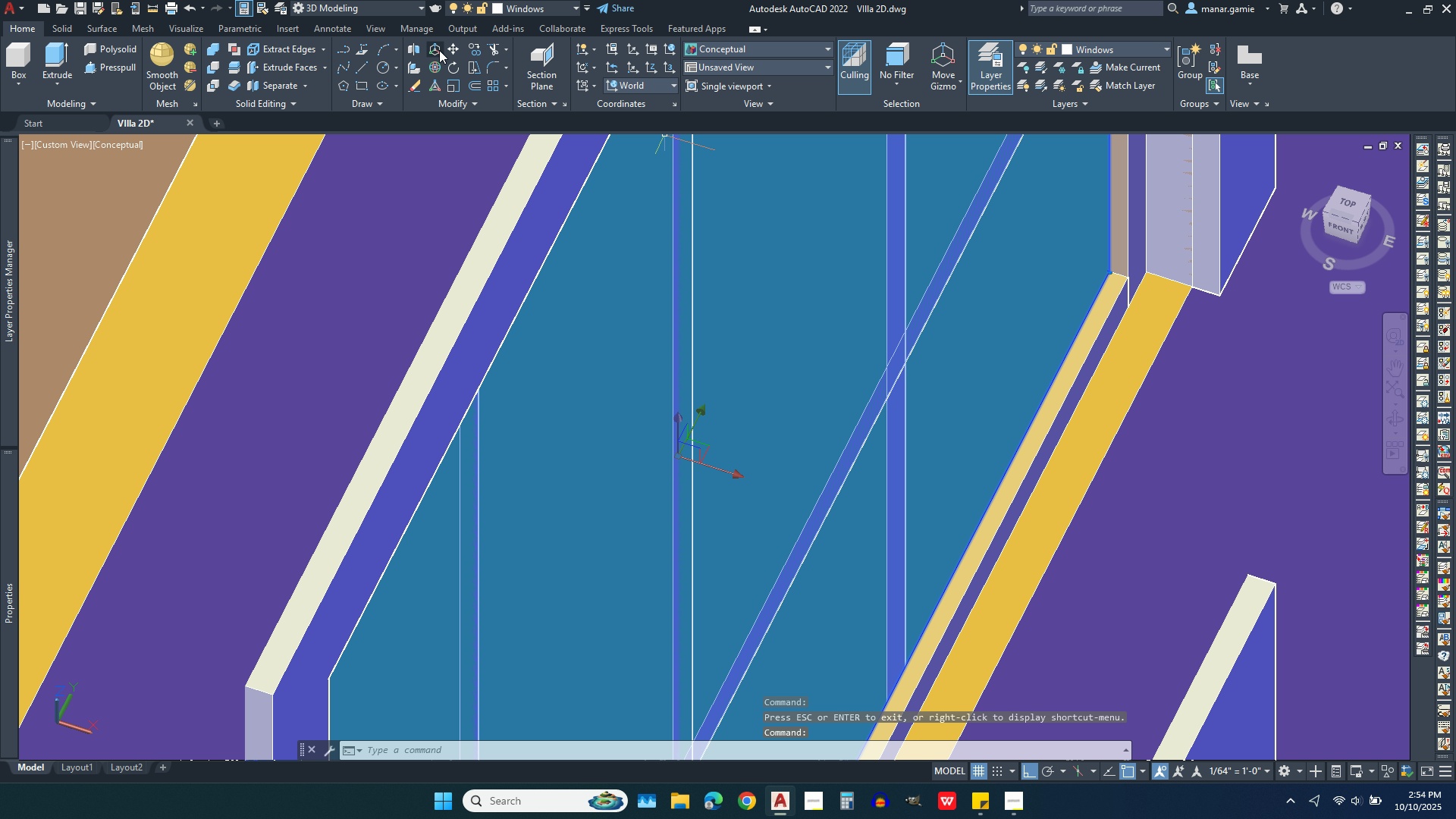 
left_click([450, 48])
 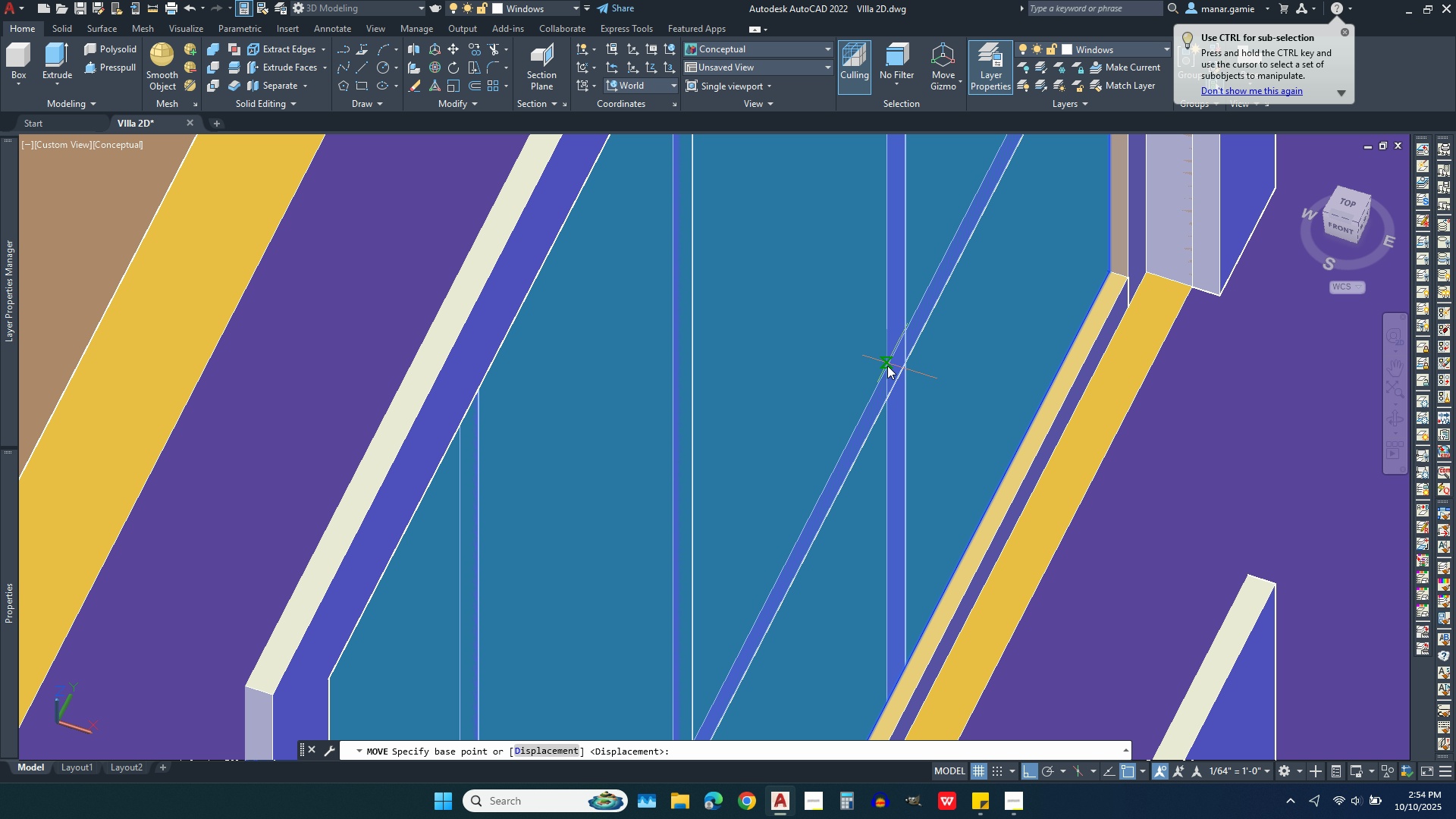 
left_click([887, 369])
 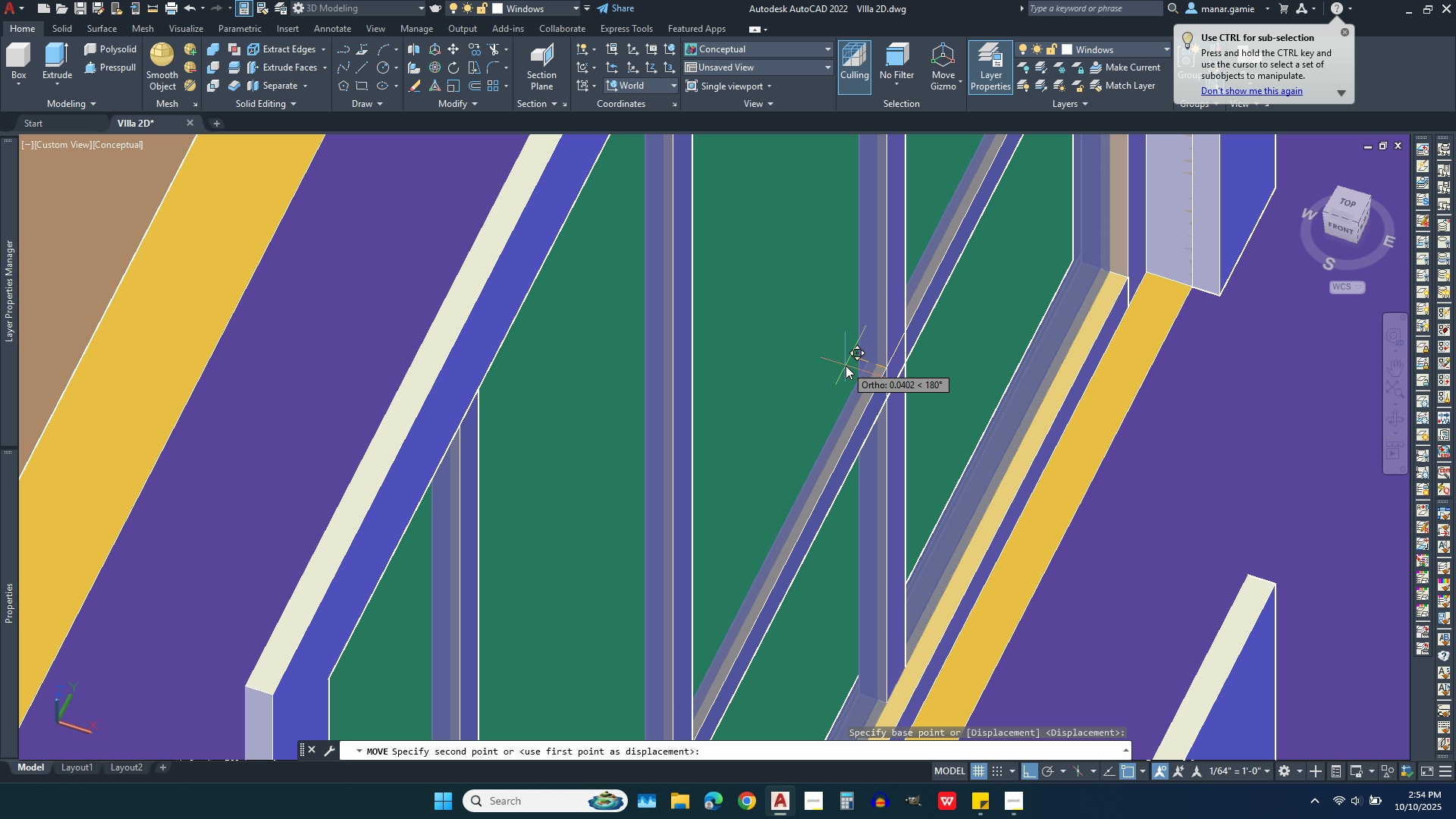 
type(.01)
 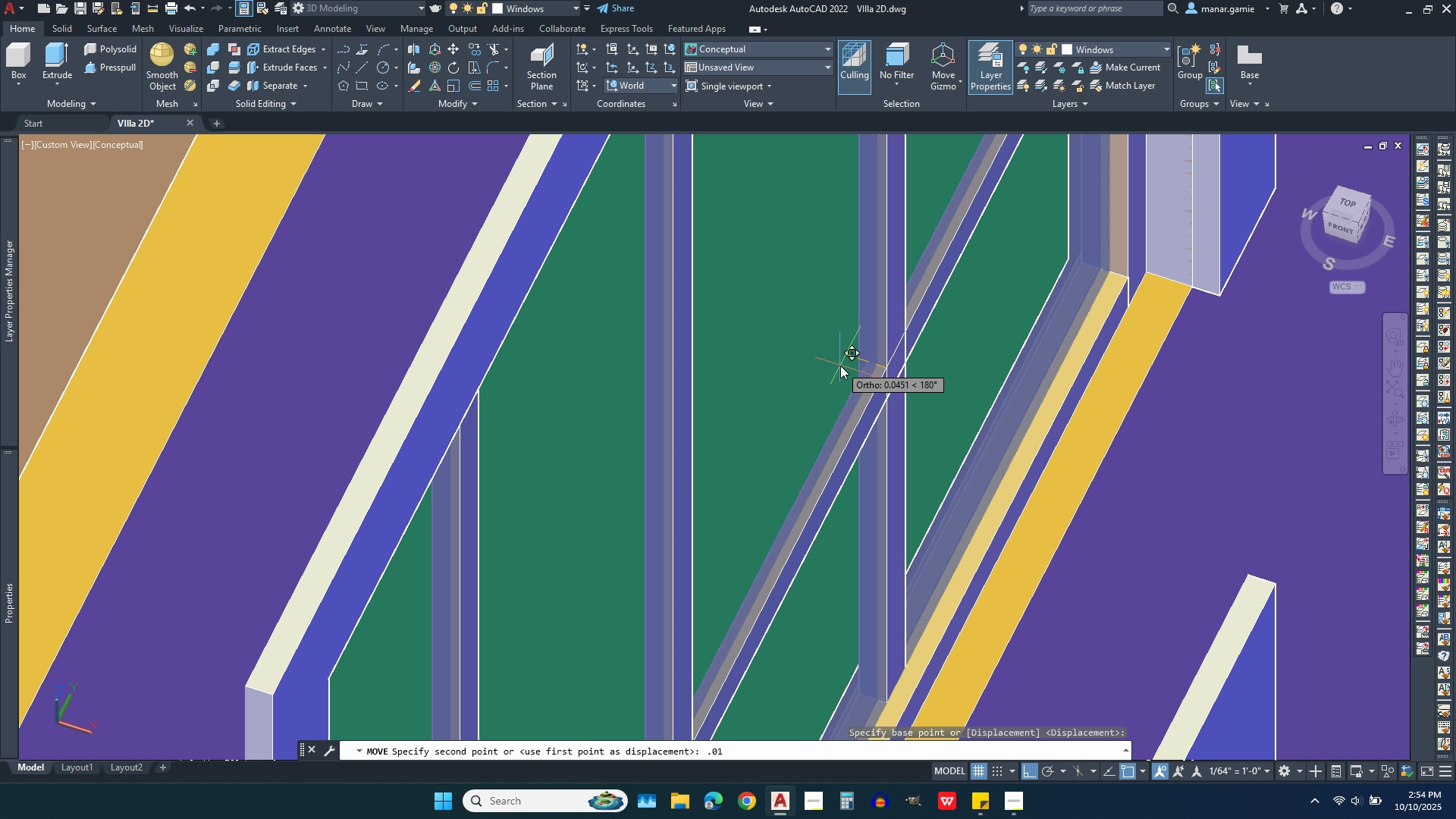 
key(Enter)
 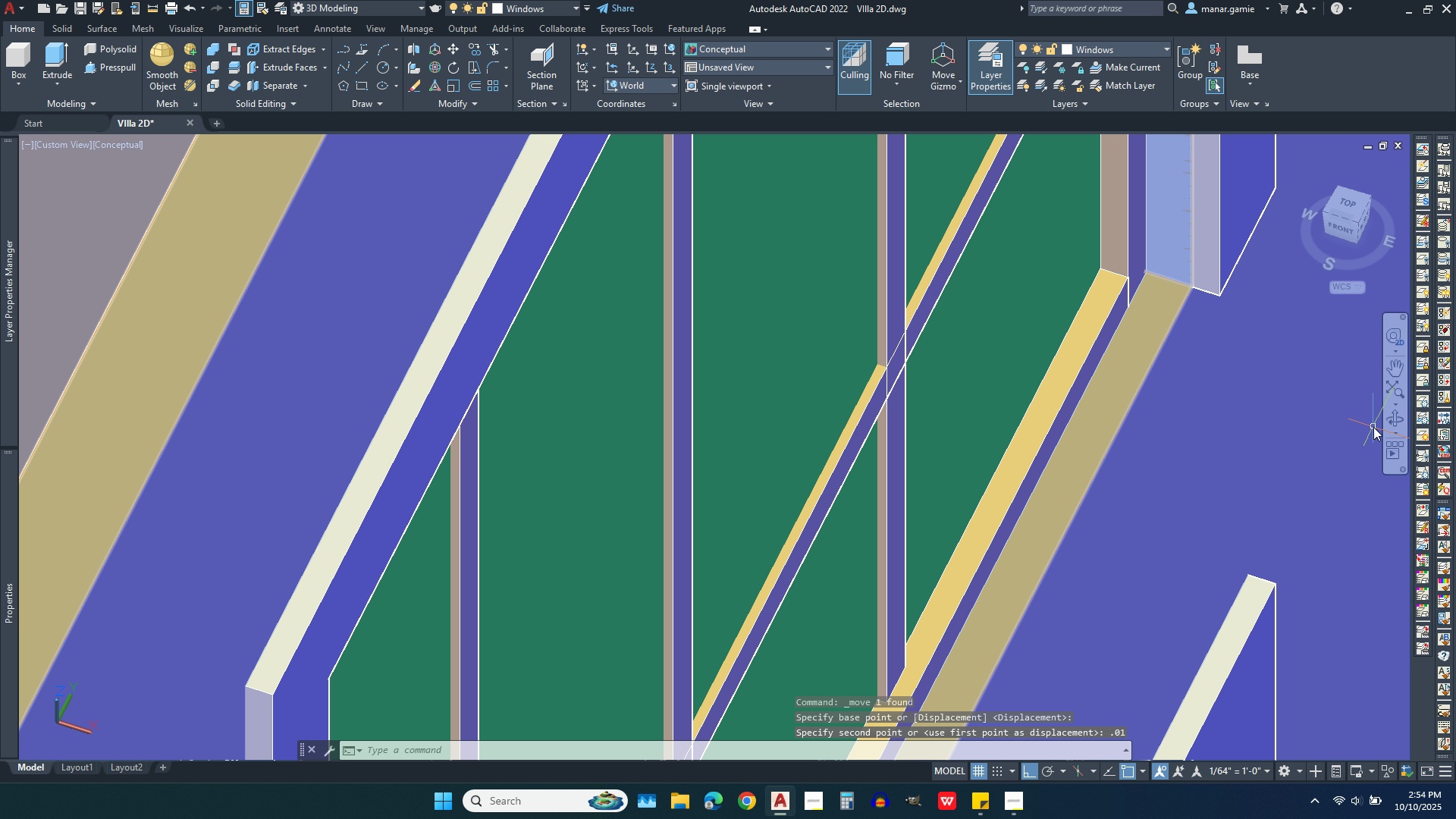 
left_click([1397, 419])
 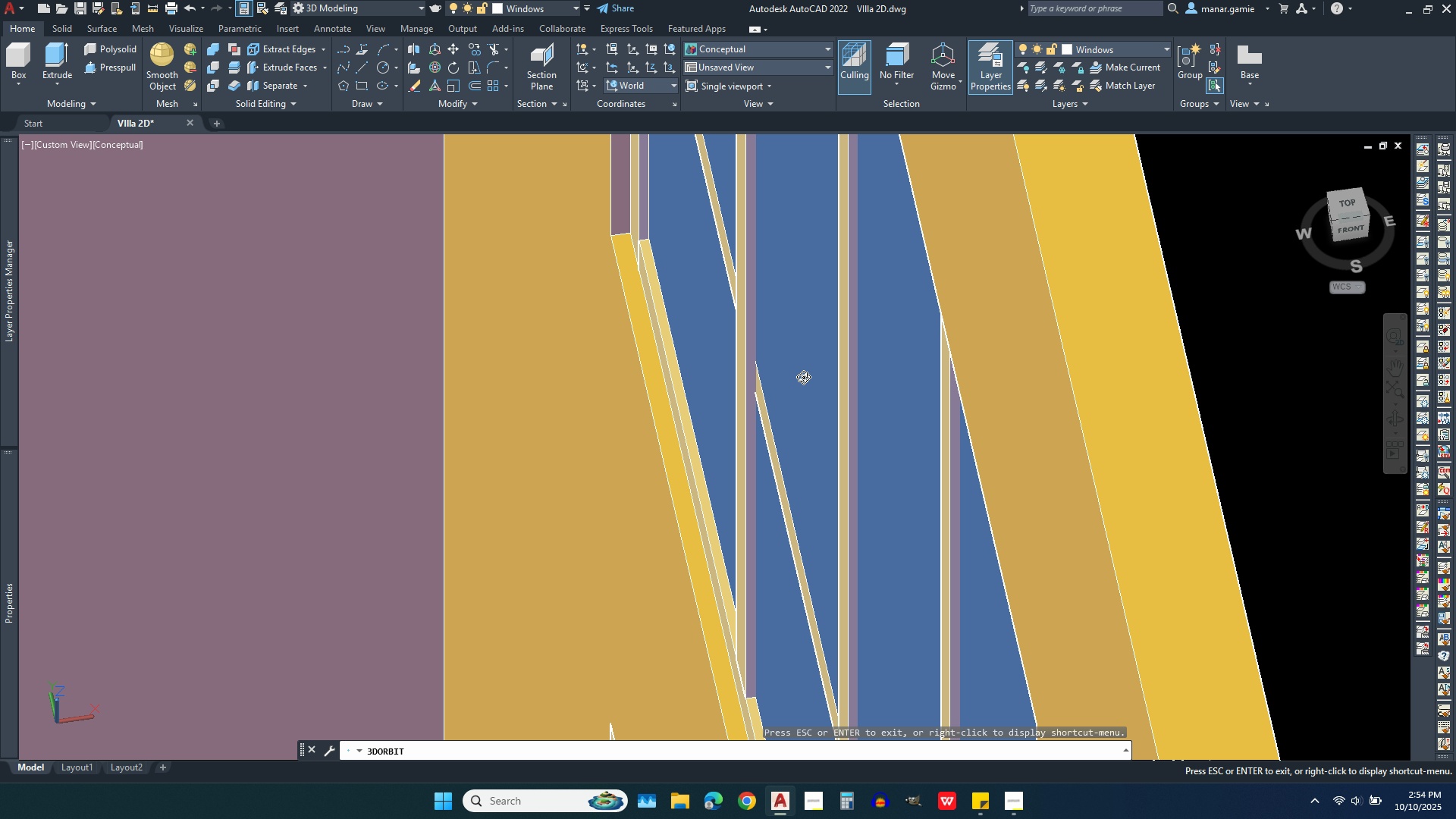 
wait(8.36)
 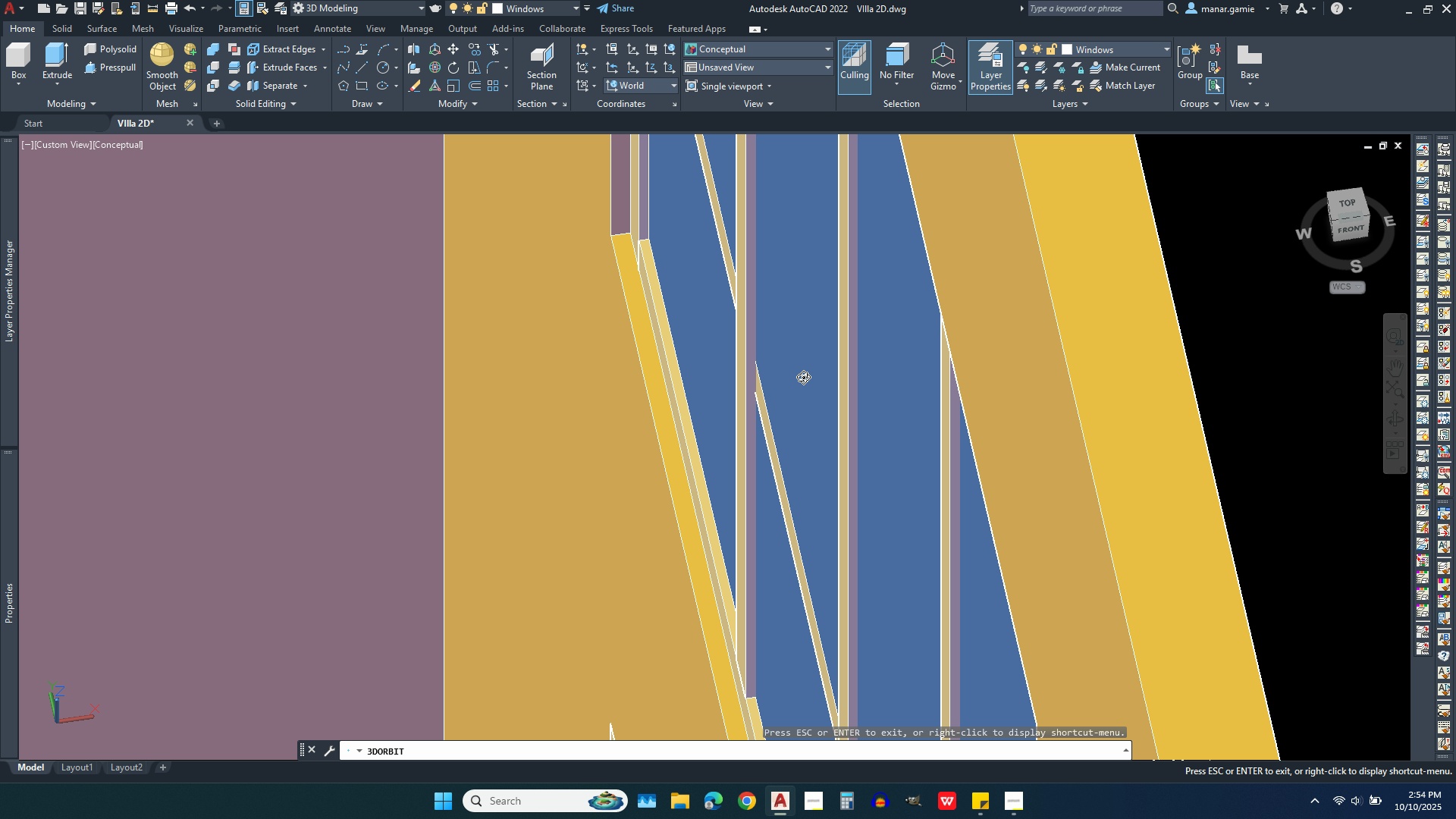 
scroll: coordinate [596, 310], scroll_direction: down, amount: 4.0
 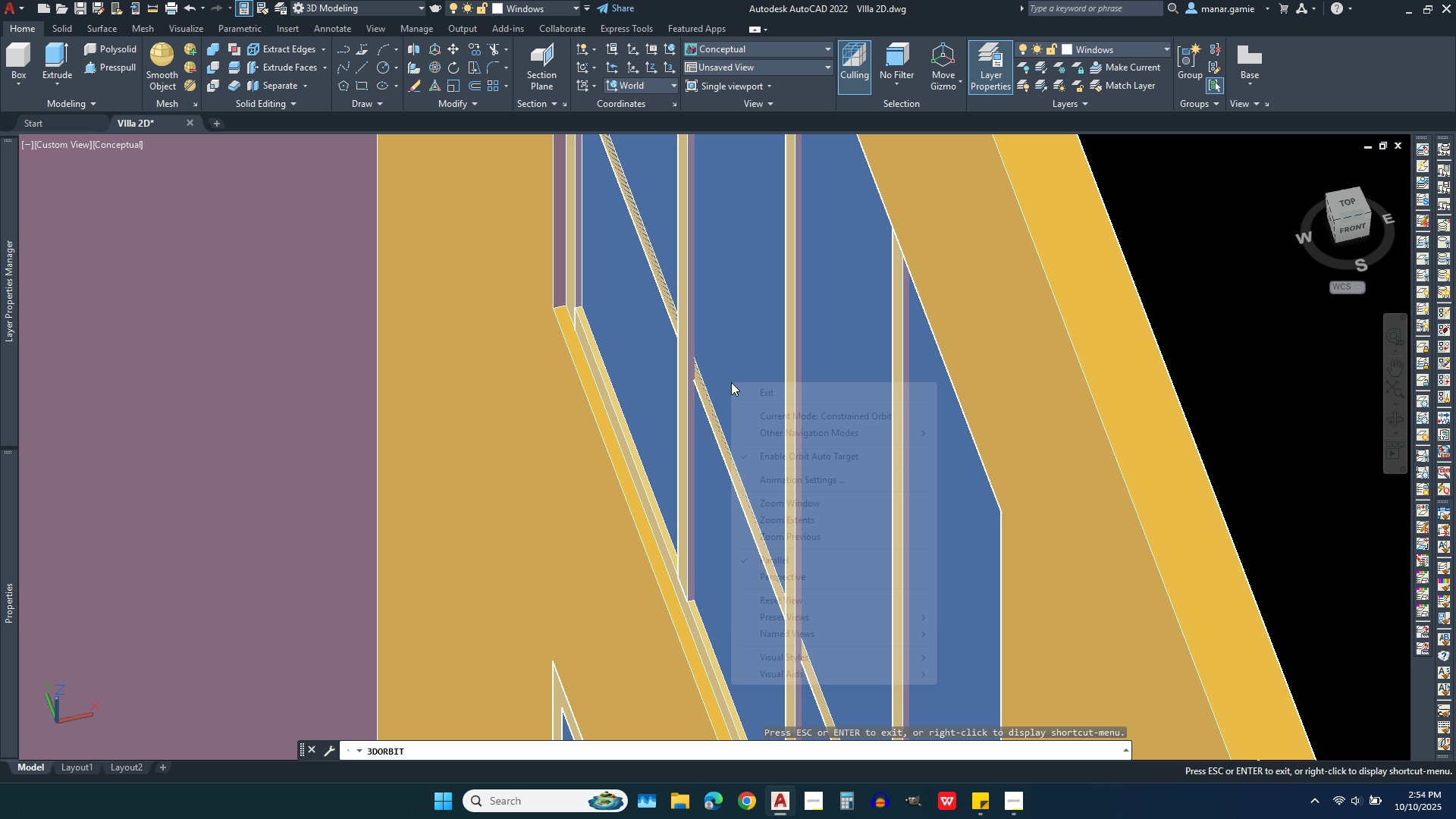 
right_click([731, 382])
 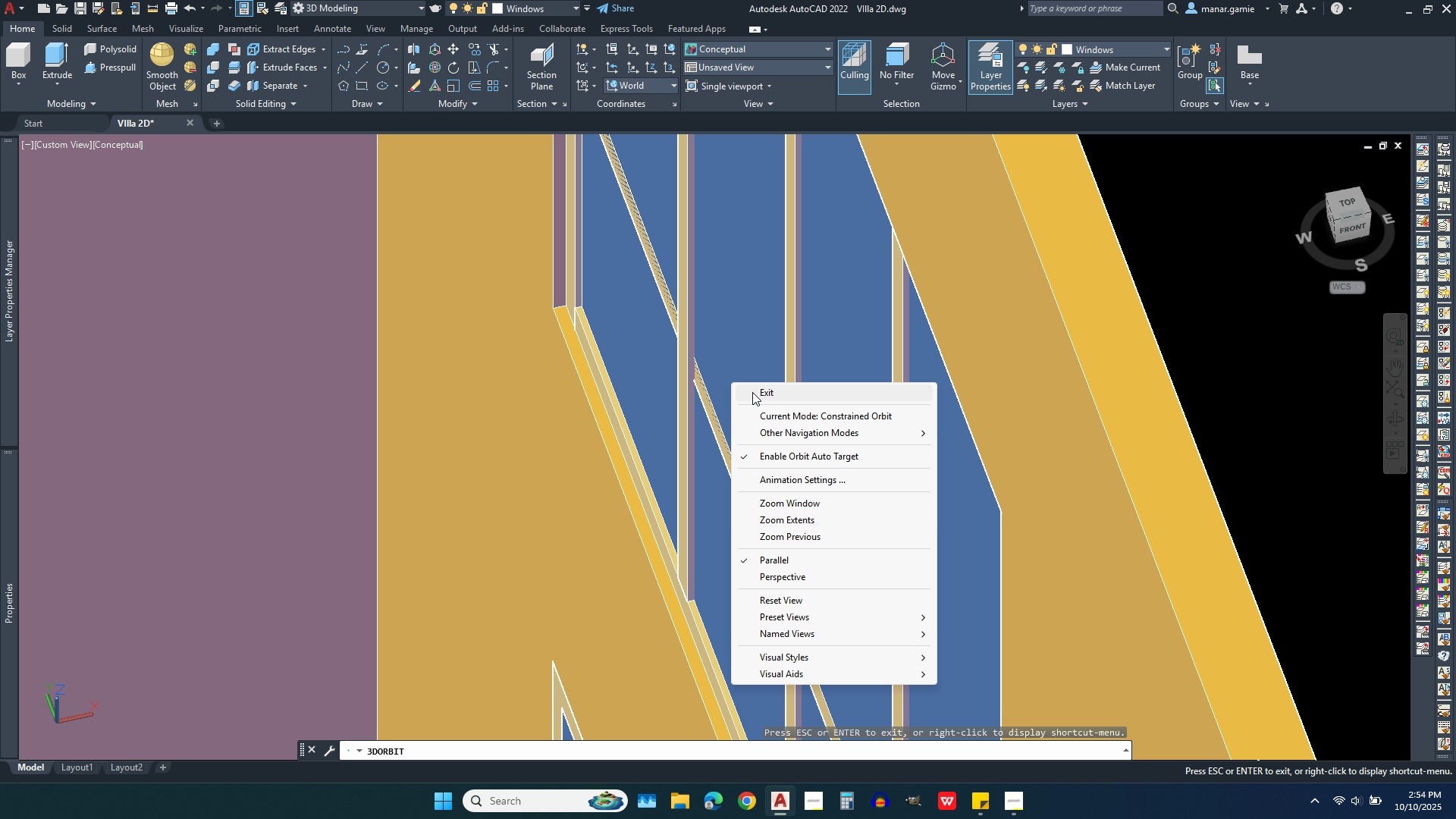 
left_click([752, 392])
 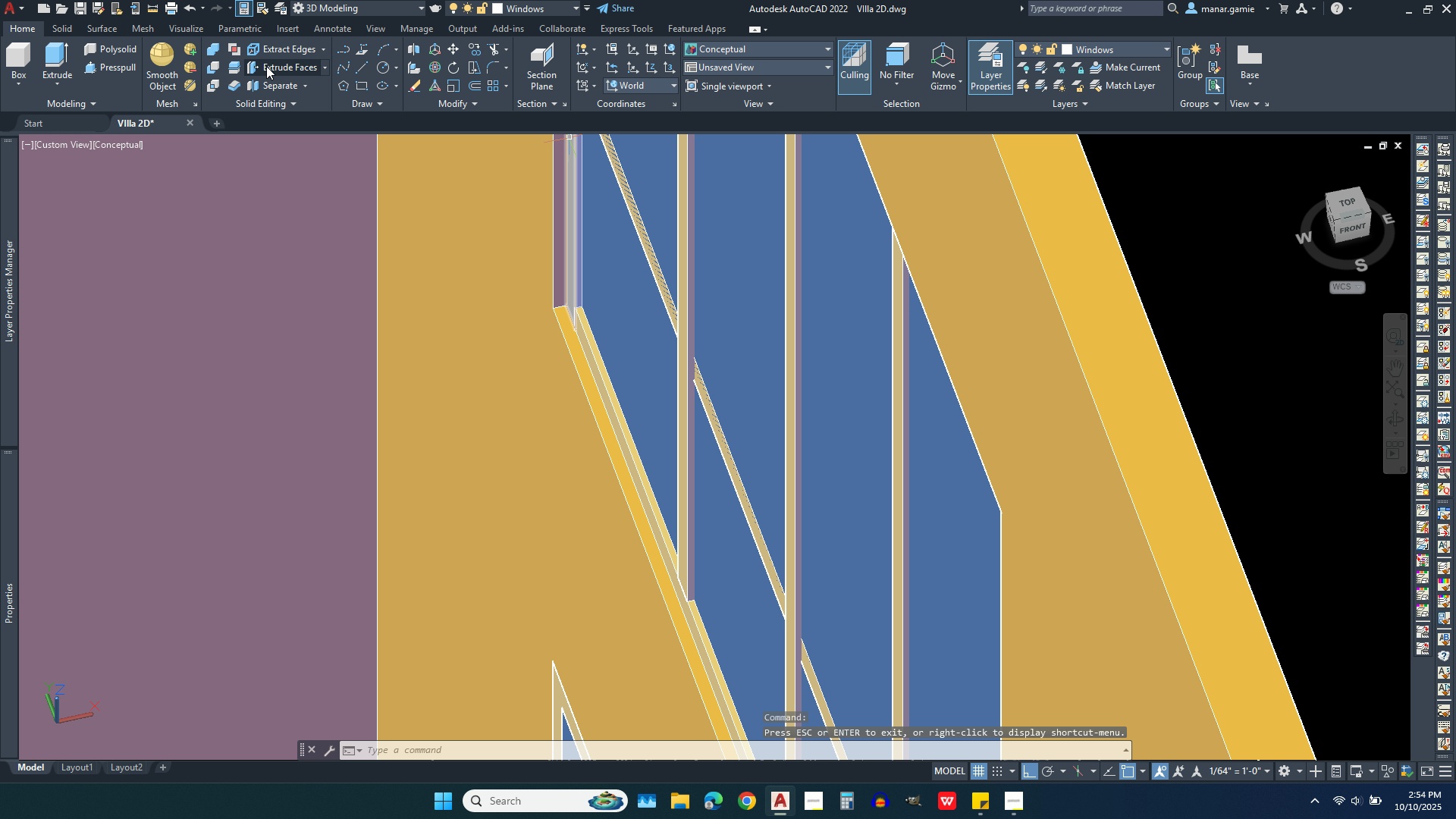 
left_click([266, 66])
 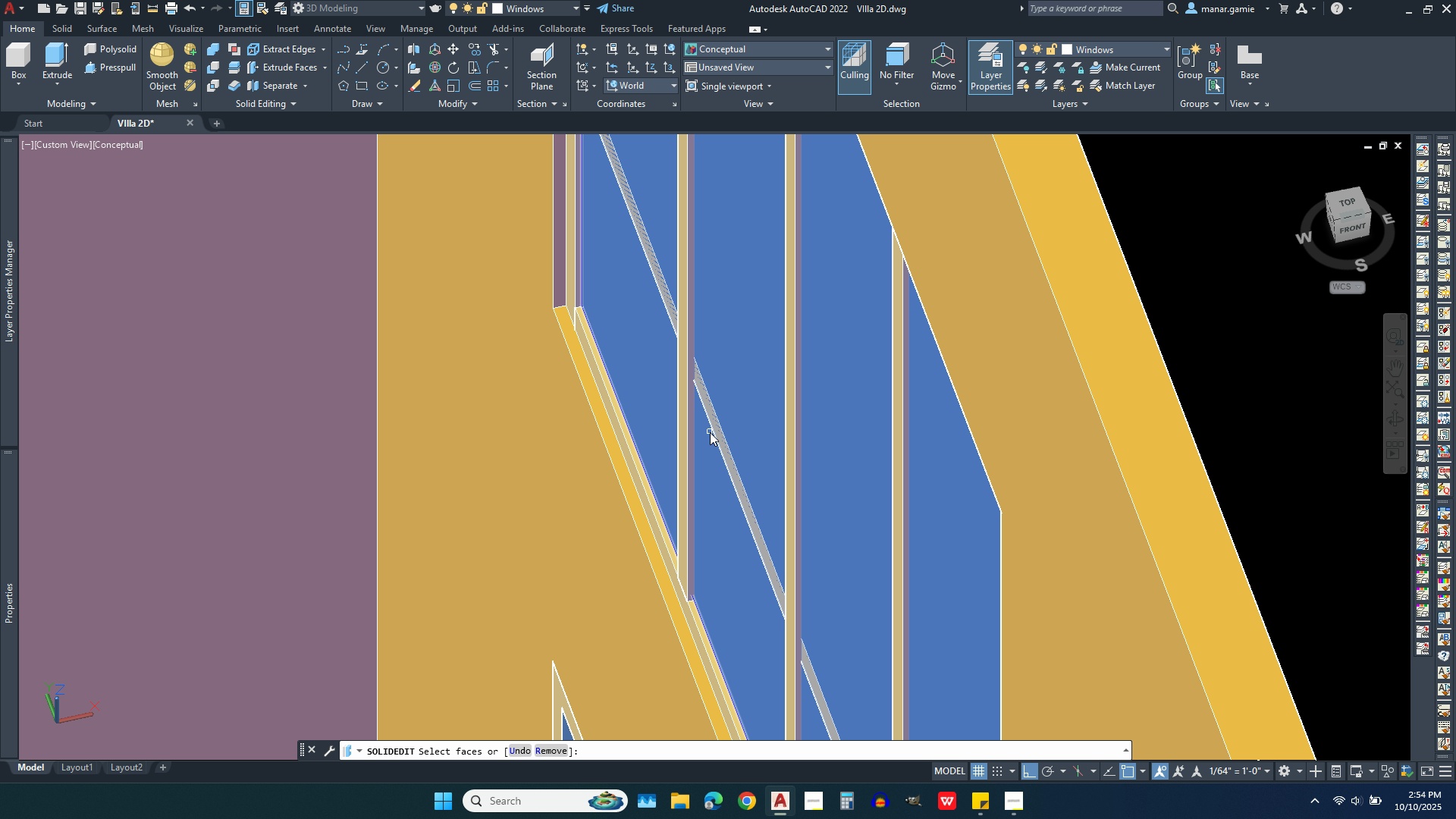 
scroll: coordinate [710, 432], scroll_direction: up, amount: 7.0
 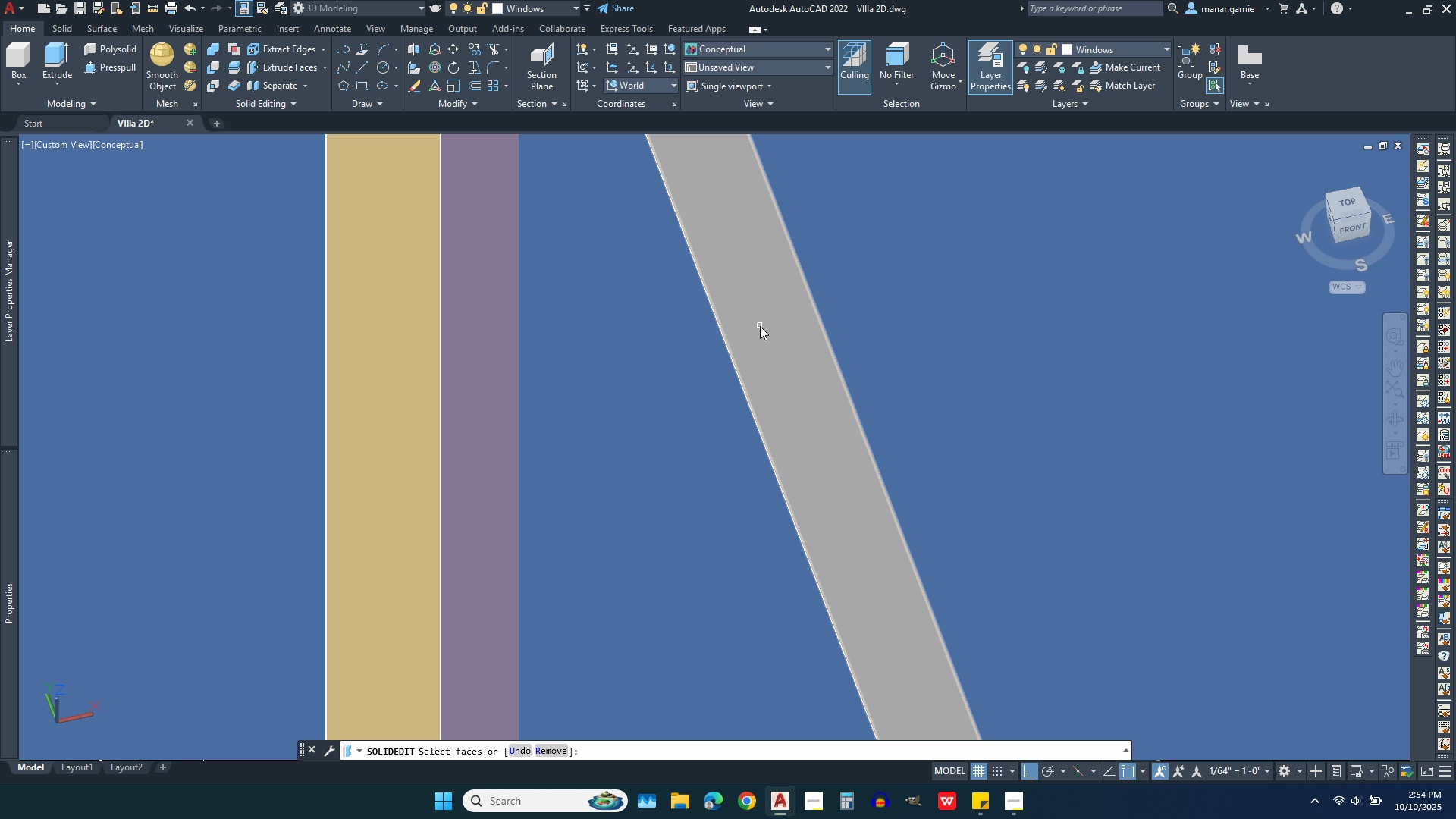 
left_click([763, 326])
 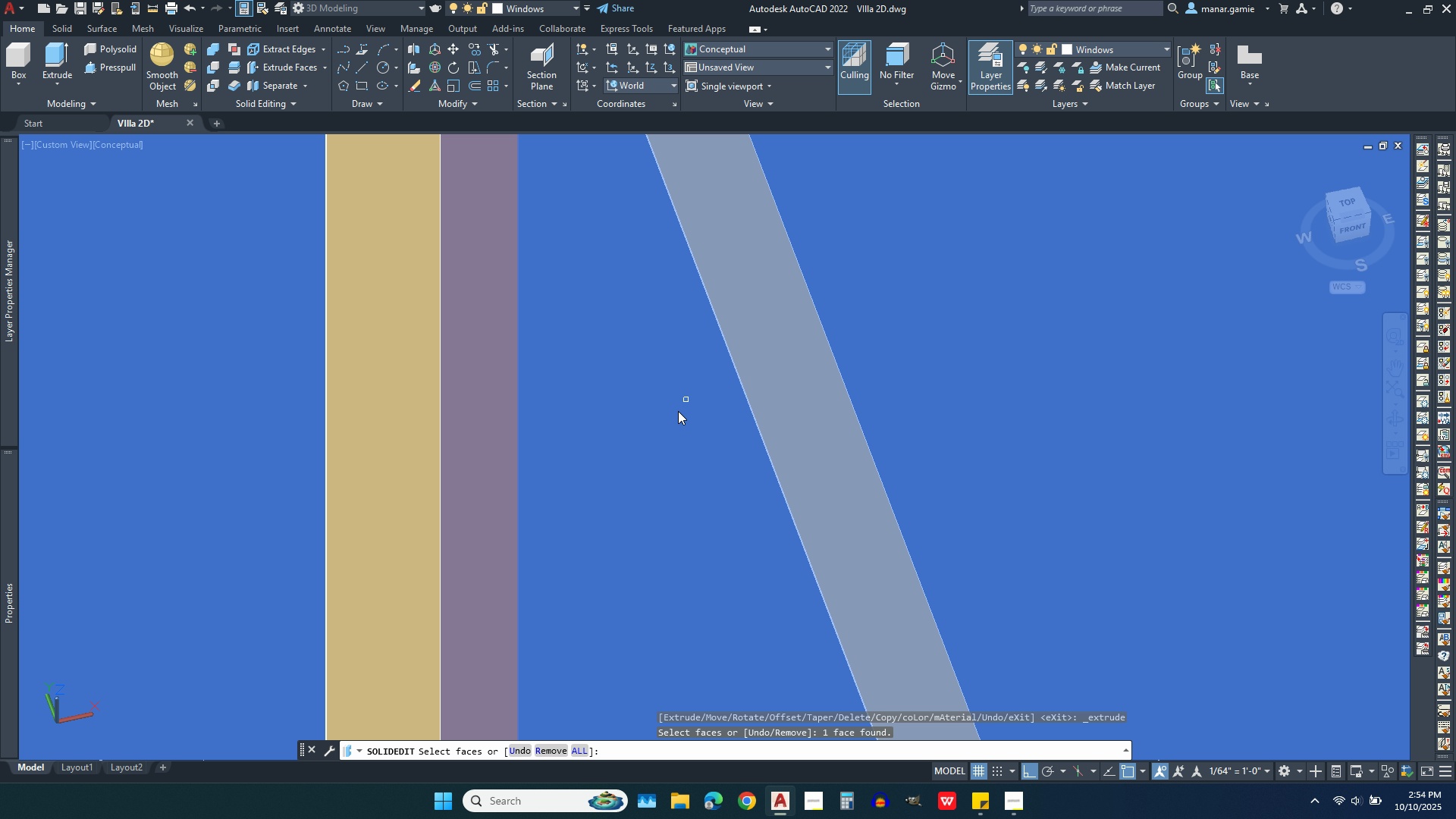 
scroll: coordinate [662, 432], scroll_direction: down, amount: 4.0
 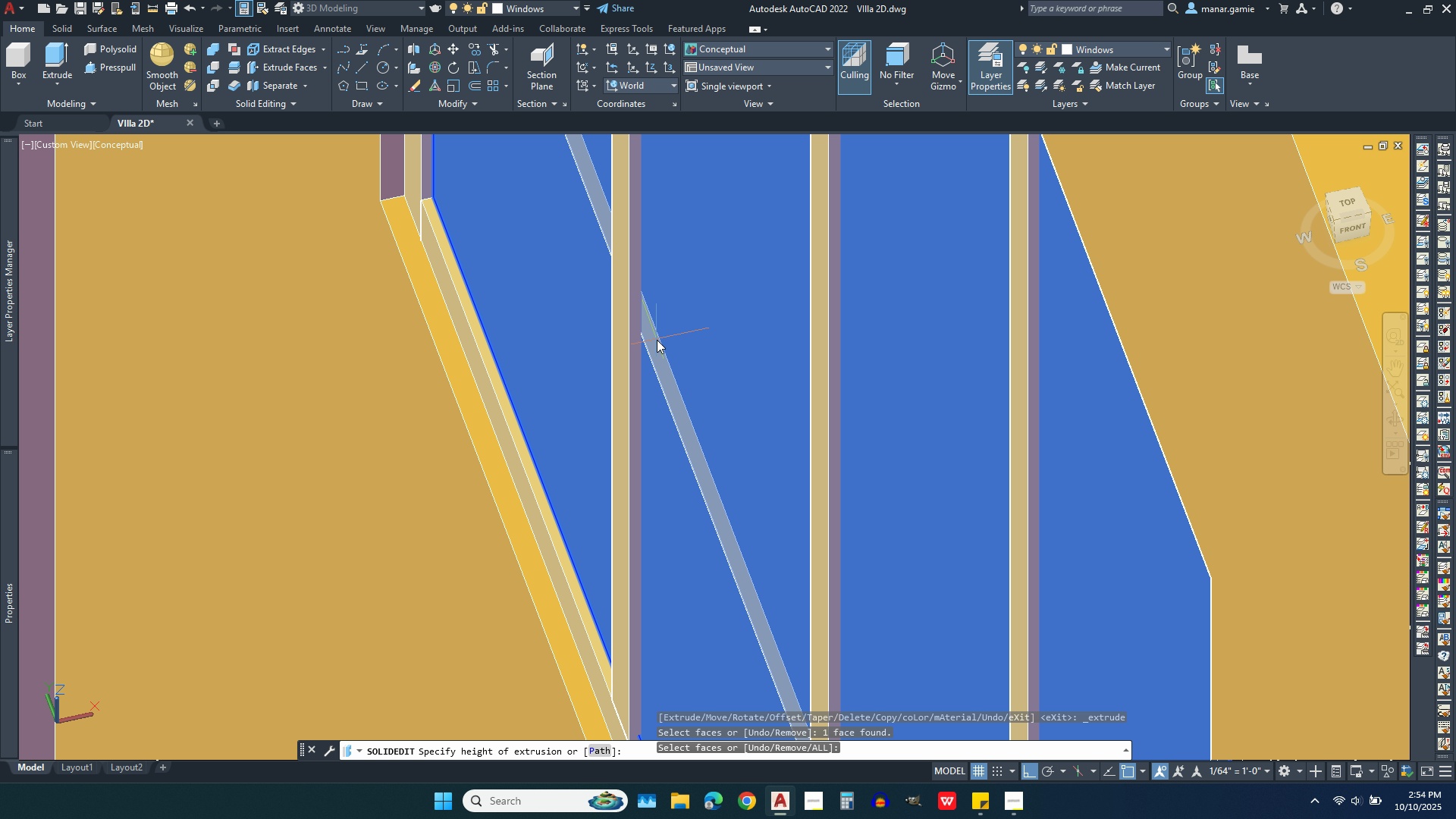 
right_click([657, 340])
 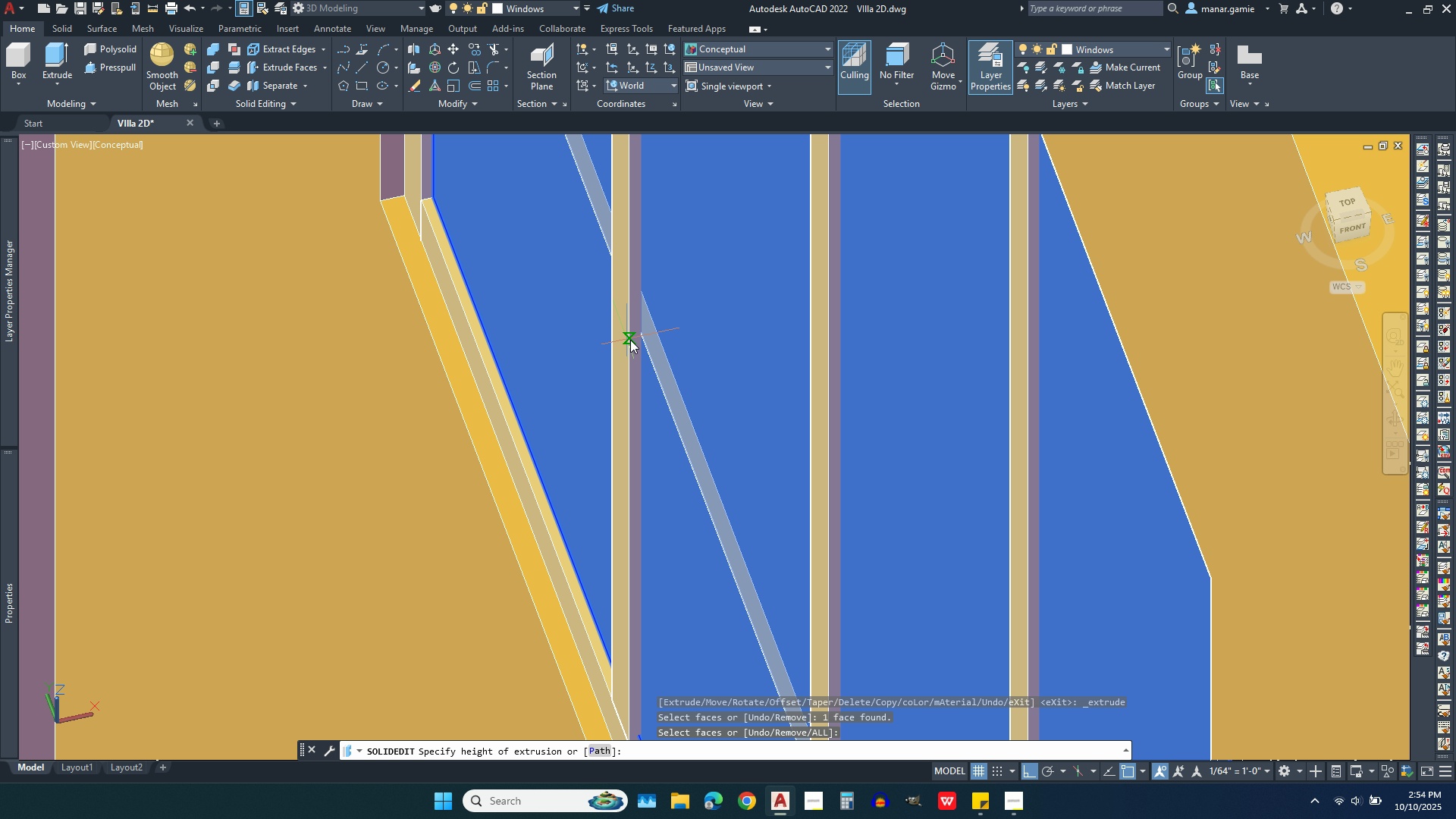 
wait(5.15)
 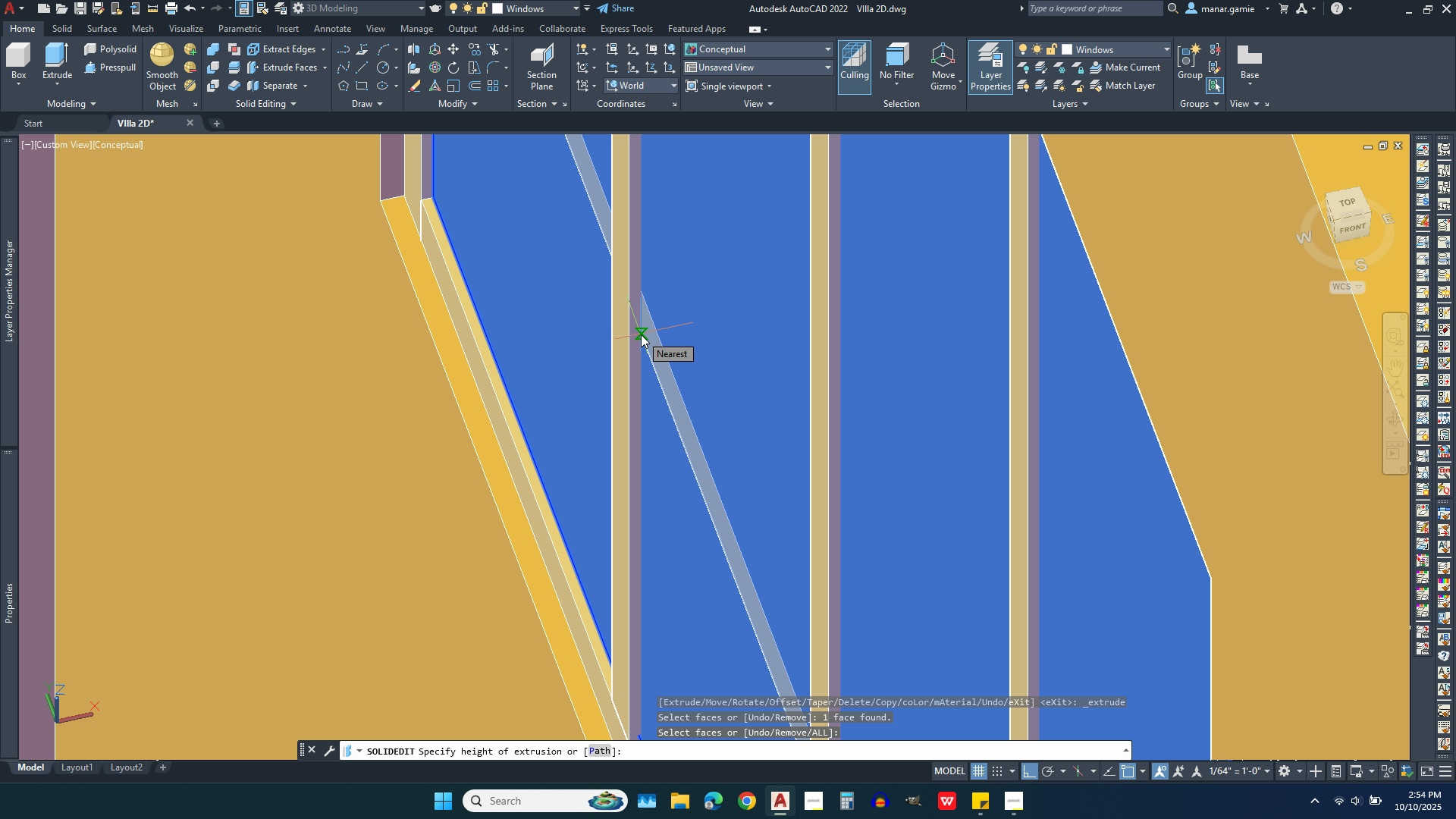 
left_click([643, 331])
 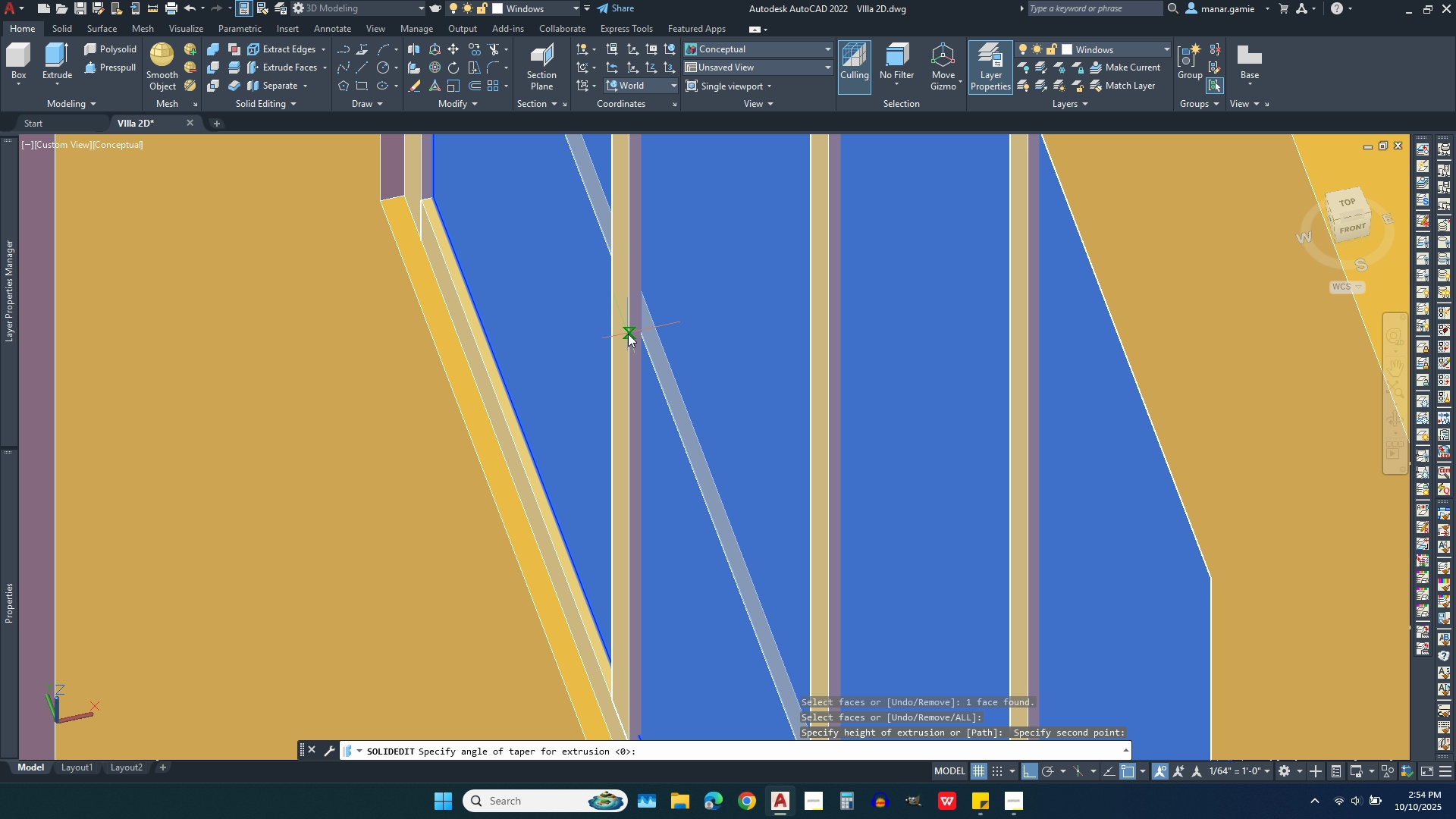 
left_click([628, 334])
 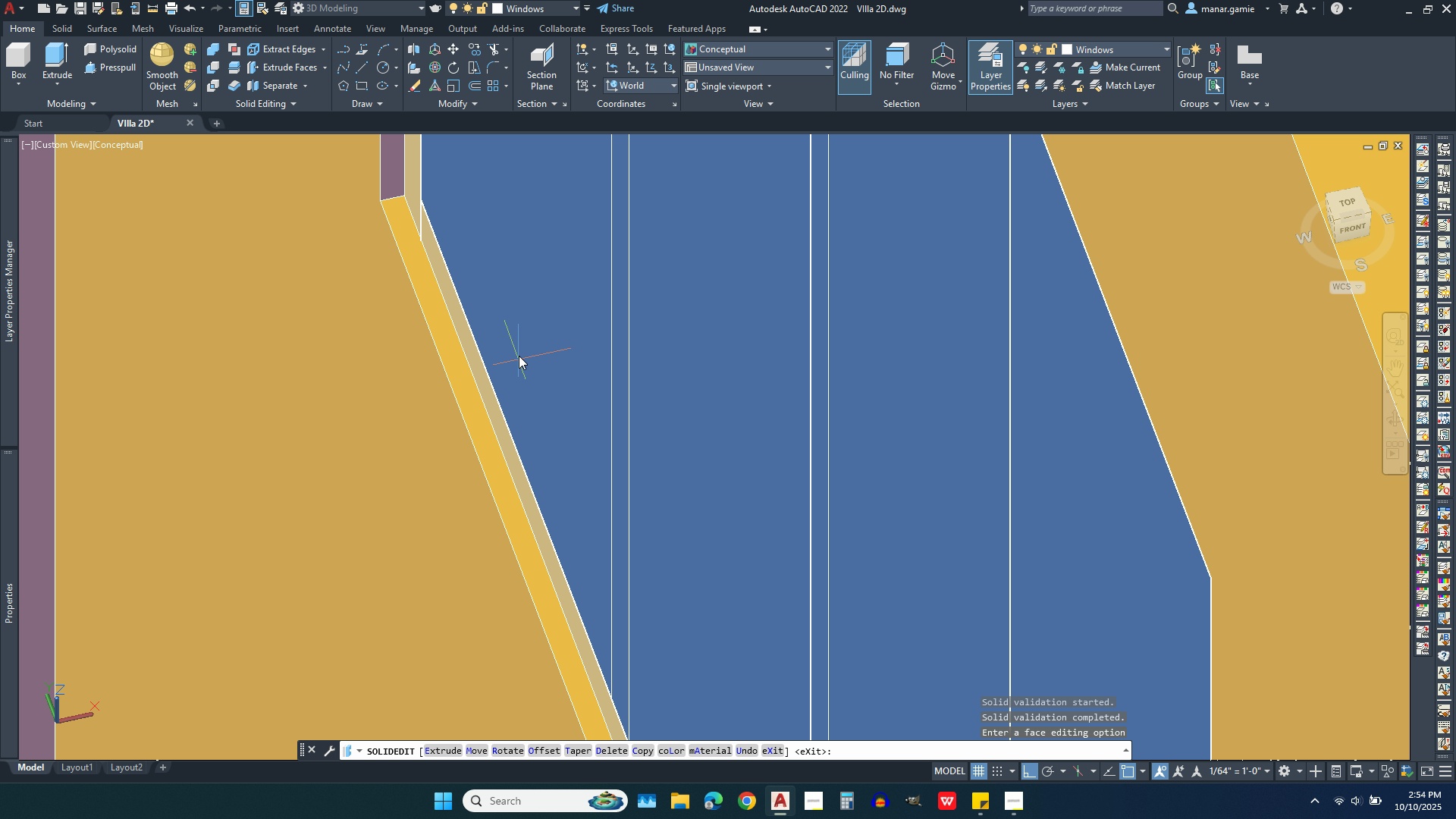 
wait(5.63)
 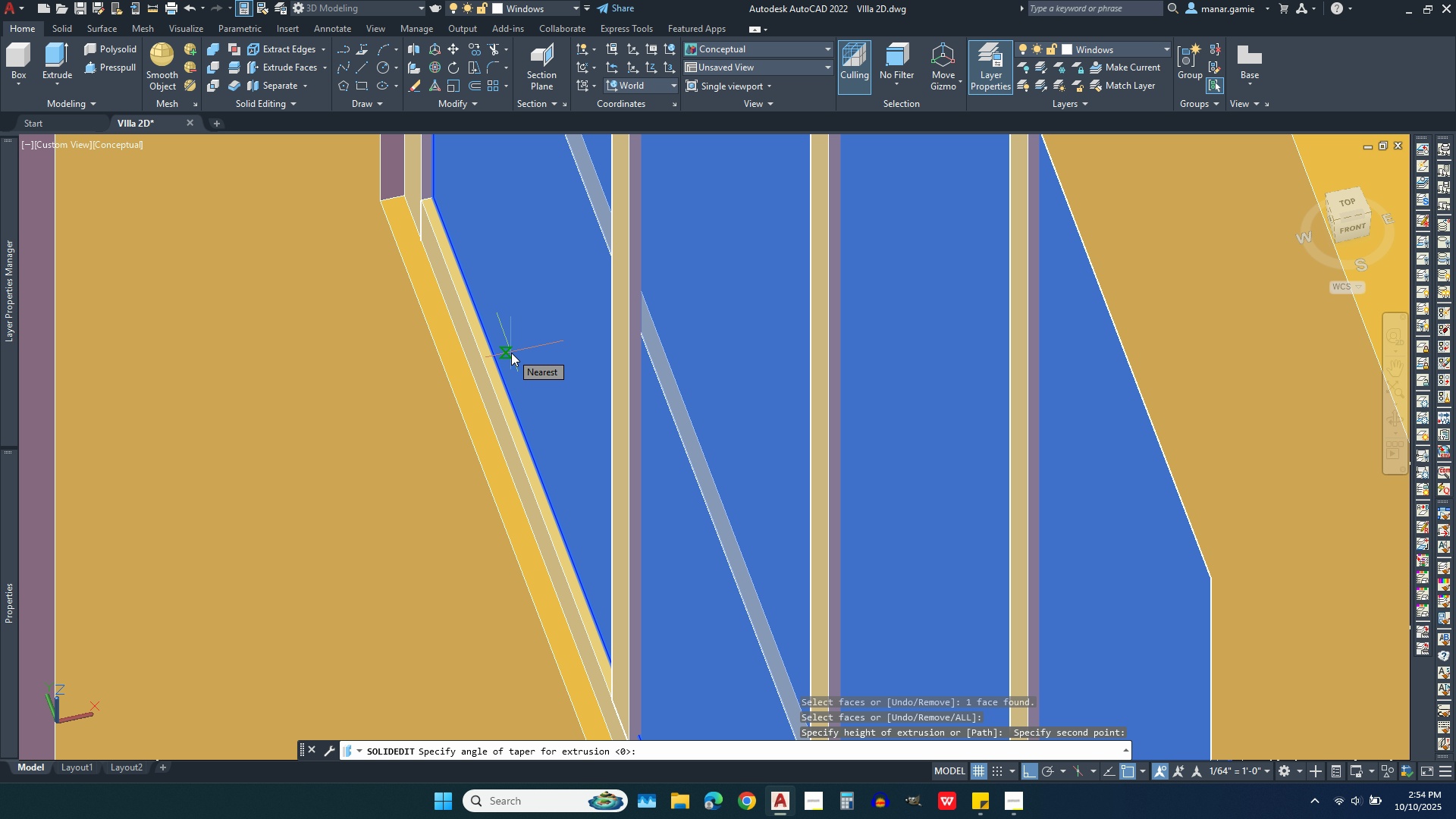 
left_click([184, 8])
 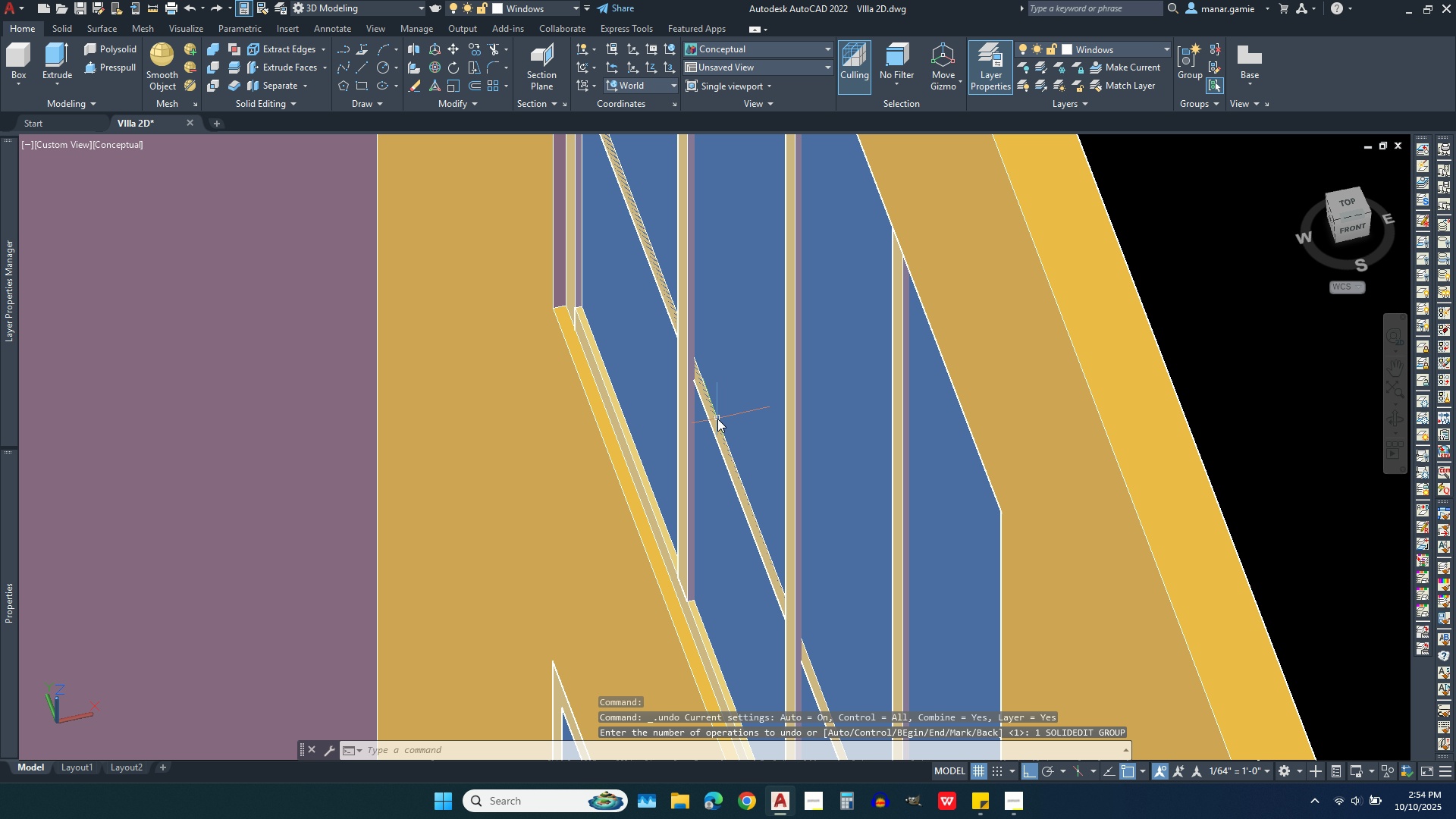 
scroll: coordinate [699, 400], scroll_direction: up, amount: 4.0
 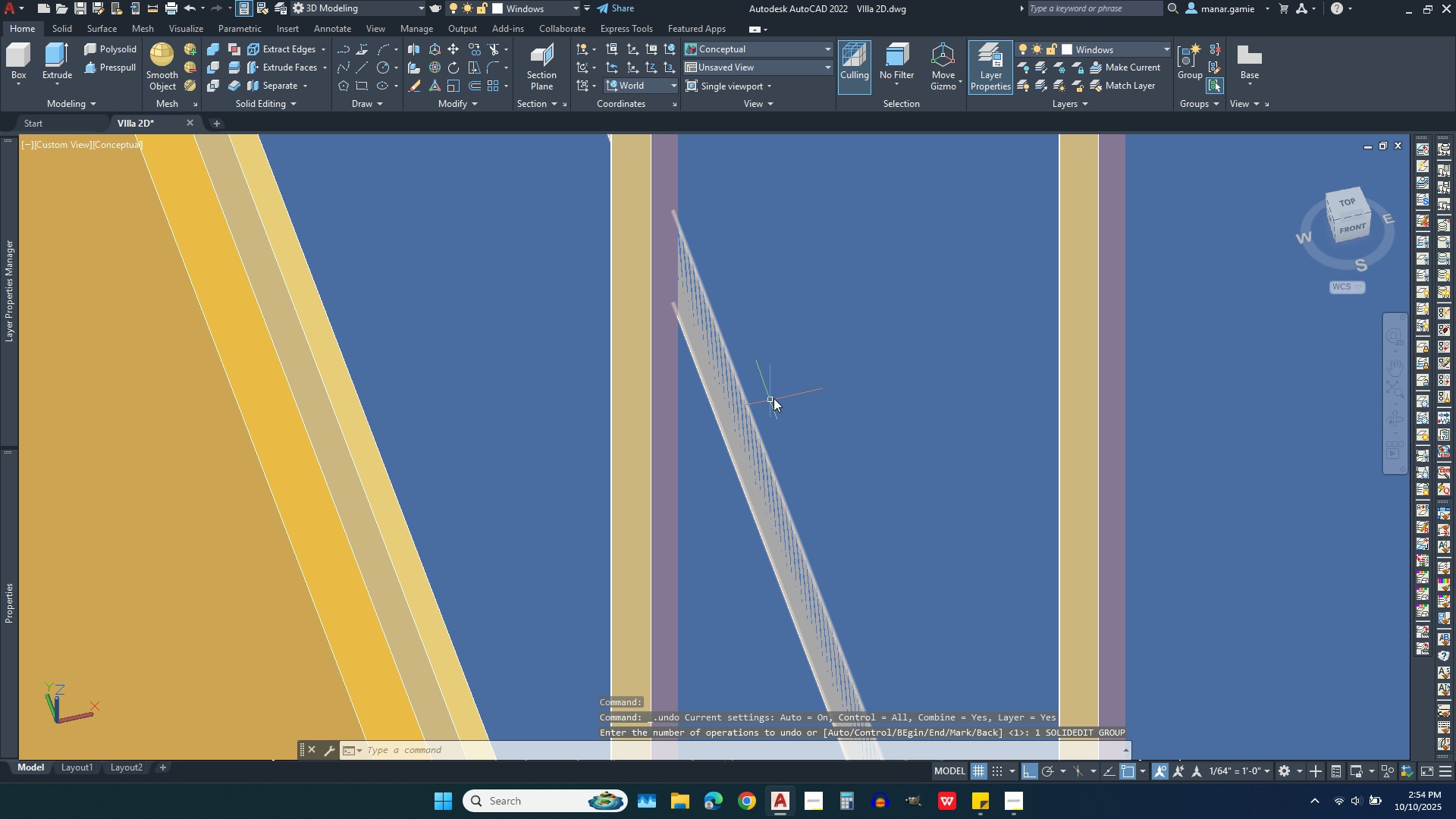 
mouse_move([795, 340])
 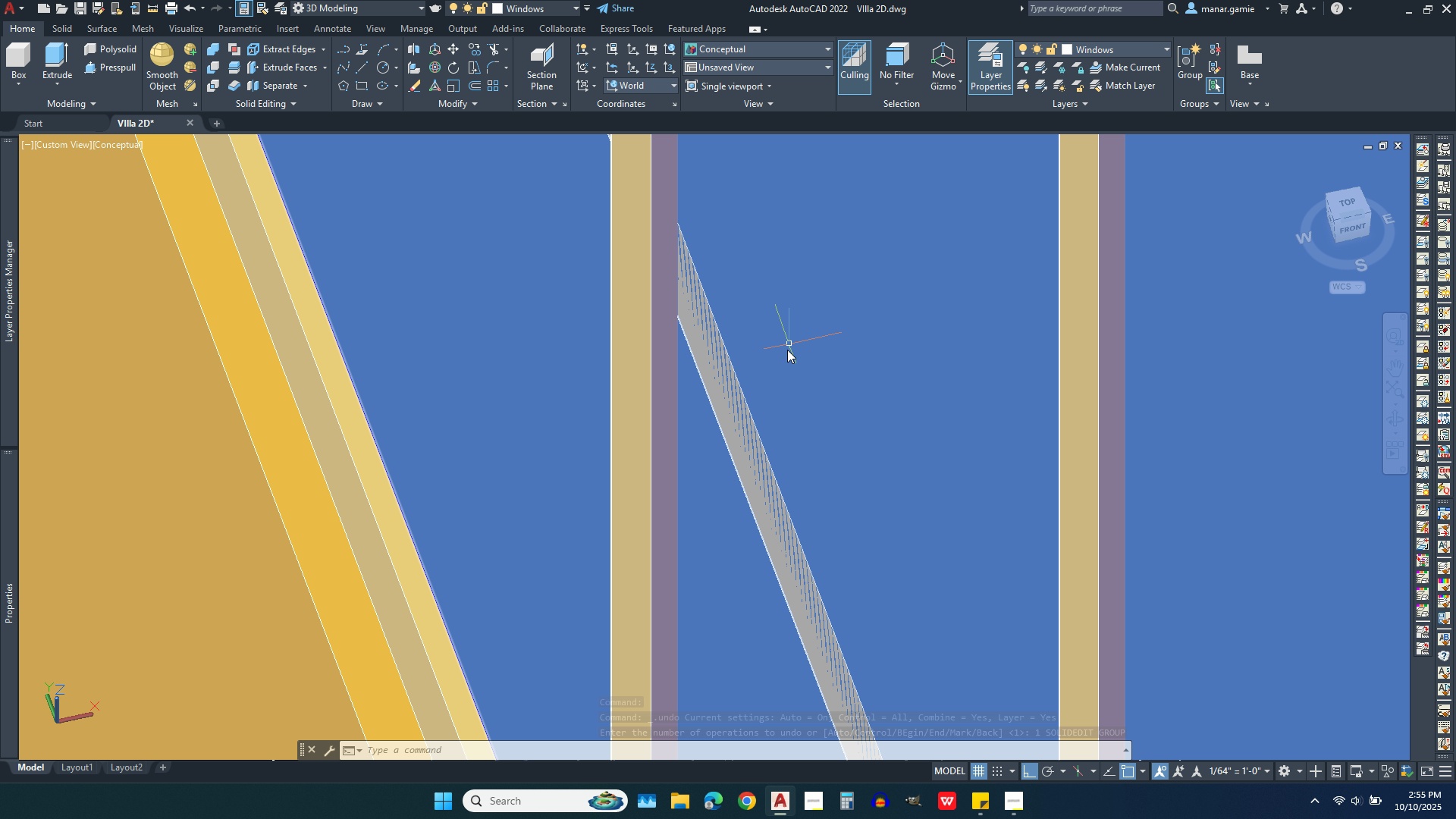 
scroll: coordinate [628, 310], scroll_direction: down, amount: 3.0
 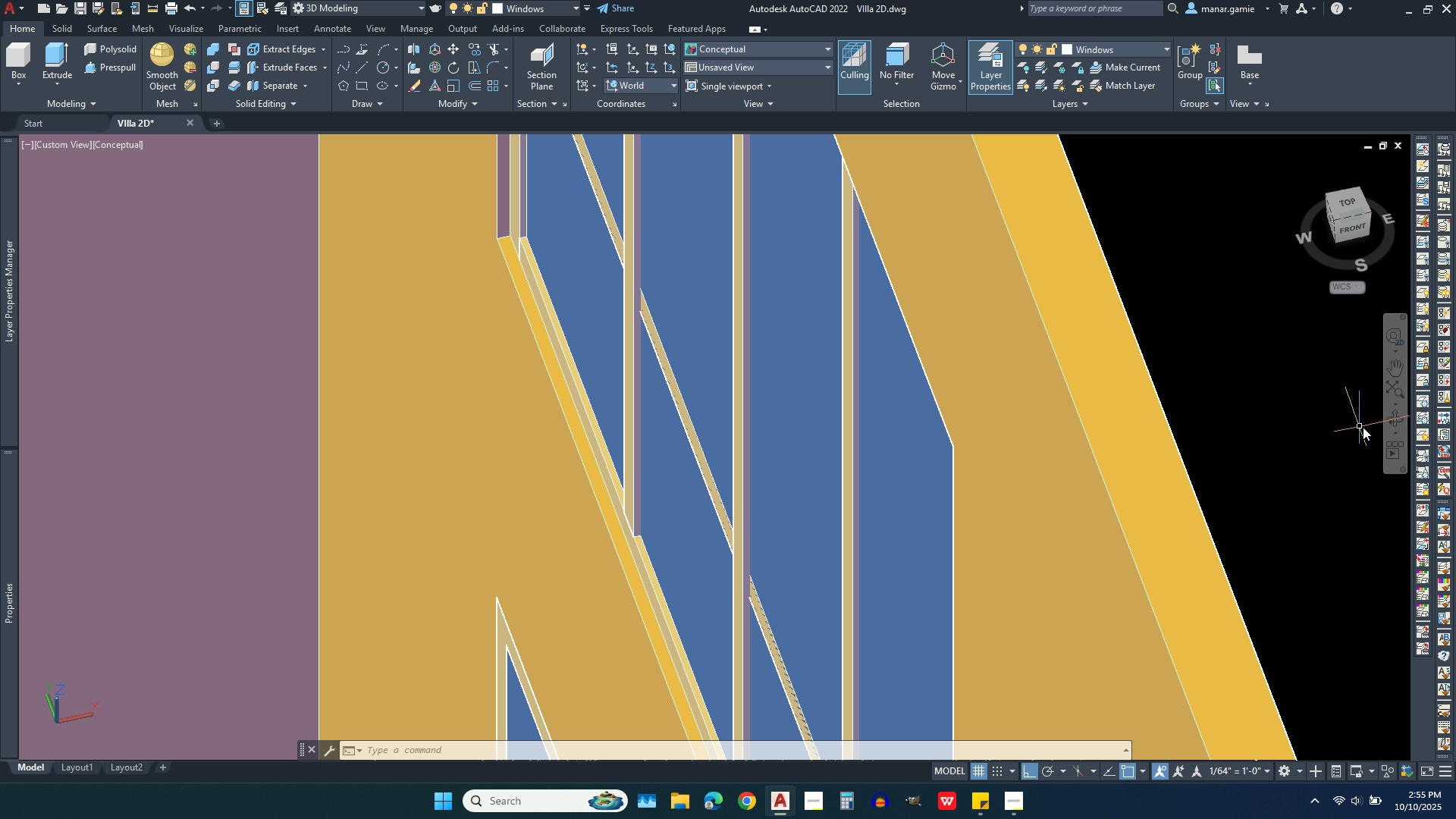 
left_click([1392, 422])
 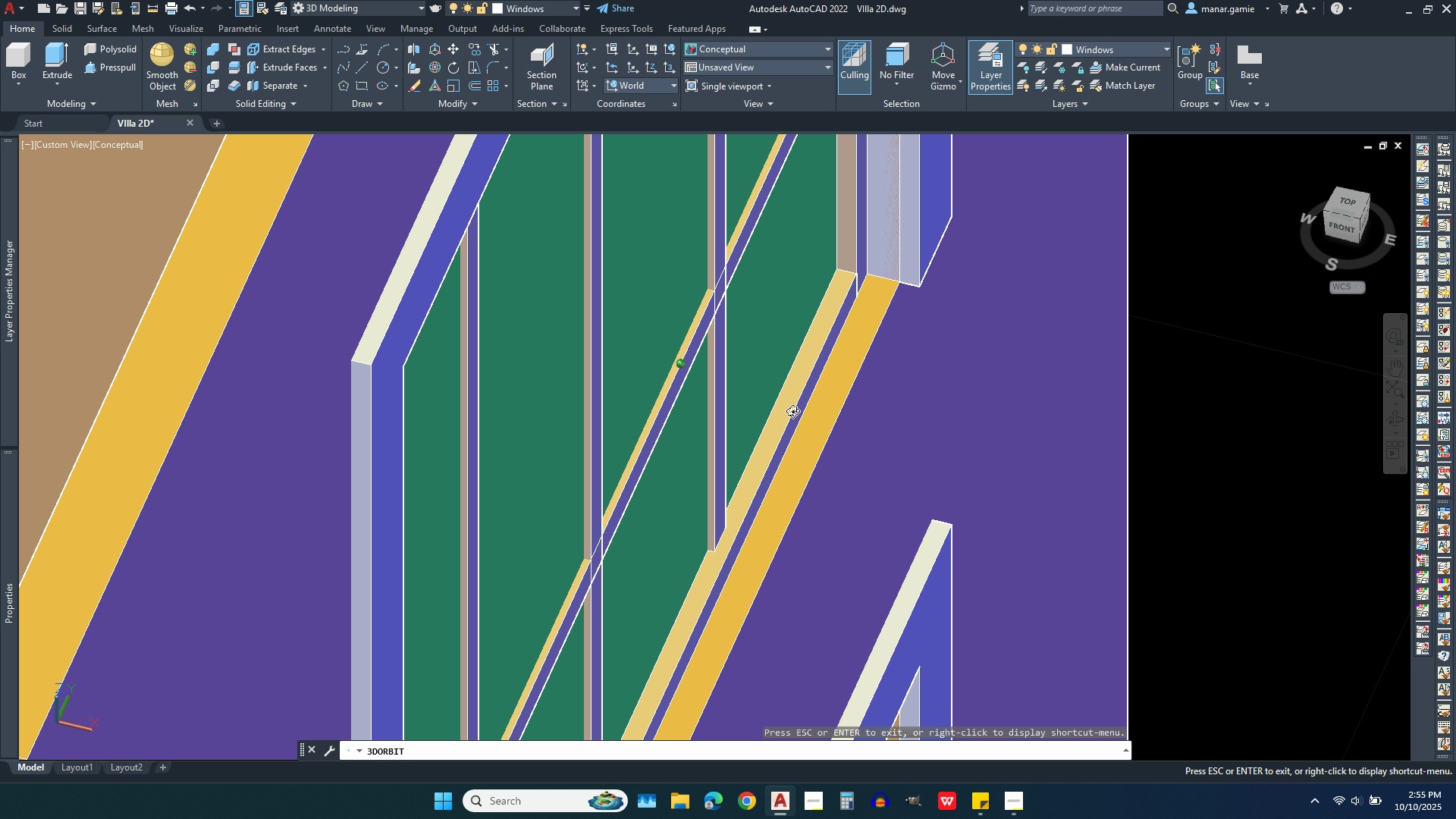 
wait(8.71)
 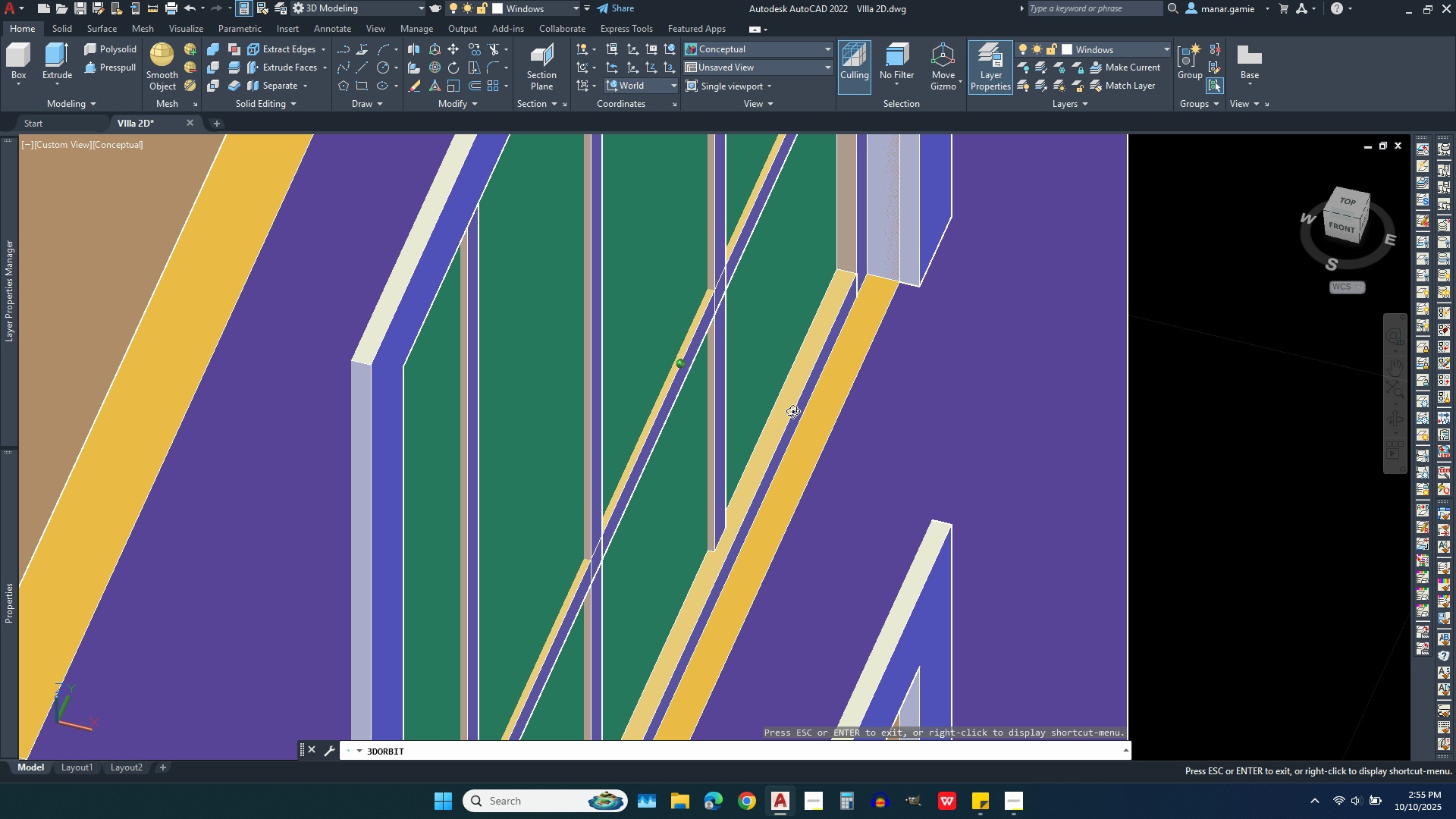 
key(Escape)
 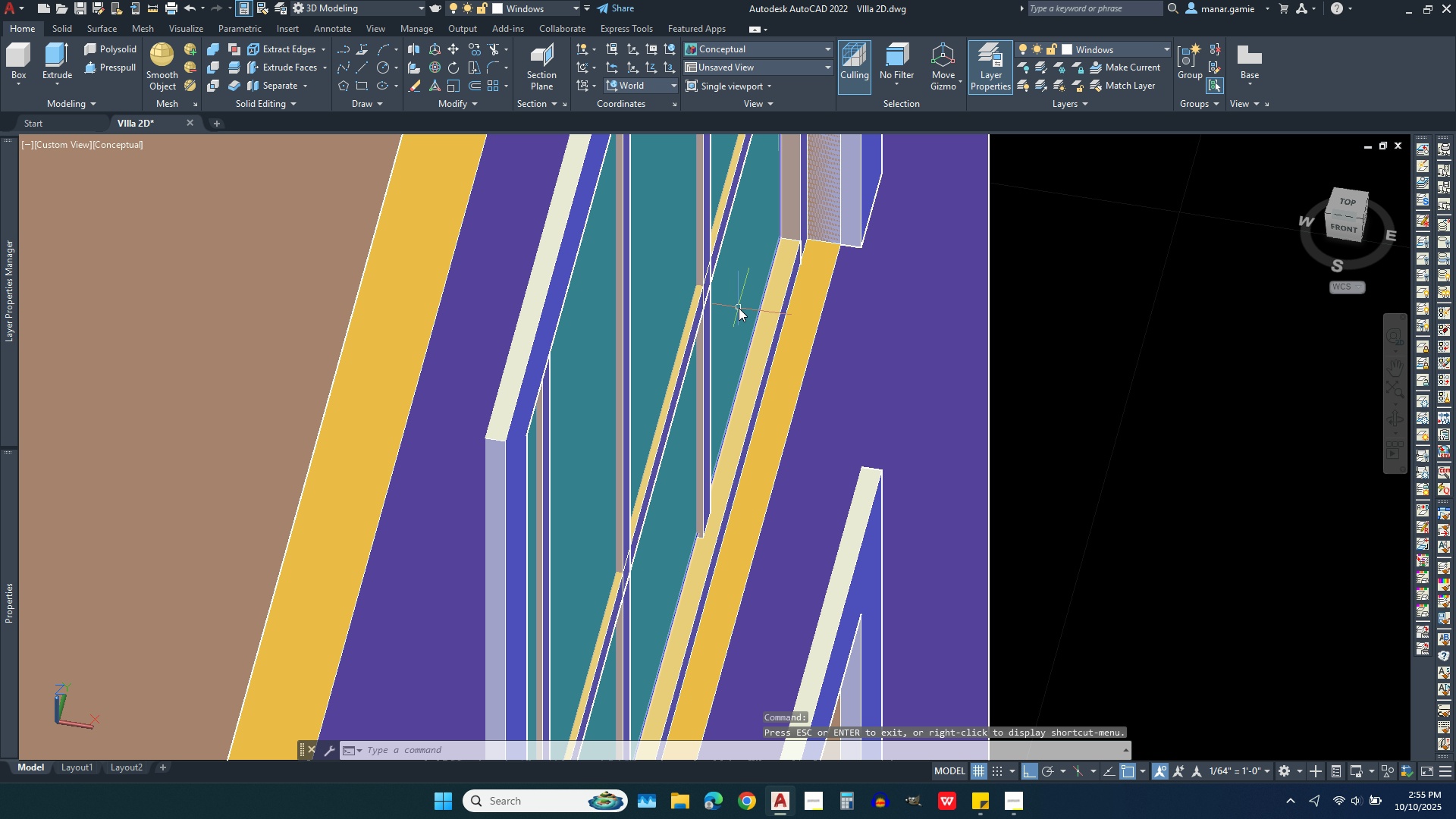 
left_click([739, 308])
 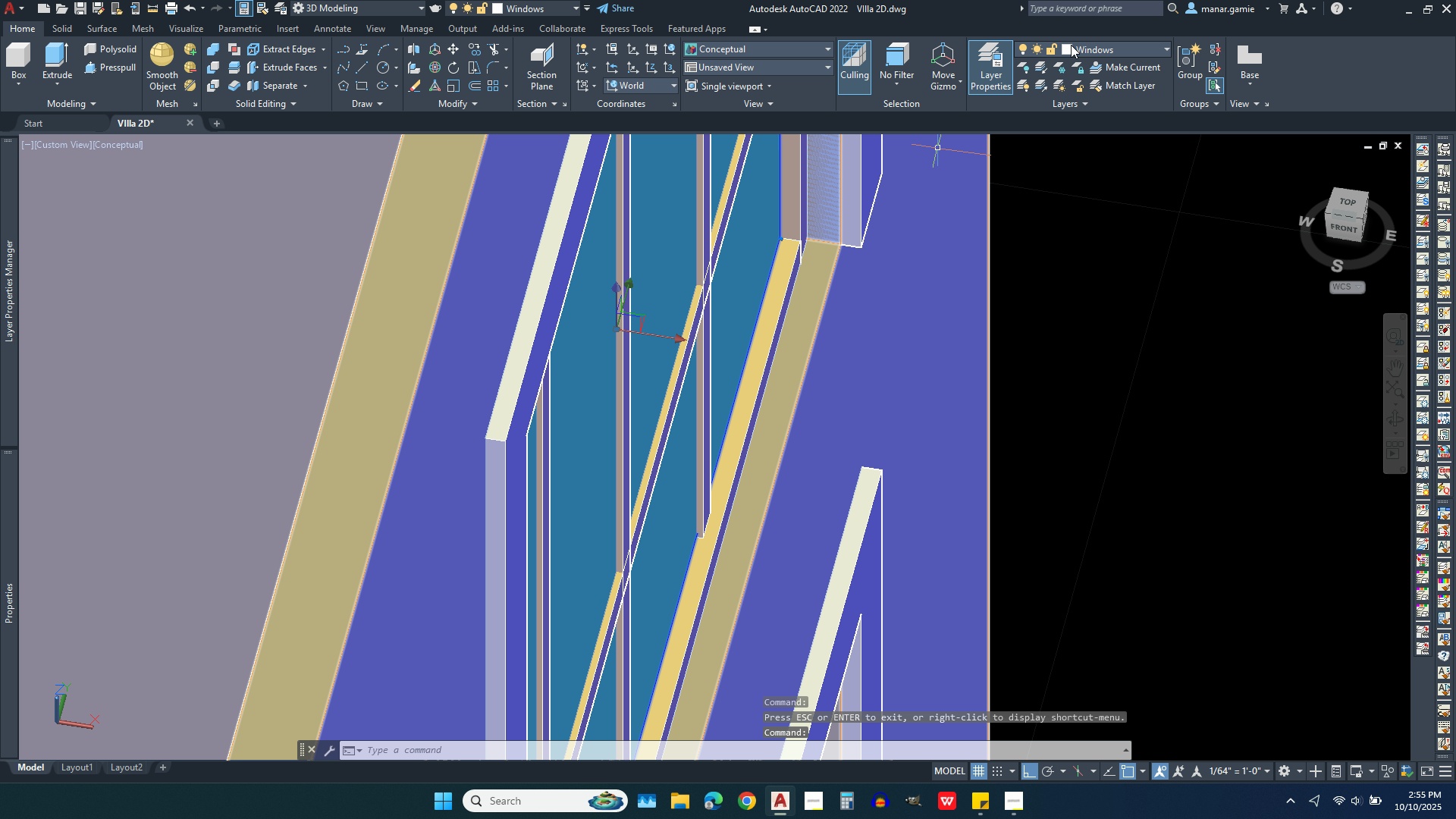 
left_click([1076, 45])
 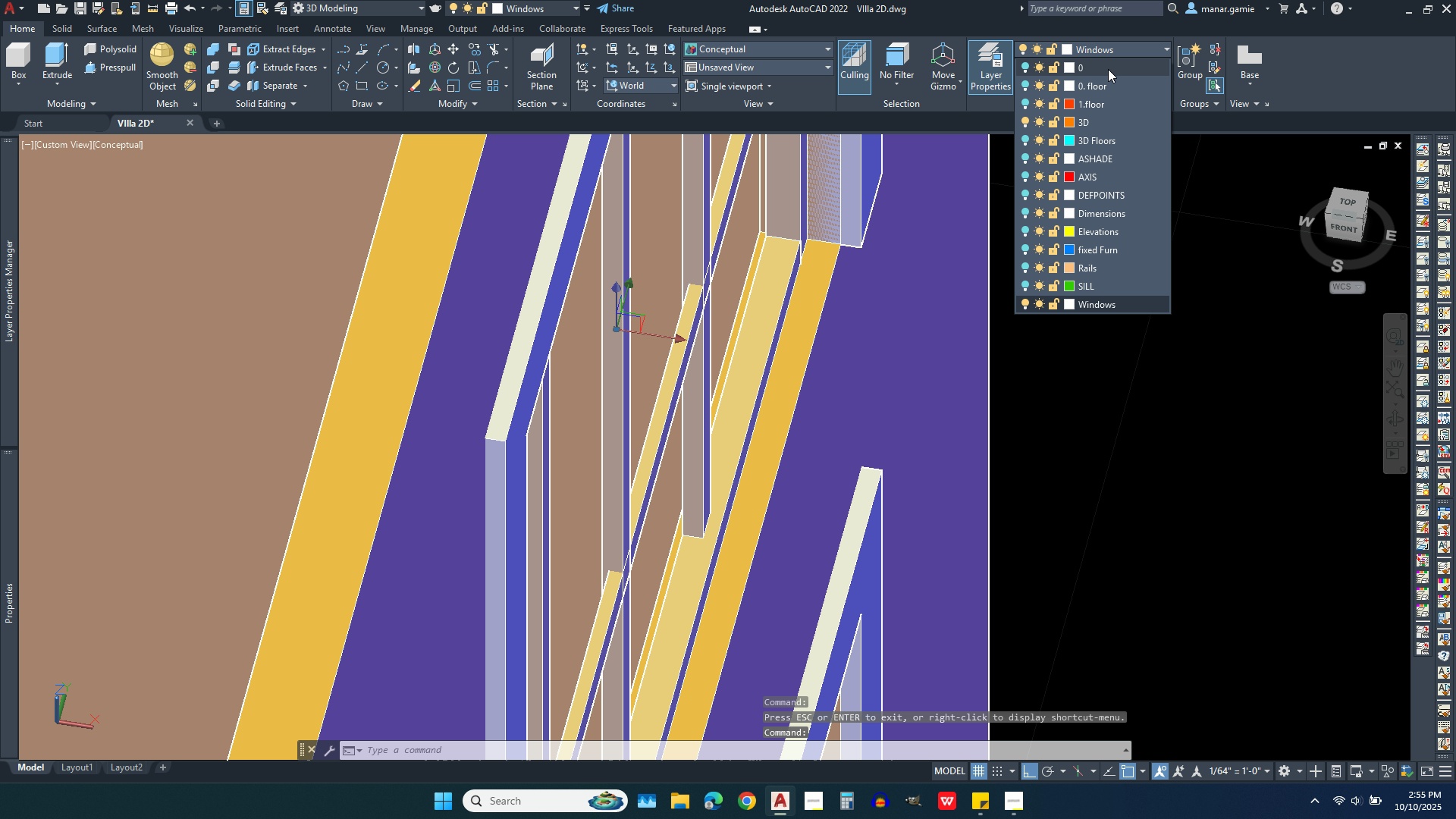 
left_click([1108, 69])
 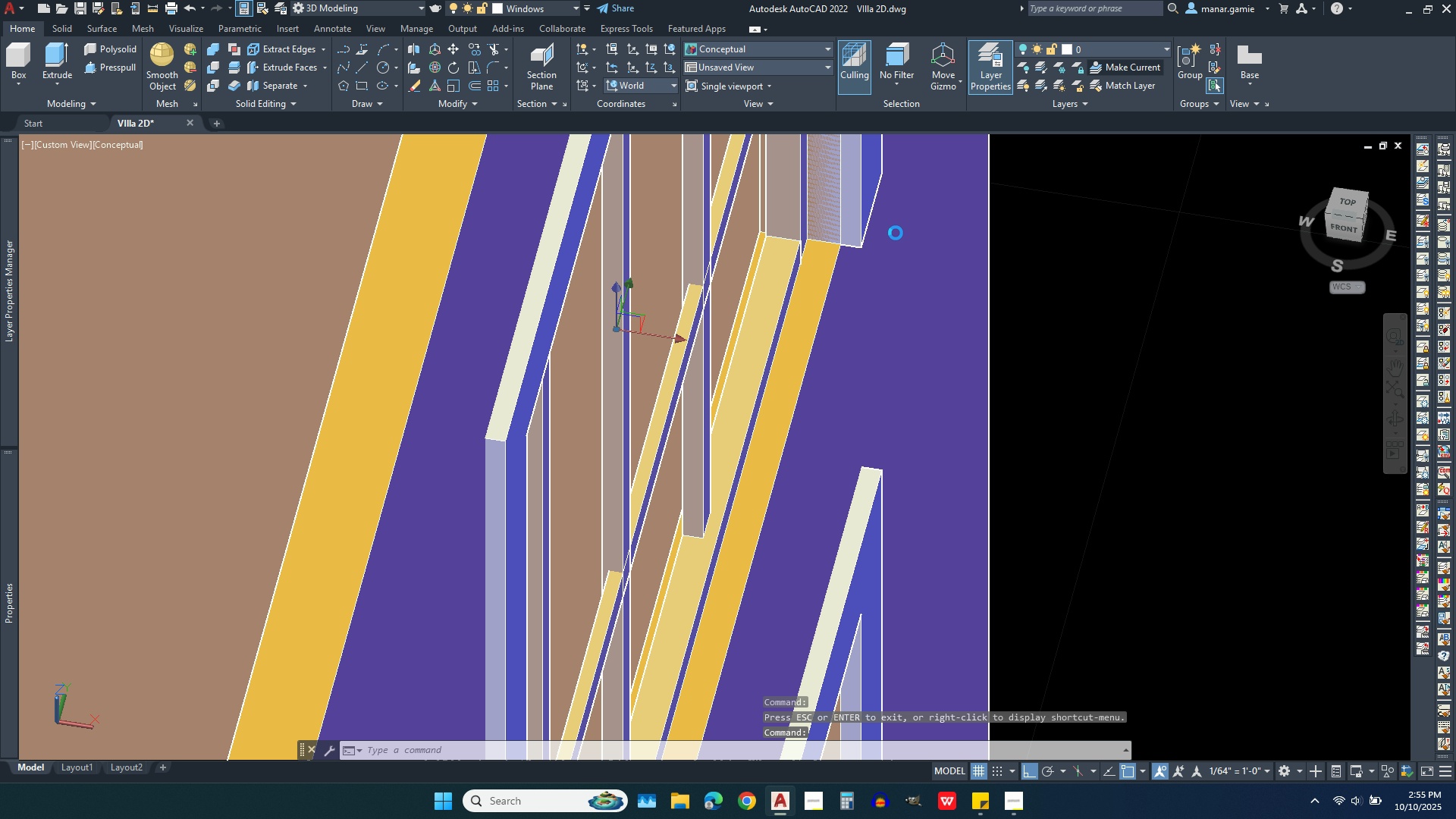 
key(Escape)
 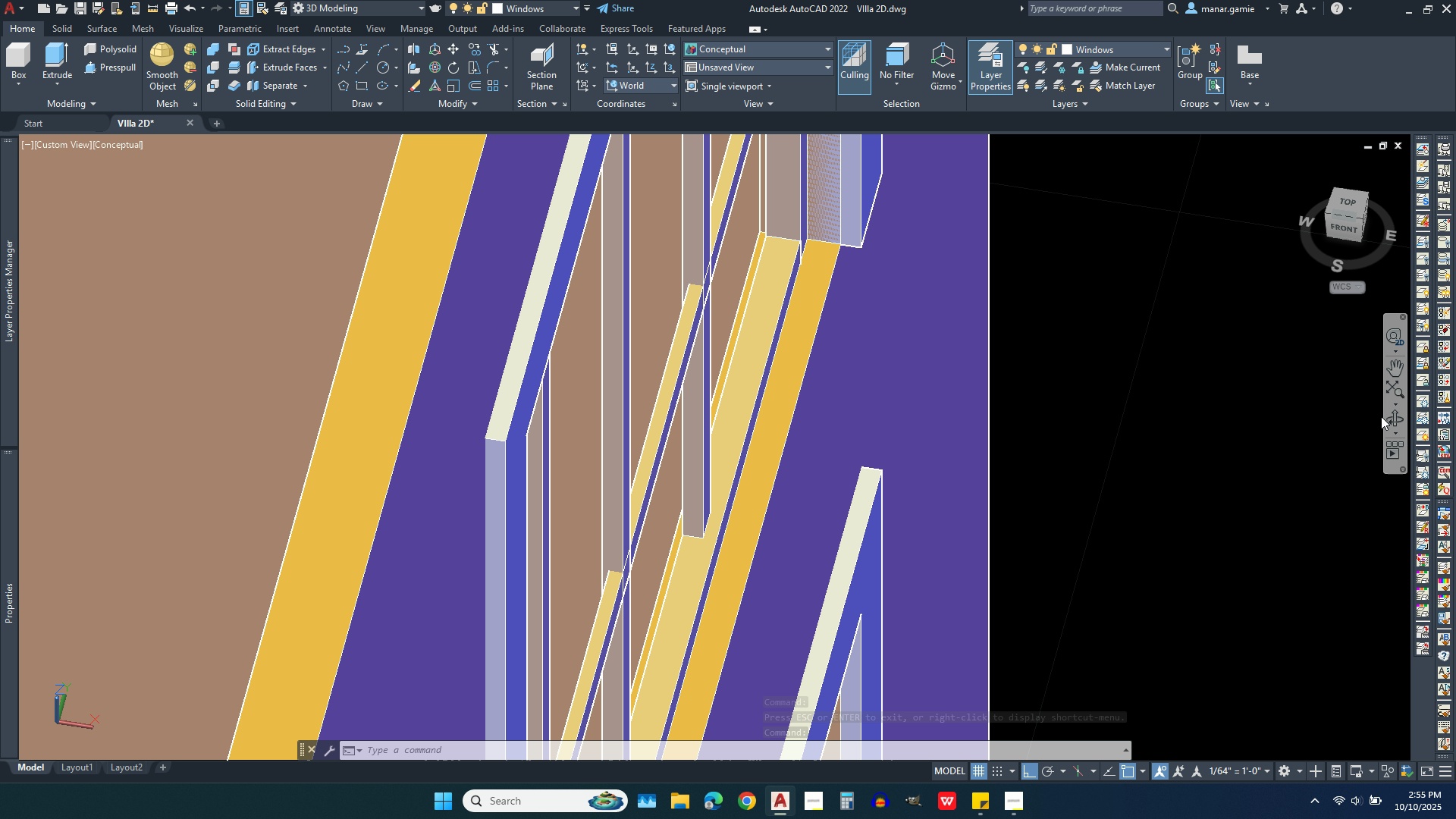 
left_click([1389, 419])
 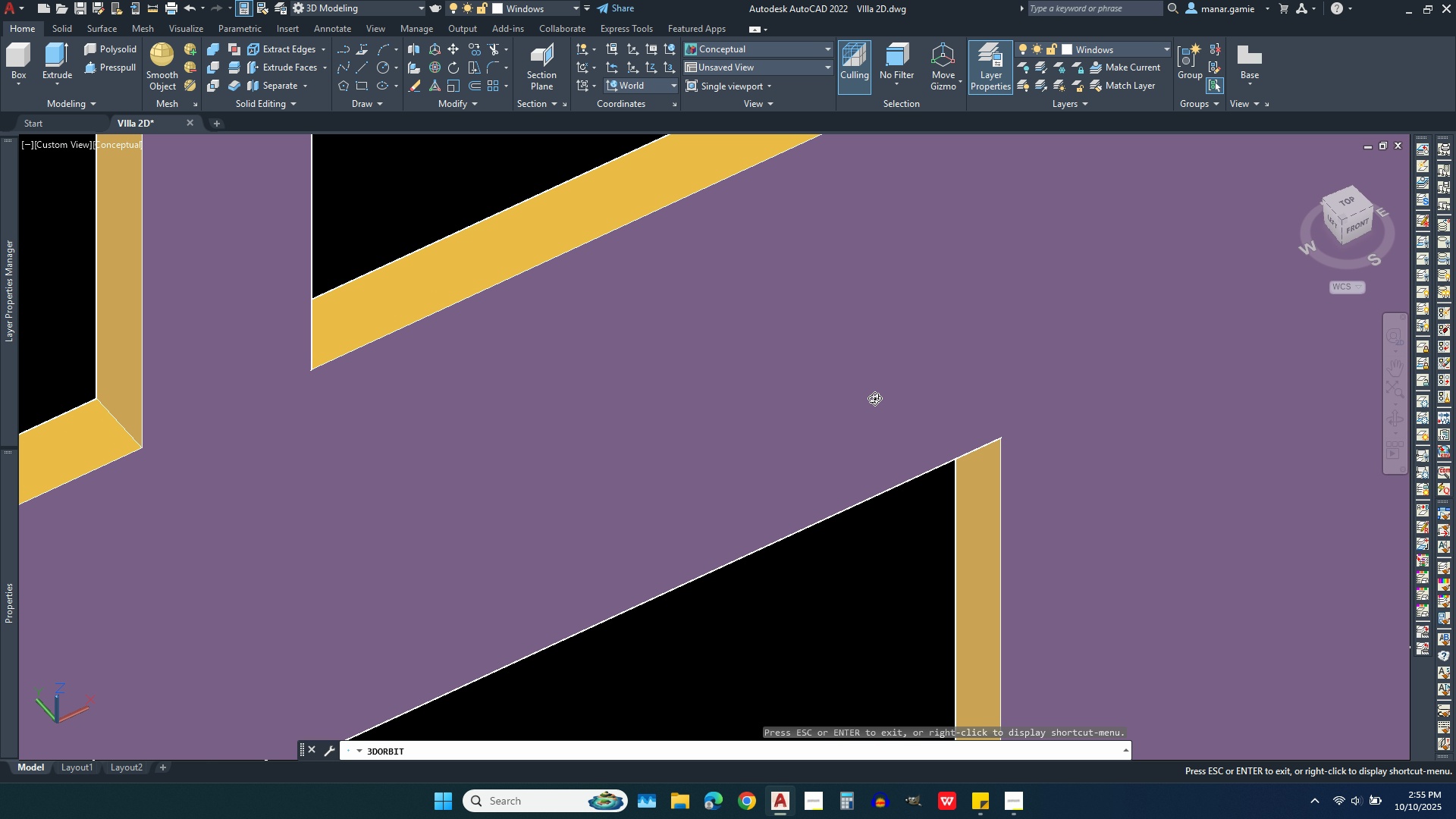 
scroll: coordinate [510, 498], scroll_direction: down, amount: 17.0
 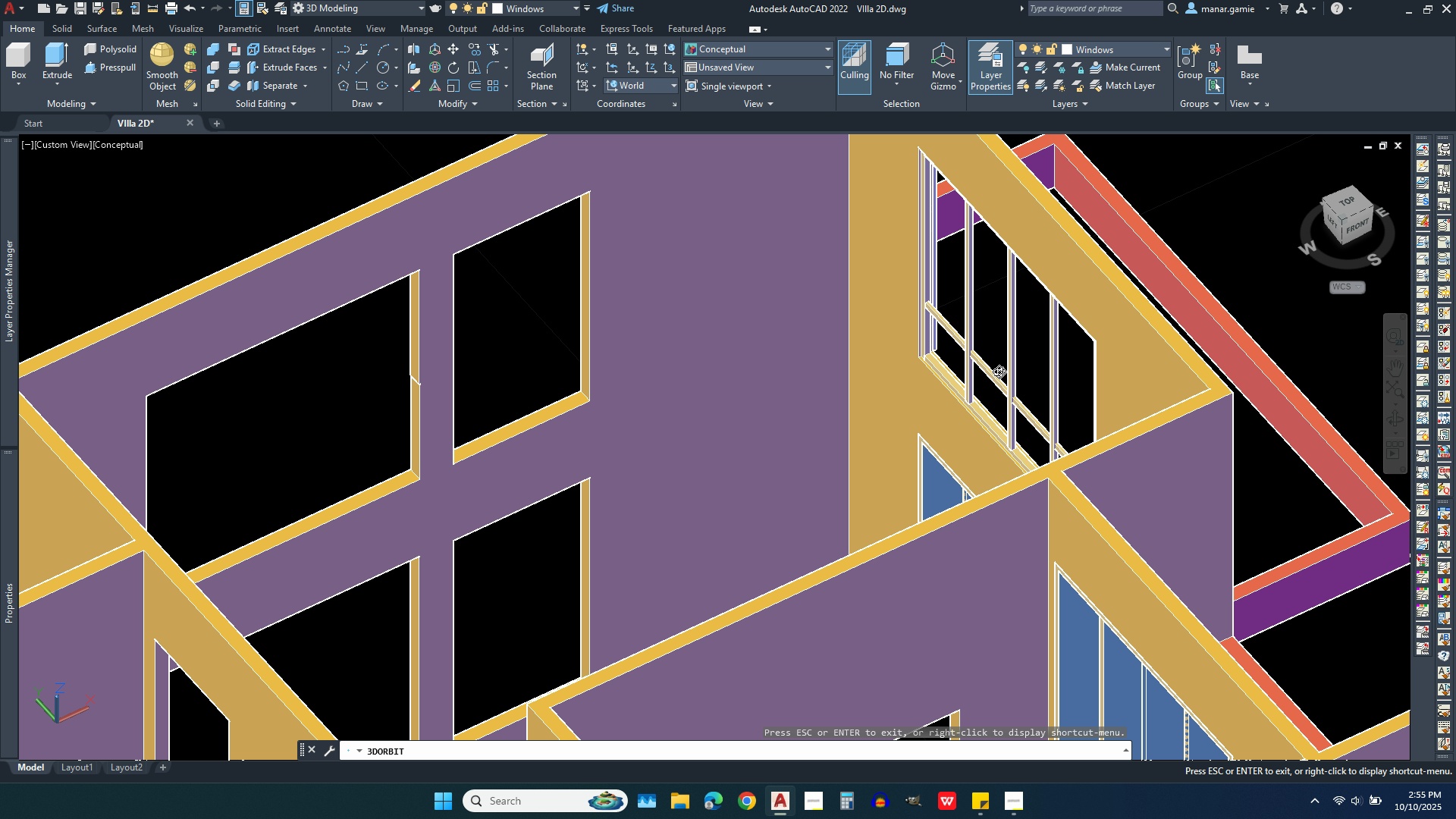 
scroll: coordinate [890, 395], scroll_direction: up, amount: 17.0
 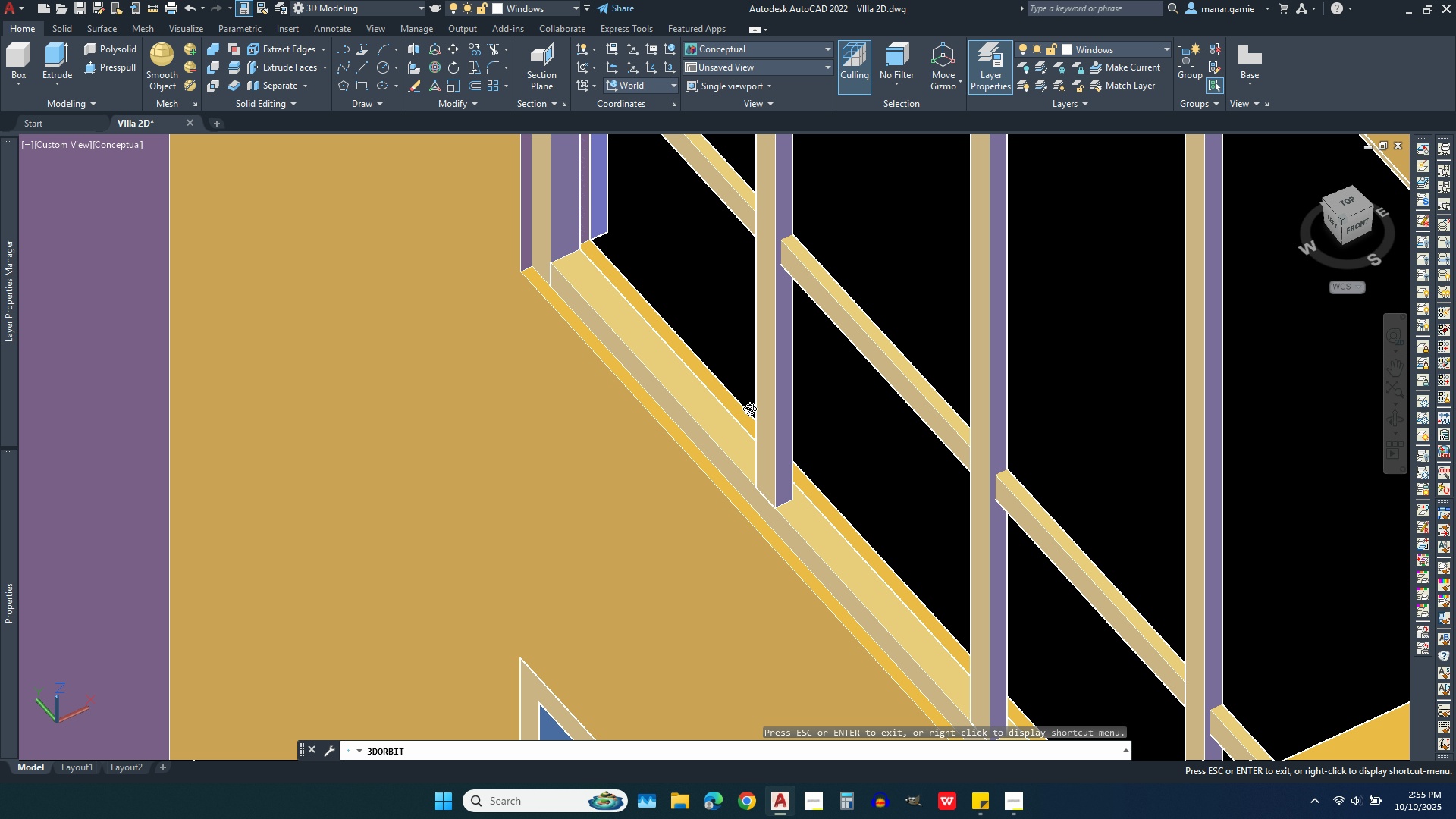 
scroll: coordinate [736, 496], scroll_direction: down, amount: 6.0
 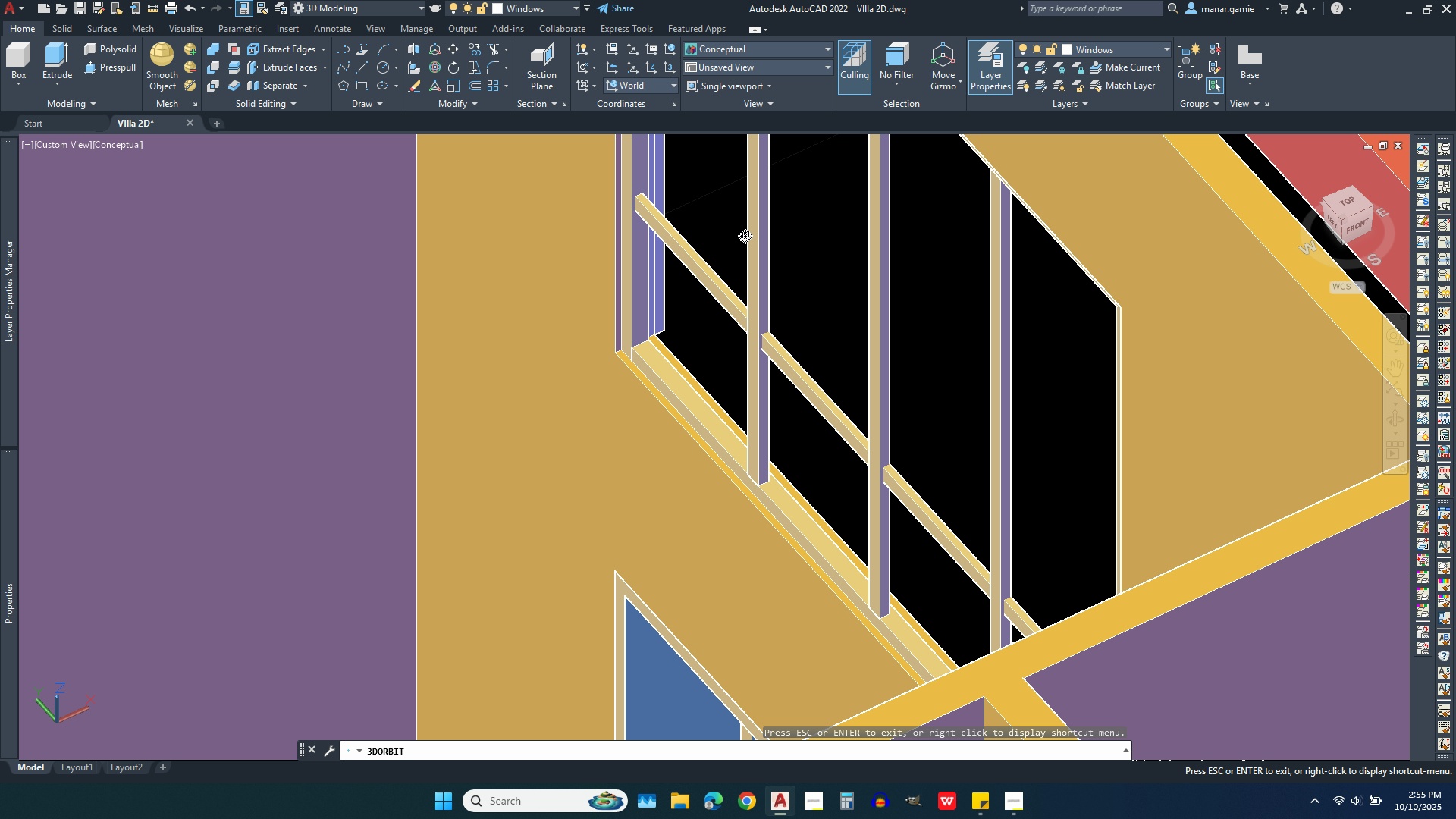 
scroll: coordinate [625, 193], scroll_direction: up, amount: 14.0
 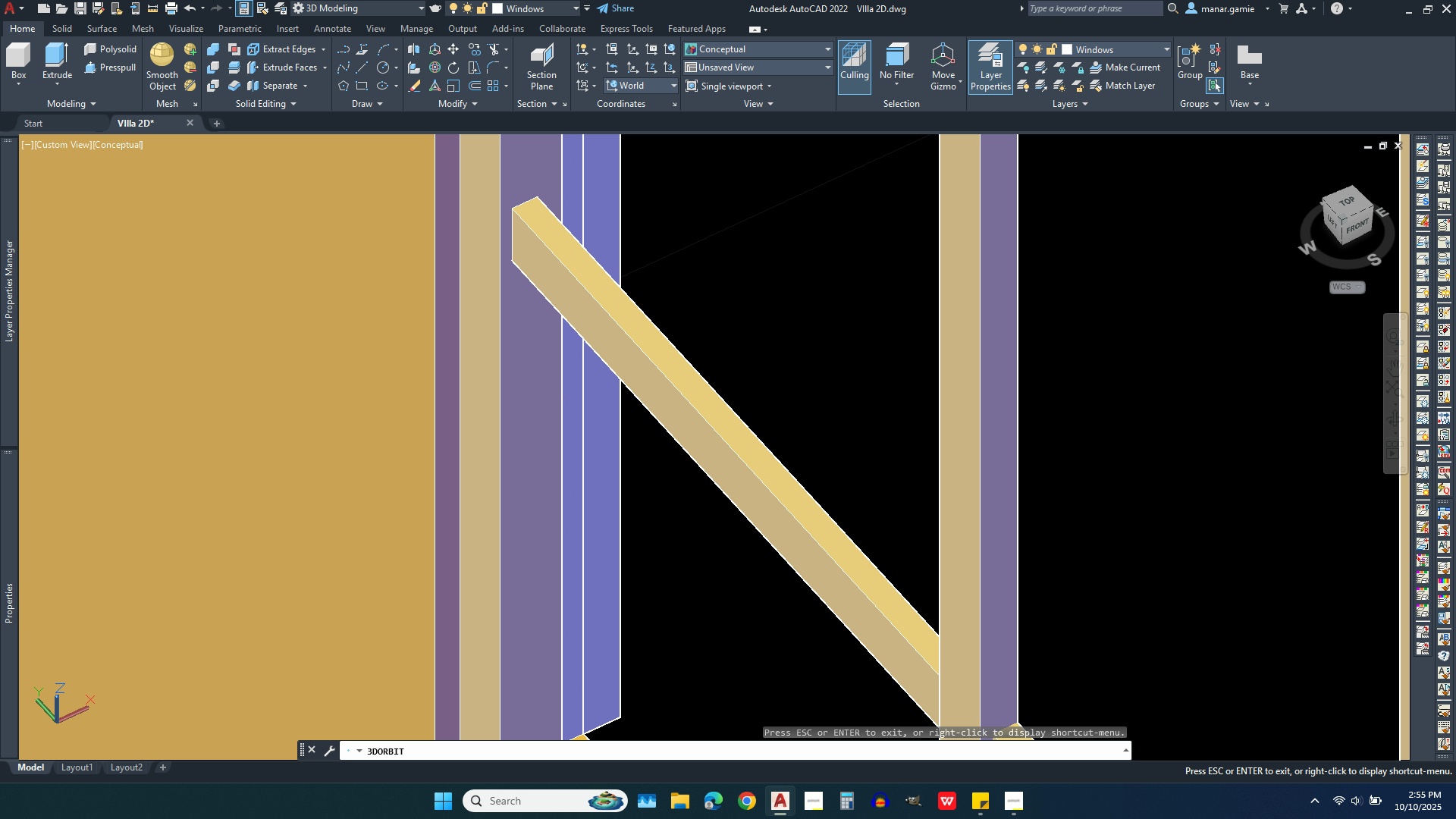 
key(Escape)
 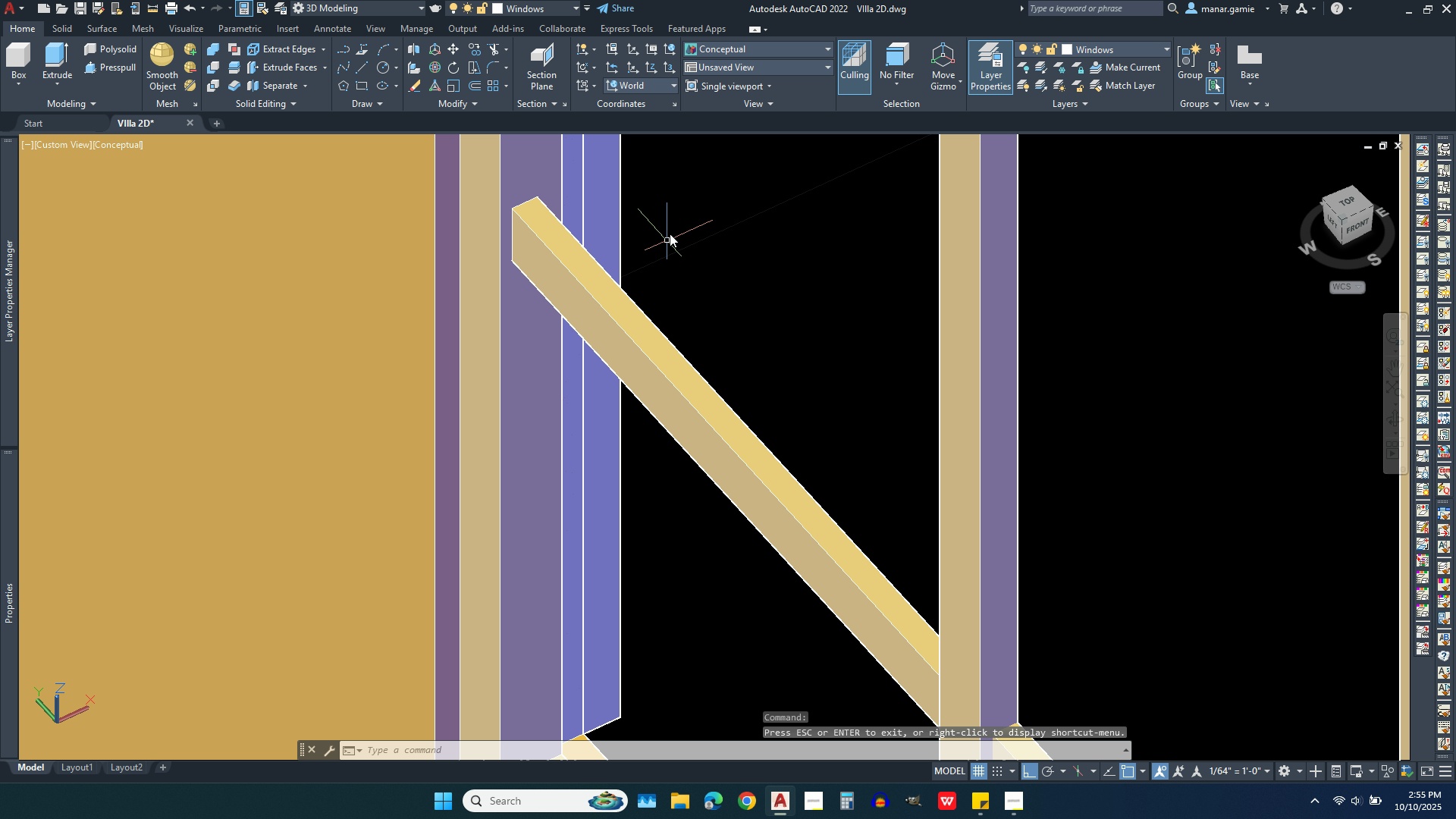 
scroll: coordinate [662, 225], scroll_direction: down, amount: 3.0
 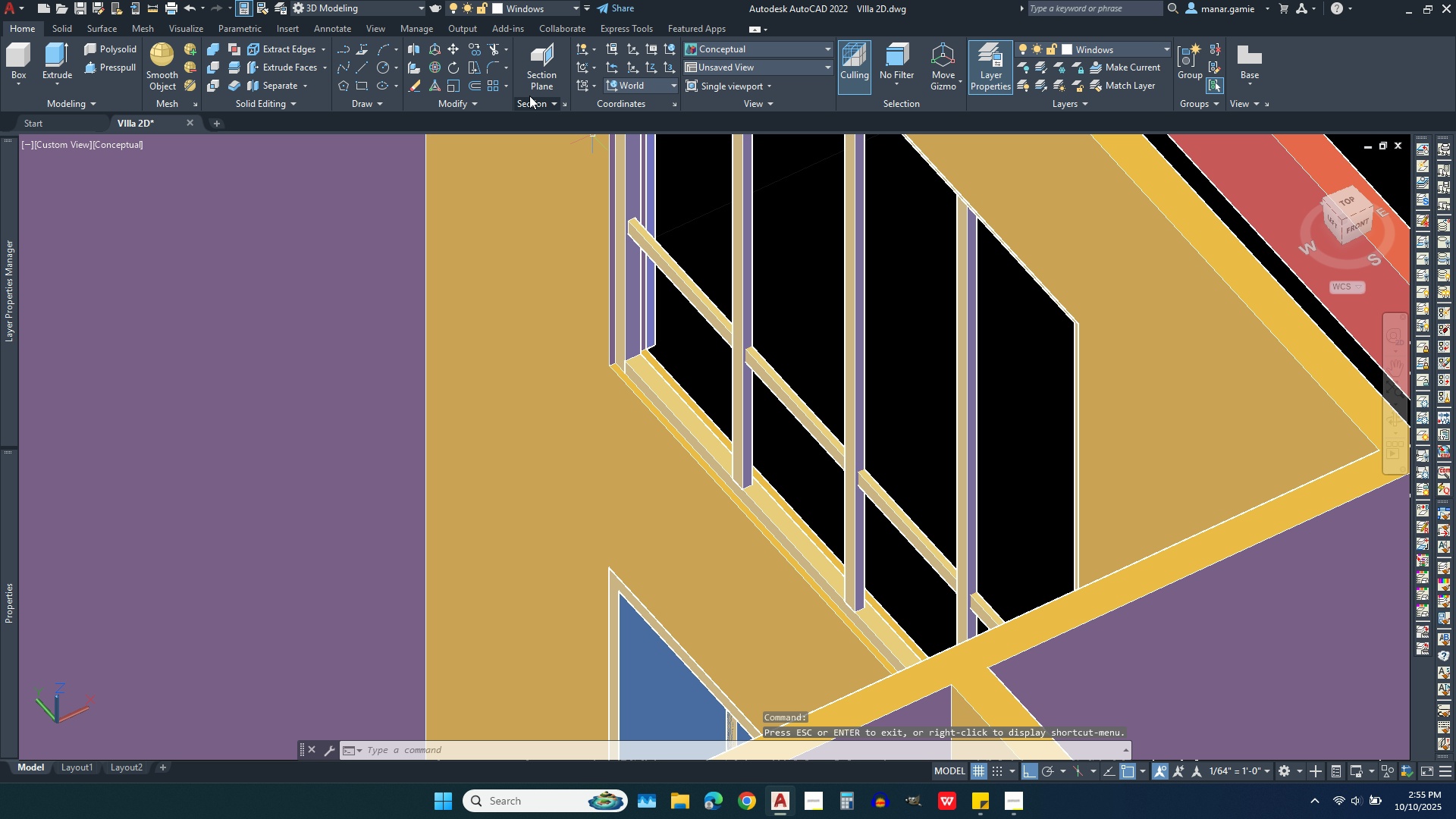 
key(Escape)
 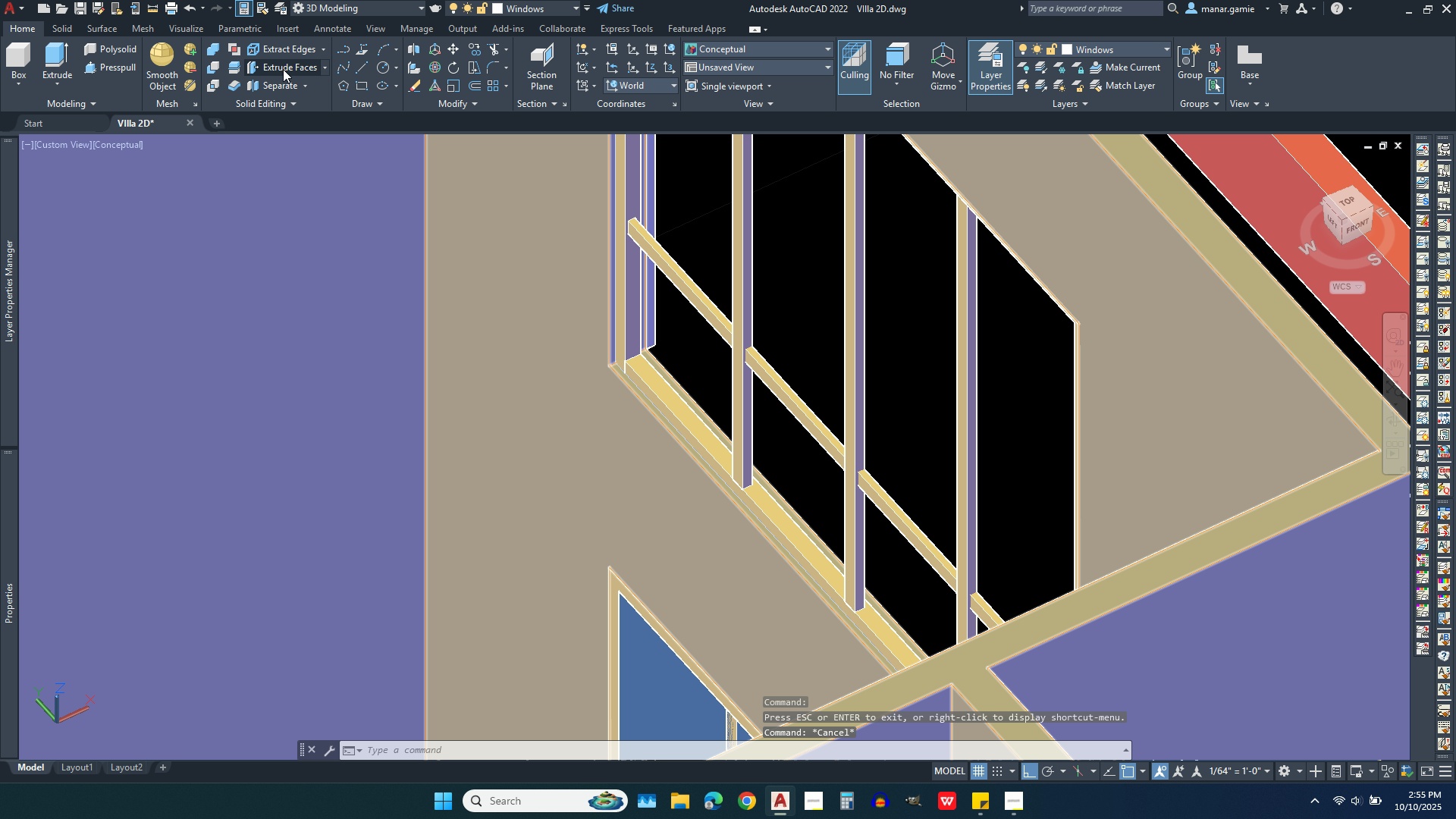 
left_click([283, 69])
 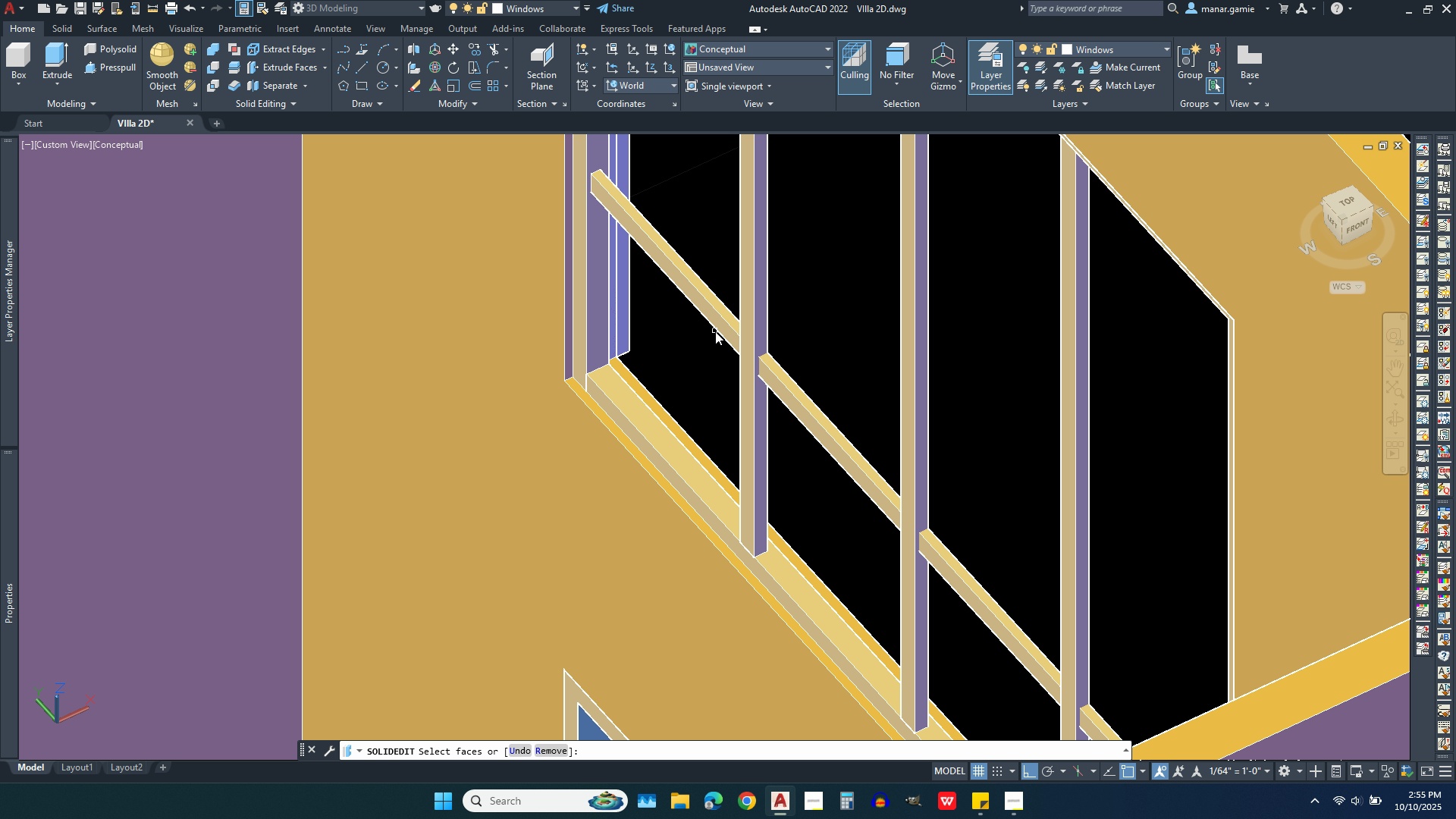 
scroll: coordinate [715, 331], scroll_direction: up, amount: 6.0
 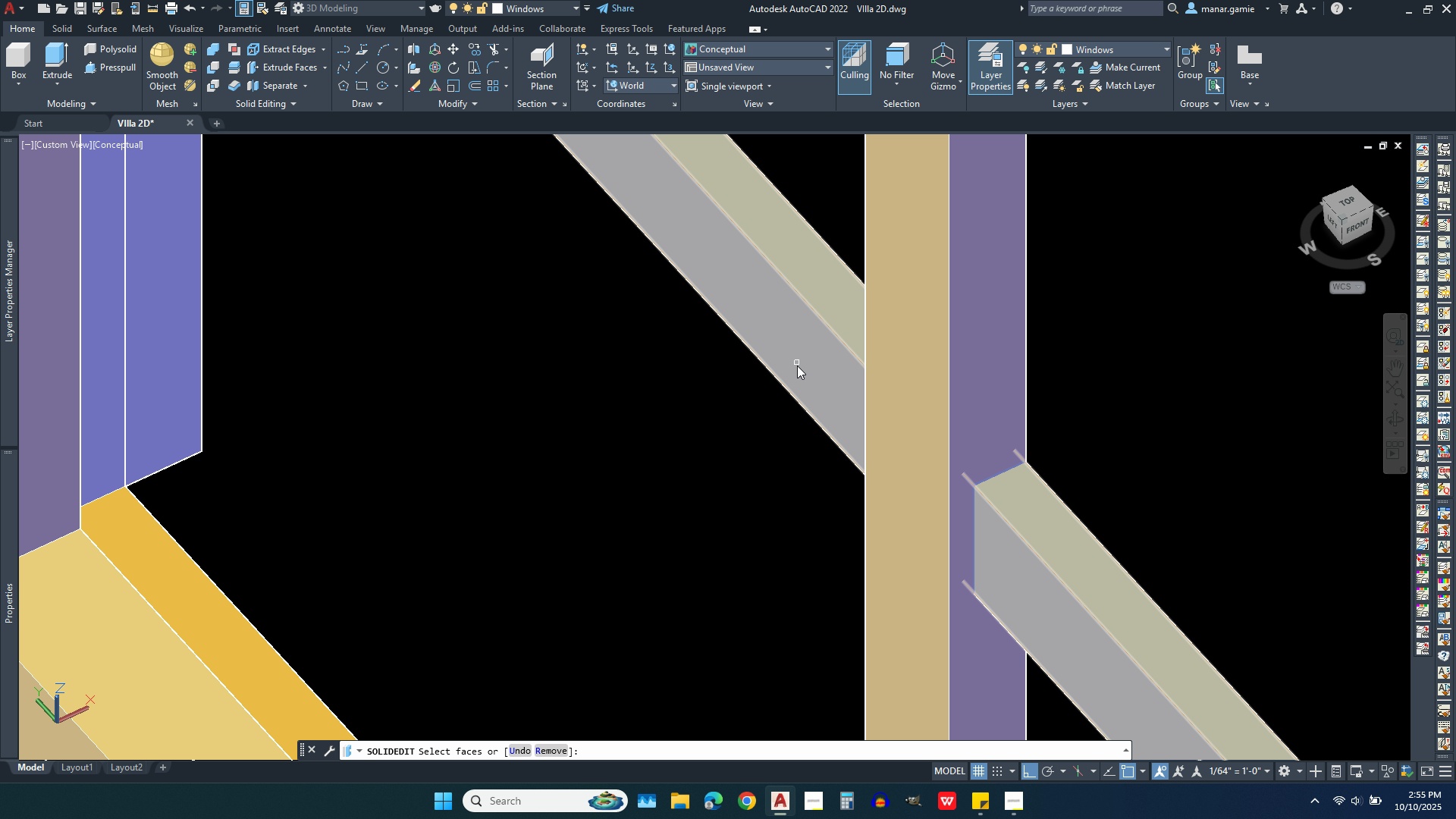 
left_click([797, 366])
 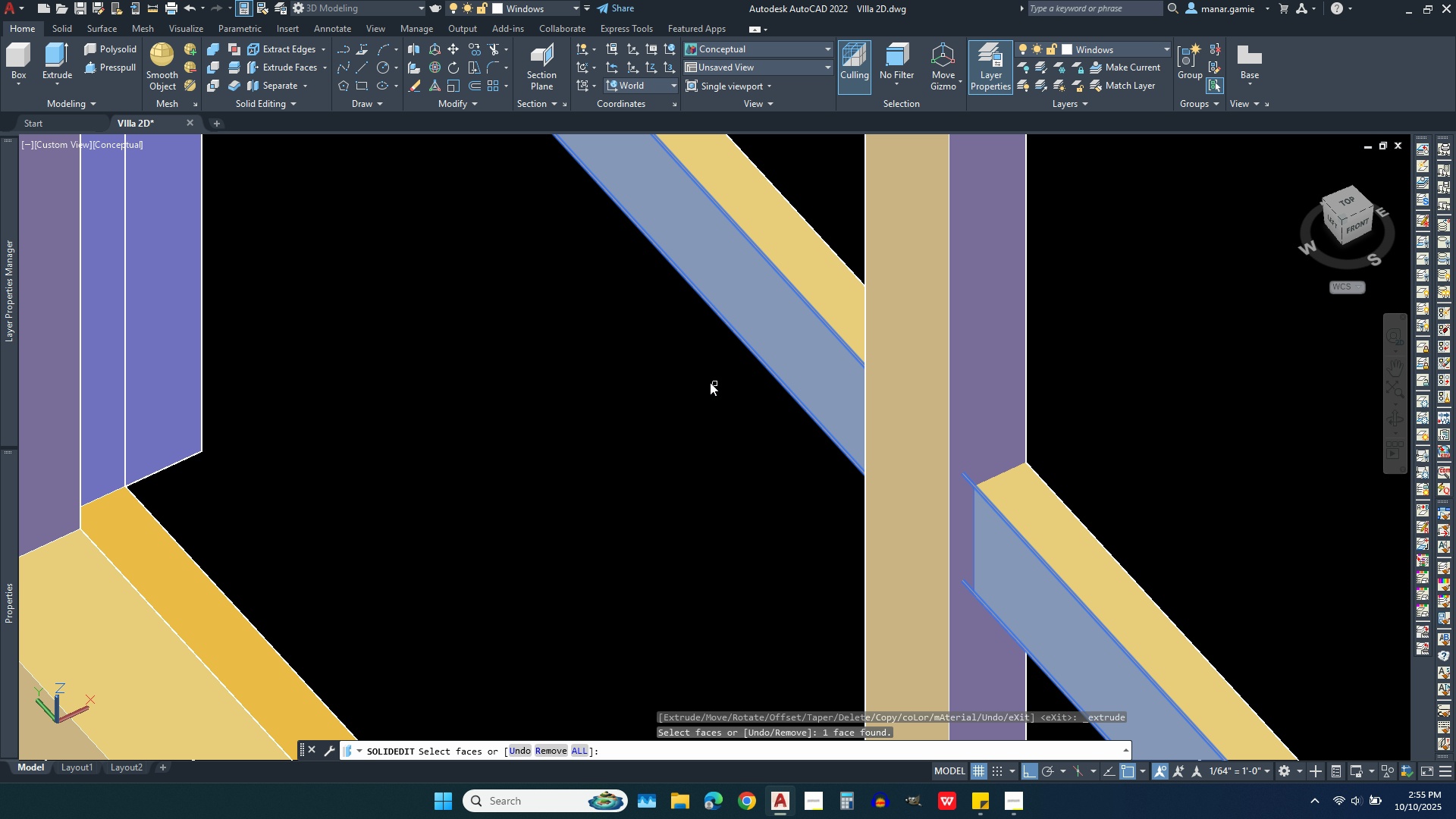 
scroll: coordinate [673, 379], scroll_direction: down, amount: 3.0
 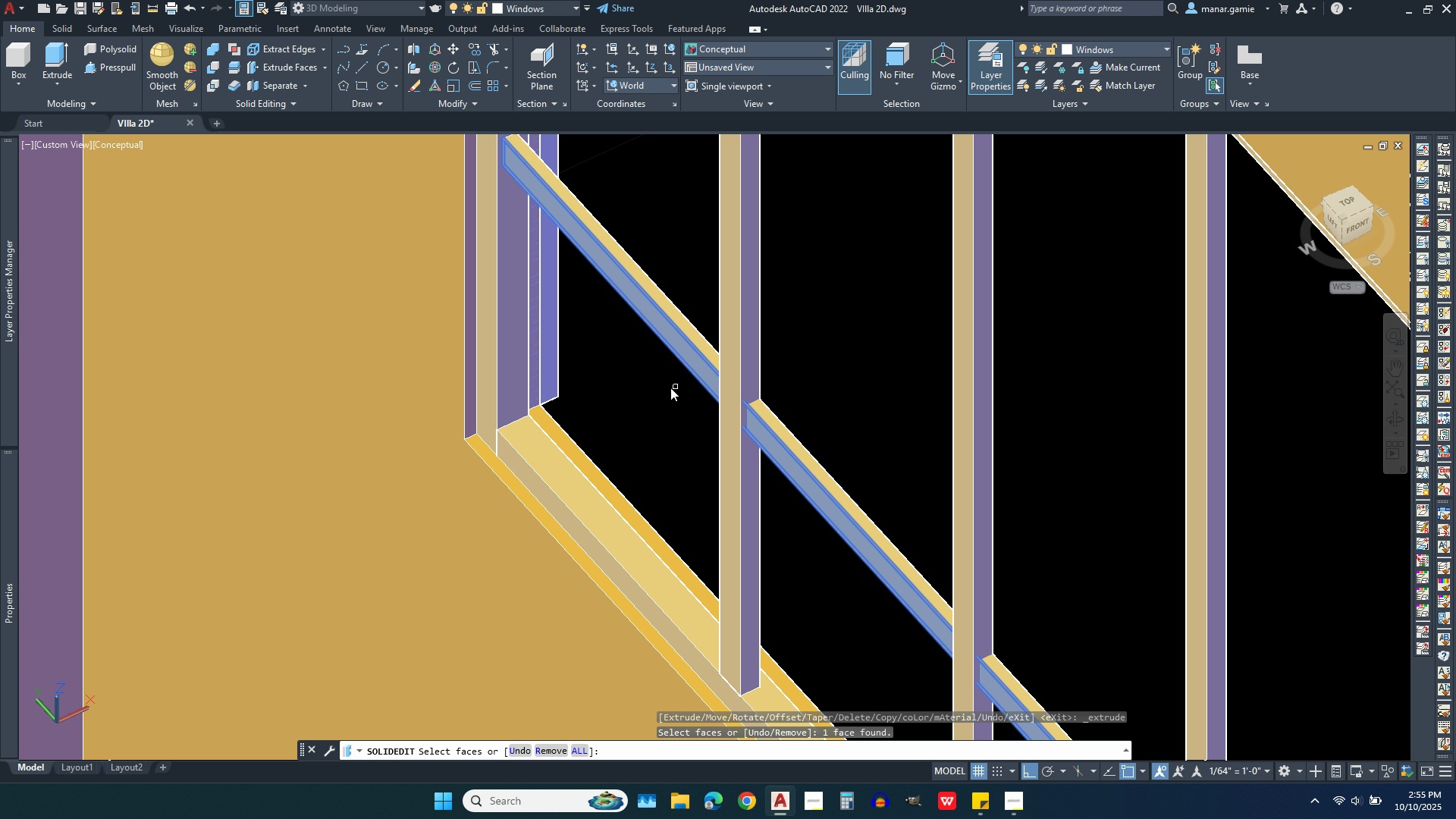 
right_click([646, 388])
 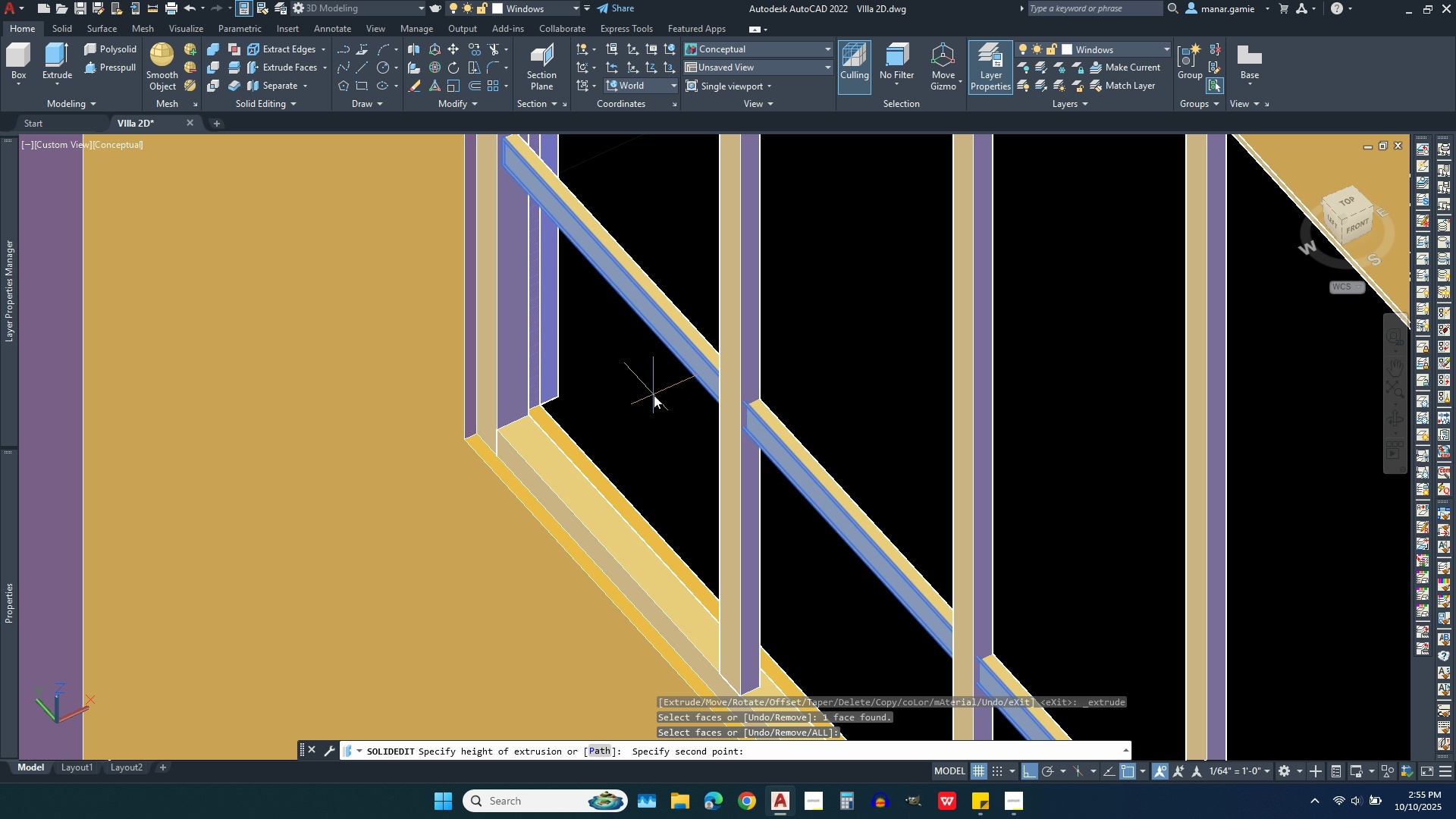 
left_click([654, 395])
 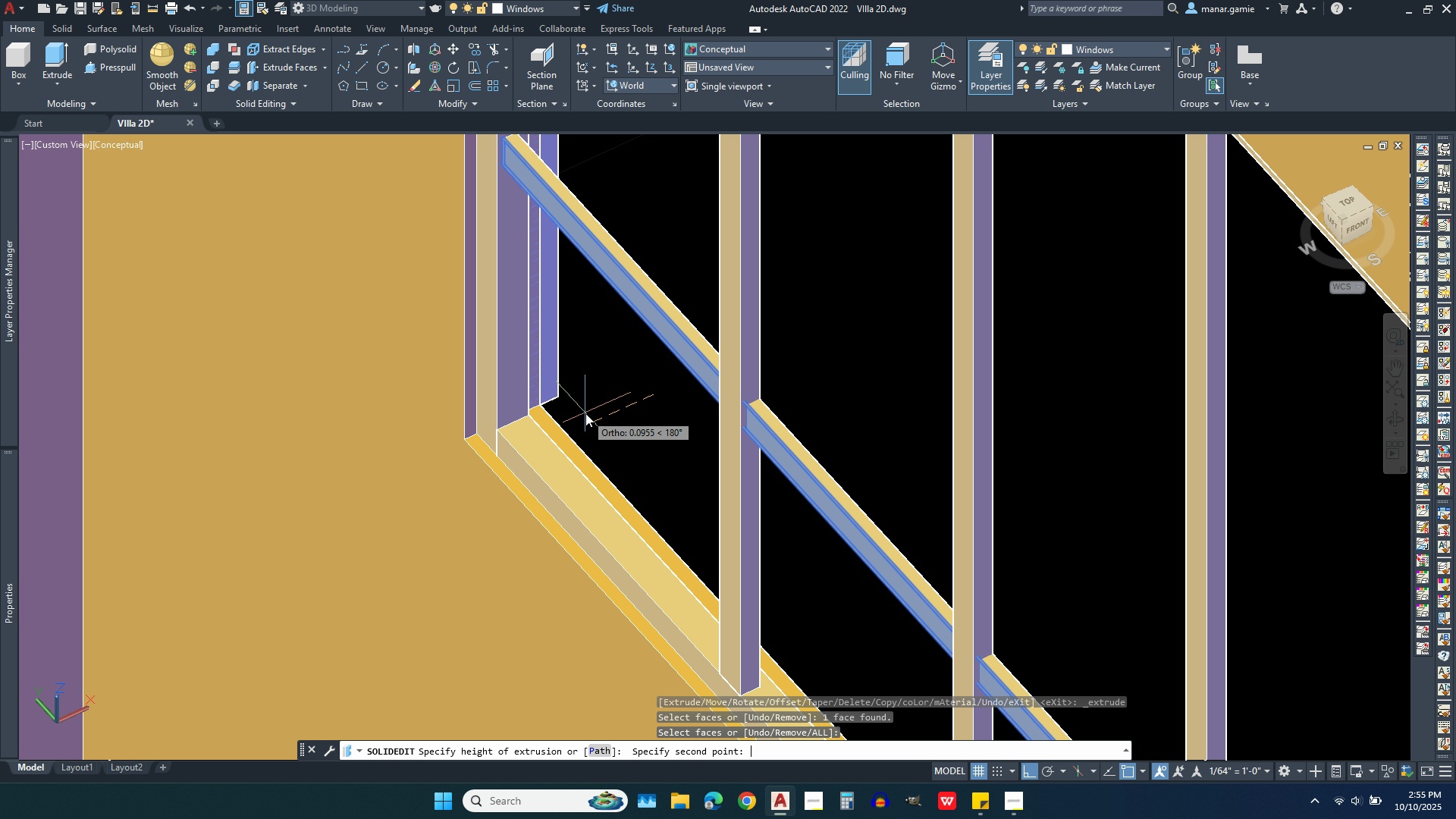 
type(.02)
 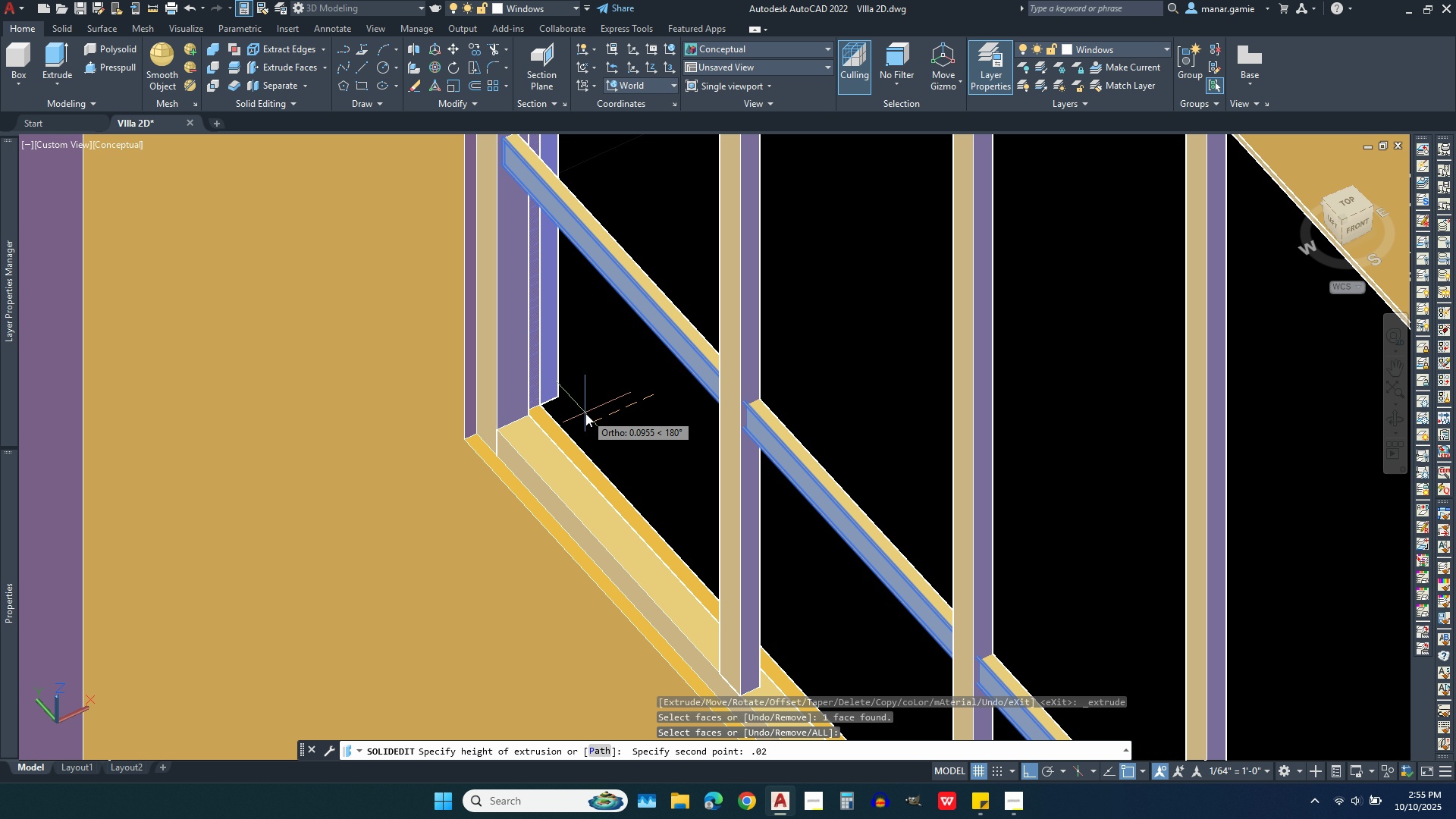 
key(Enter)
 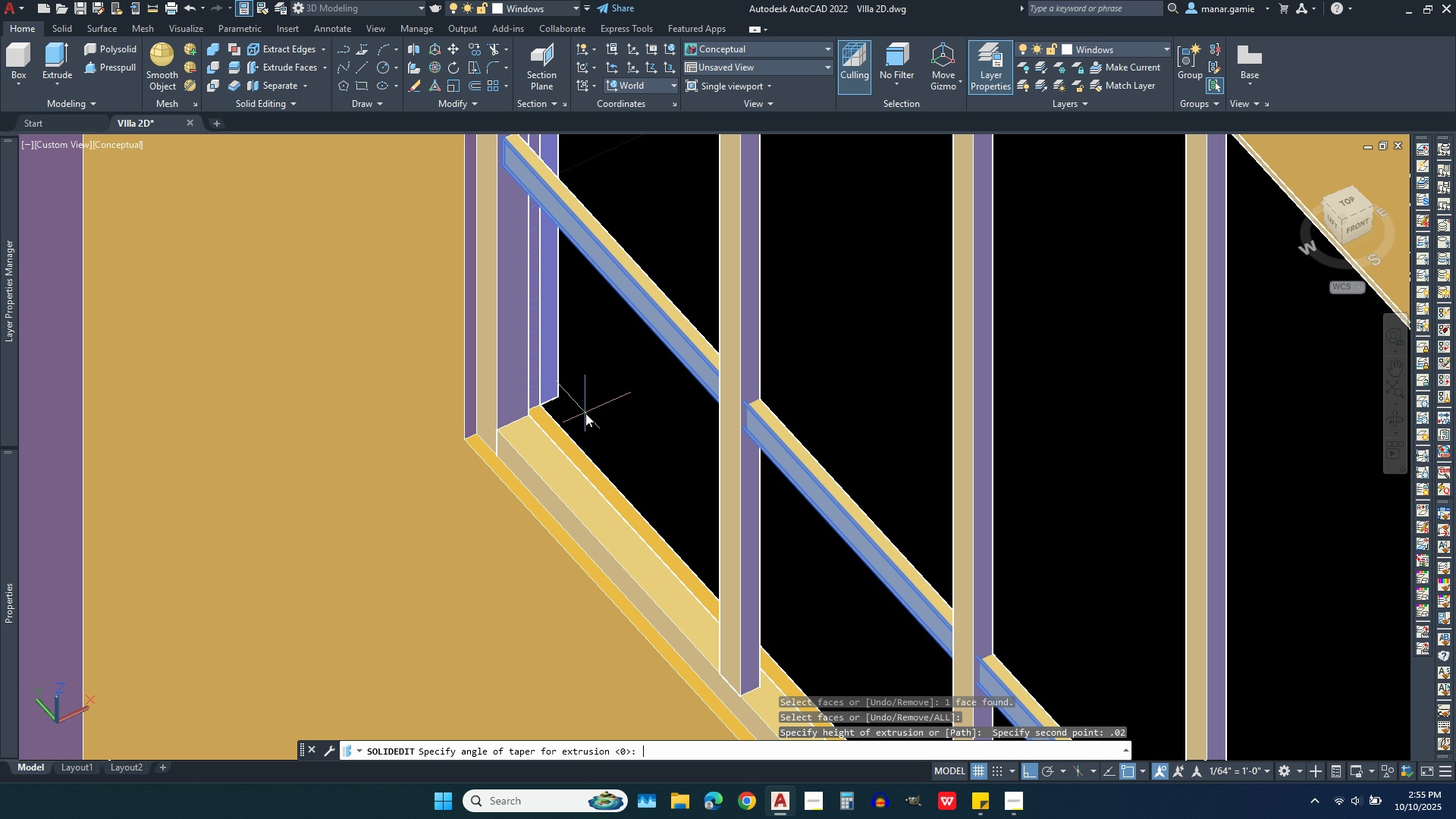 
key(Enter)
 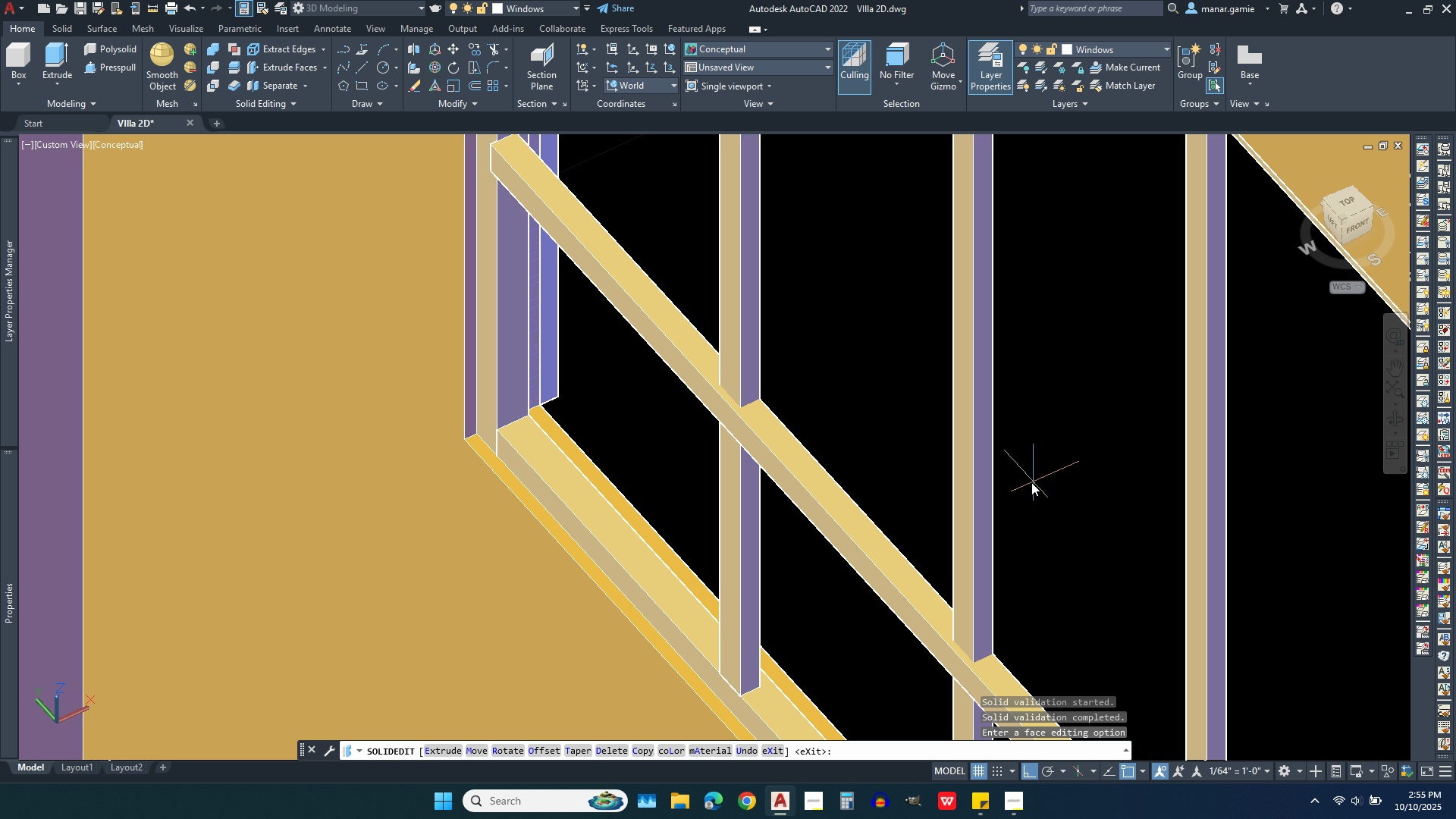 
wait(11.88)
 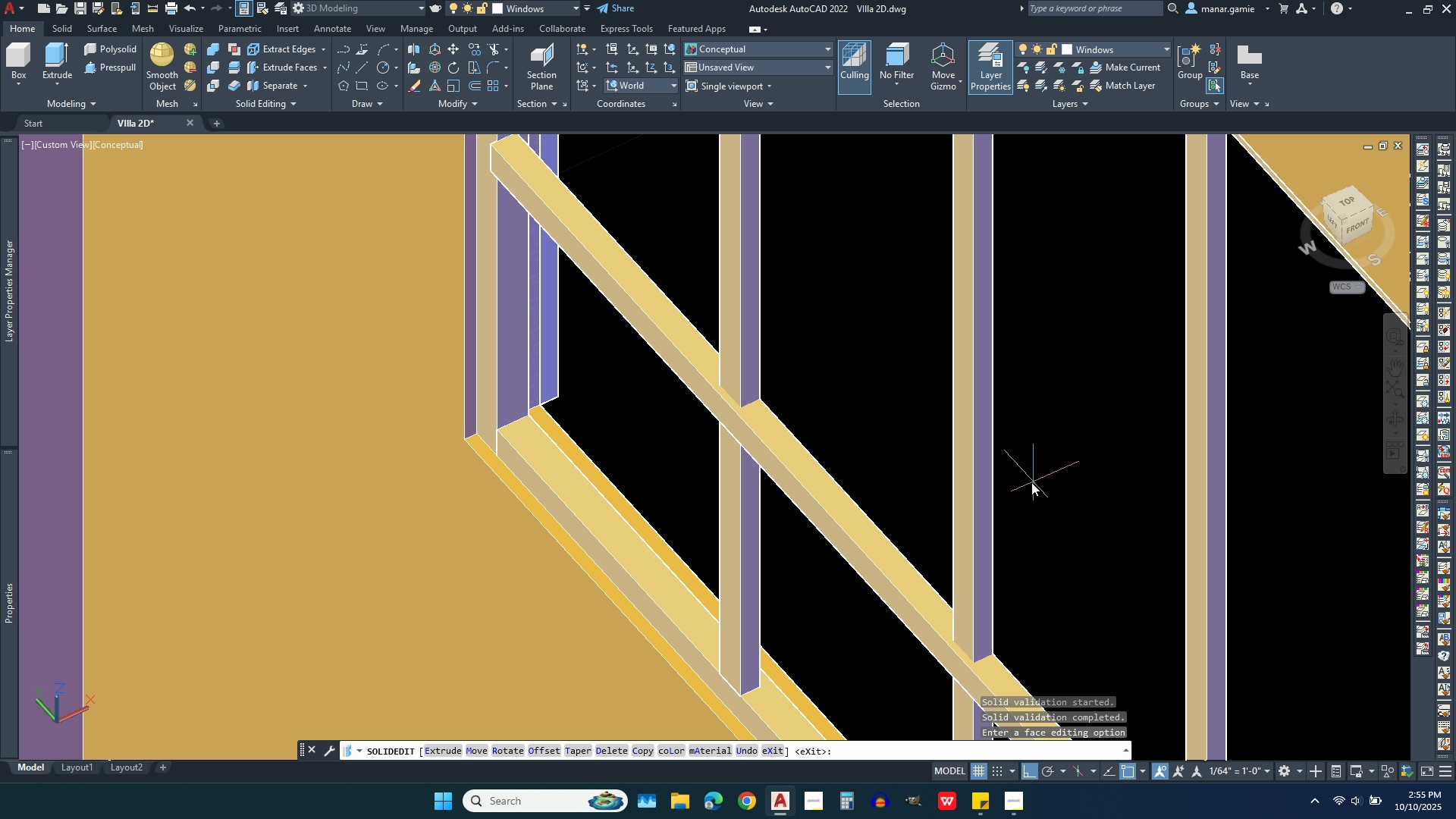 
left_click([455, 47])
 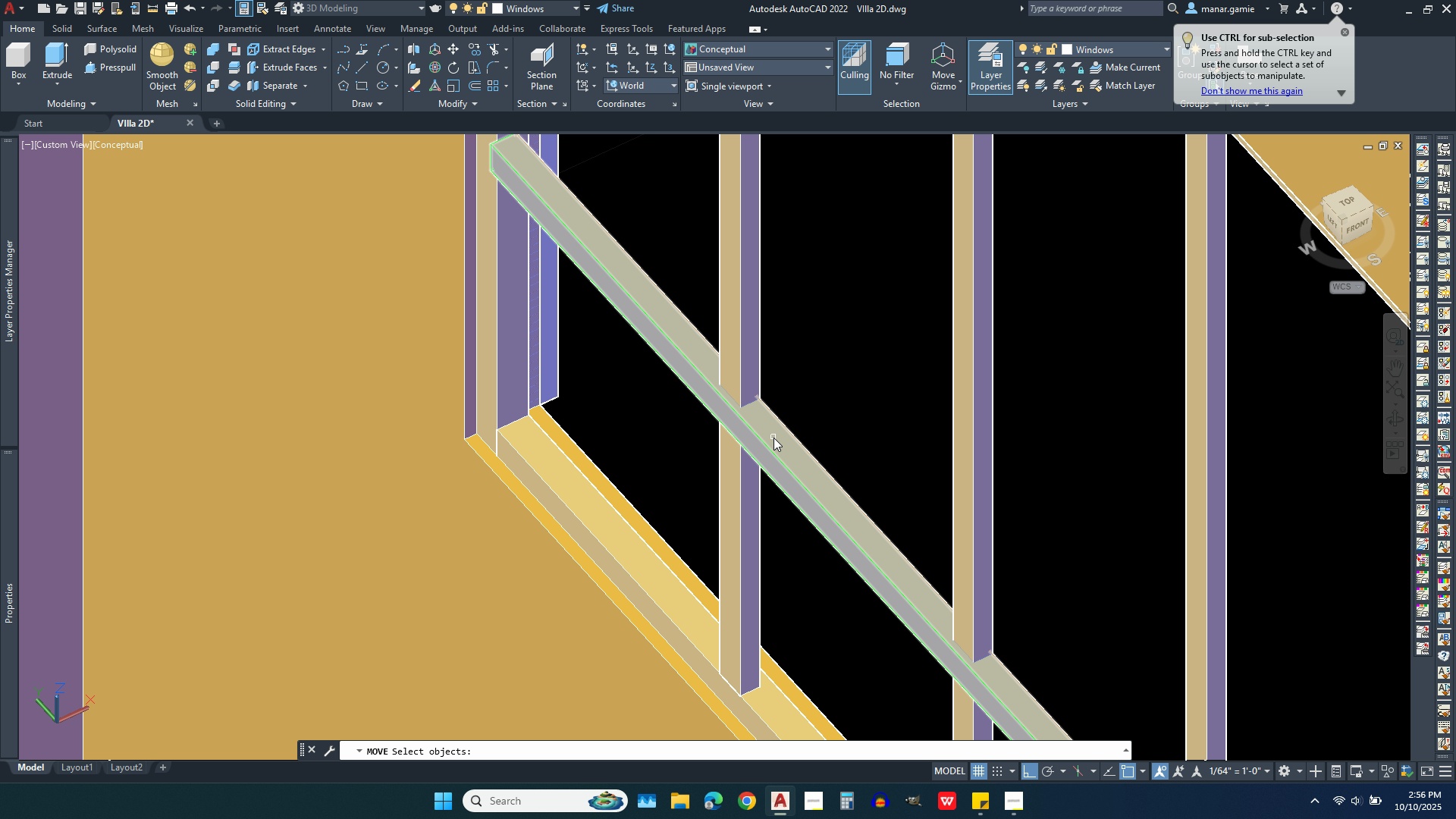 
left_click([774, 438])
 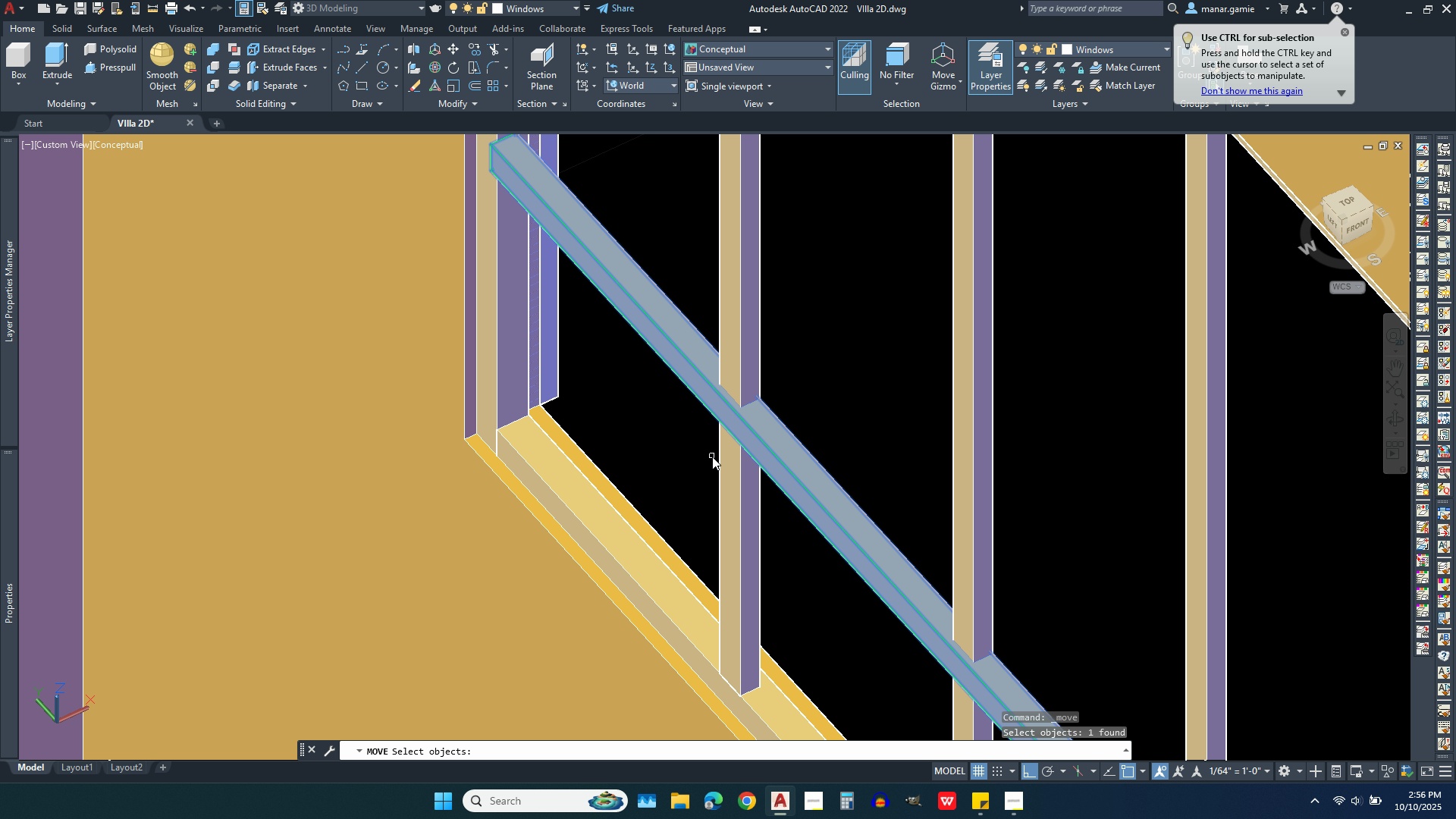 
right_click([712, 457])
 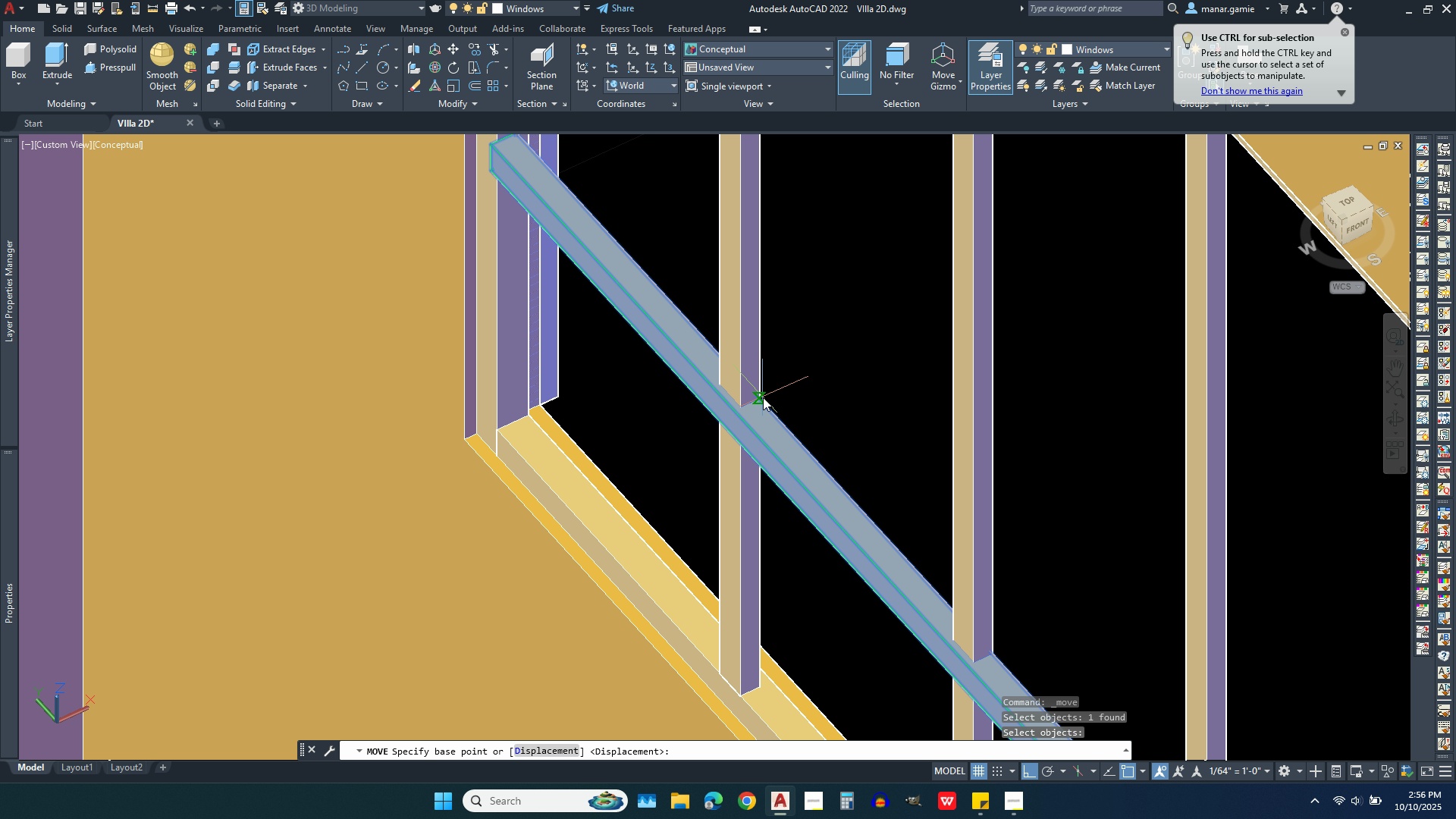 
scroll: coordinate [763, 397], scroll_direction: up, amount: 5.0
 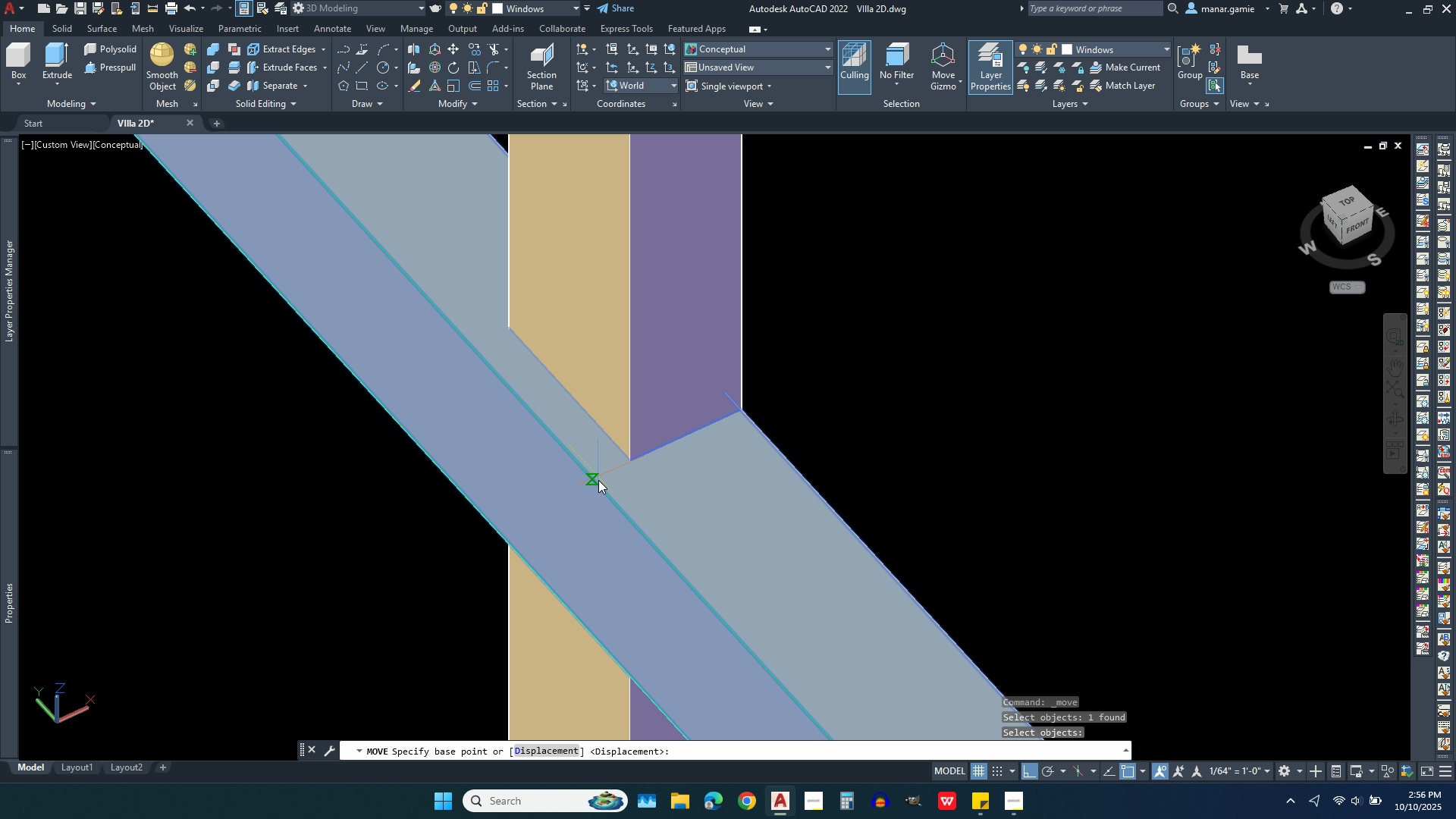 
wait(5.87)
 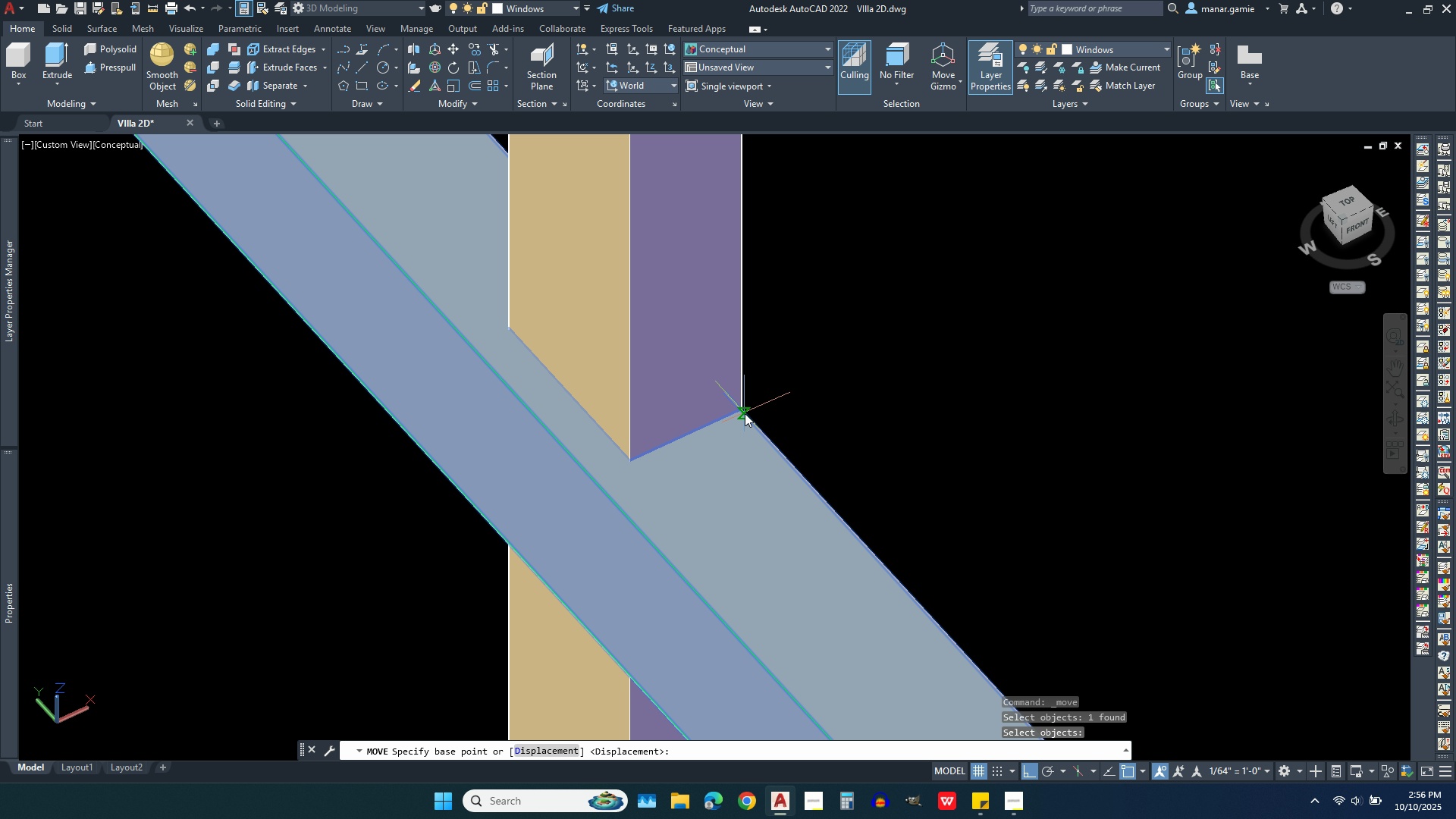 
left_click([901, 400])
 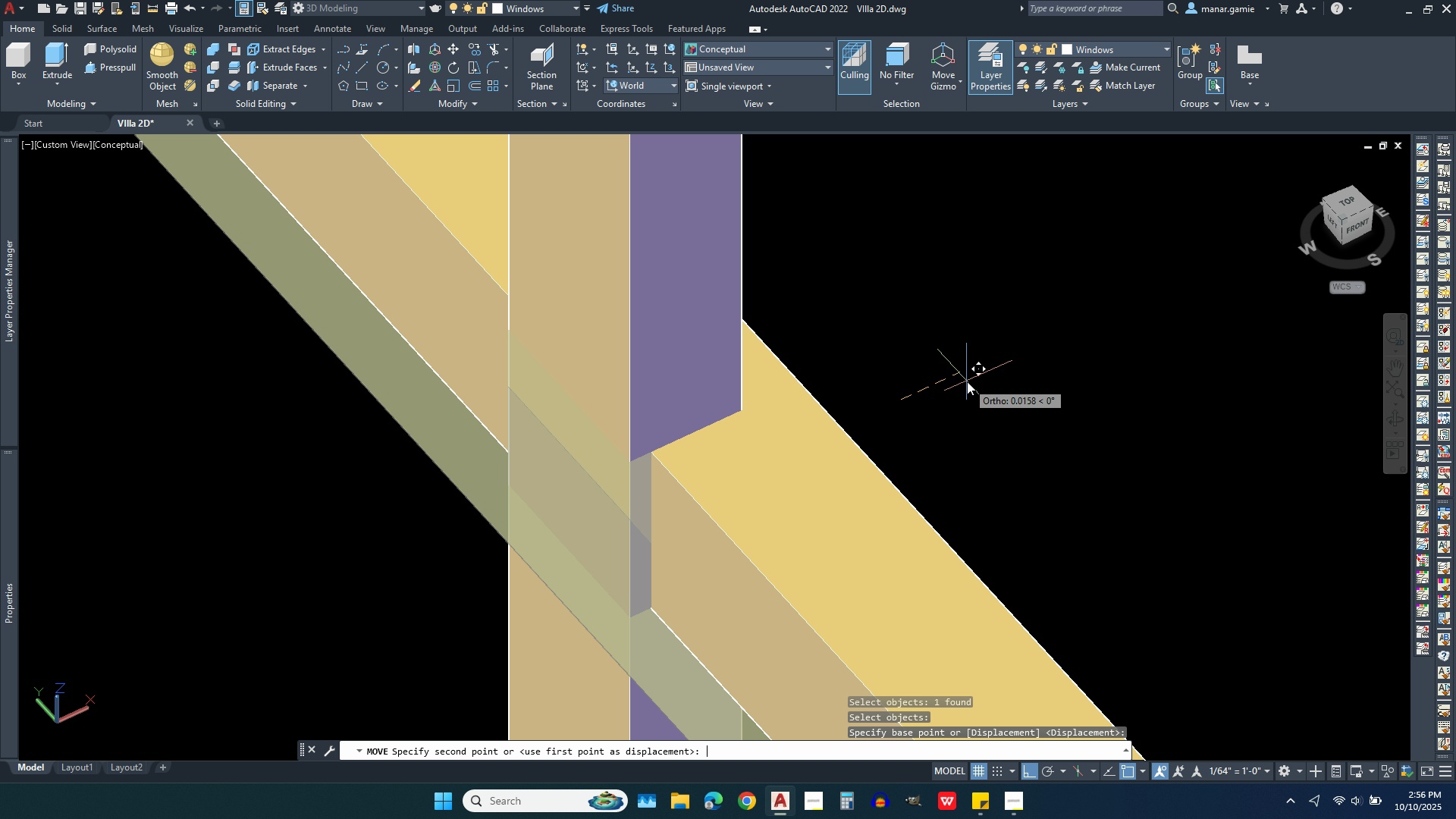 
type(.02)
 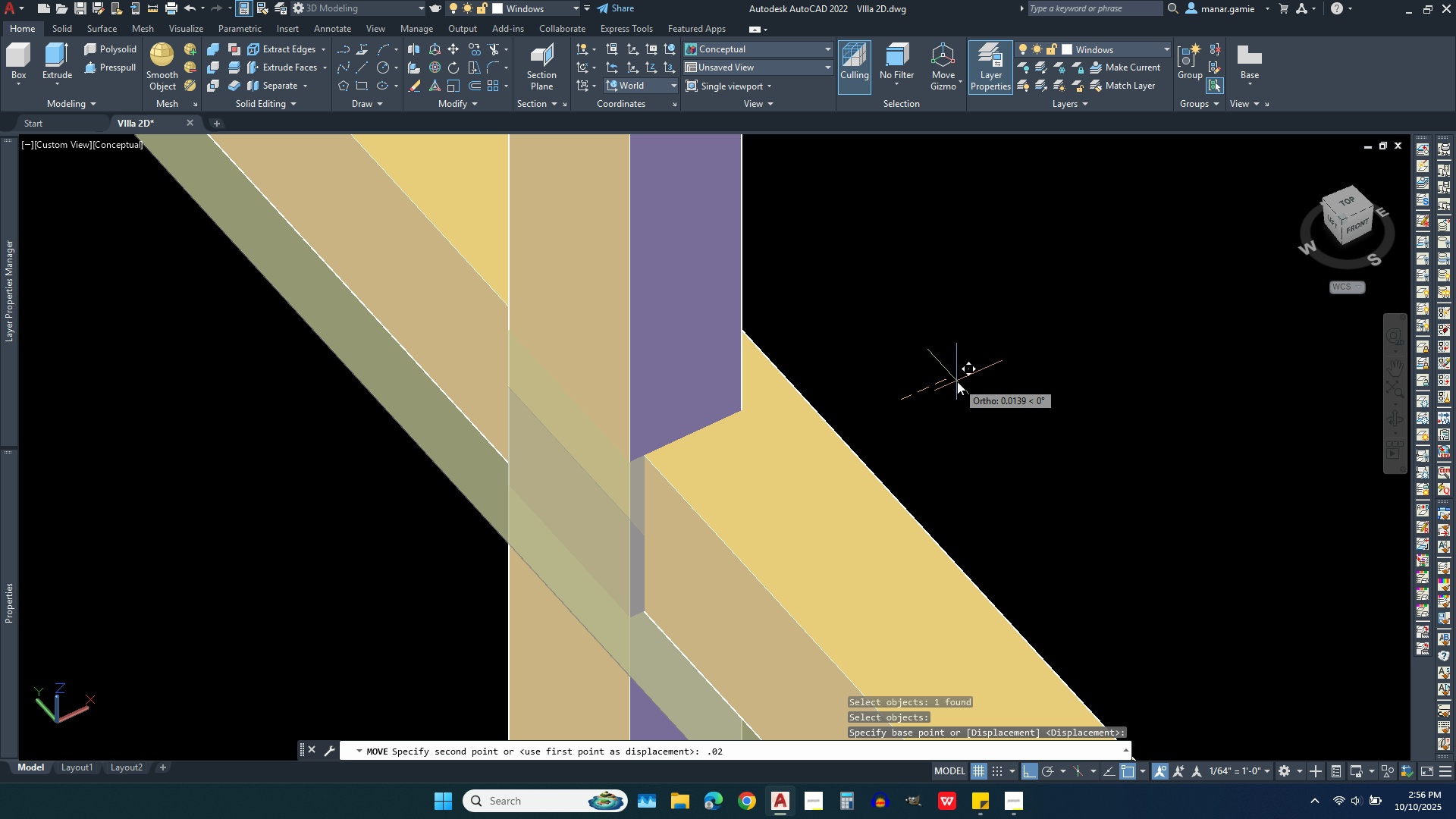 
key(Enter)
 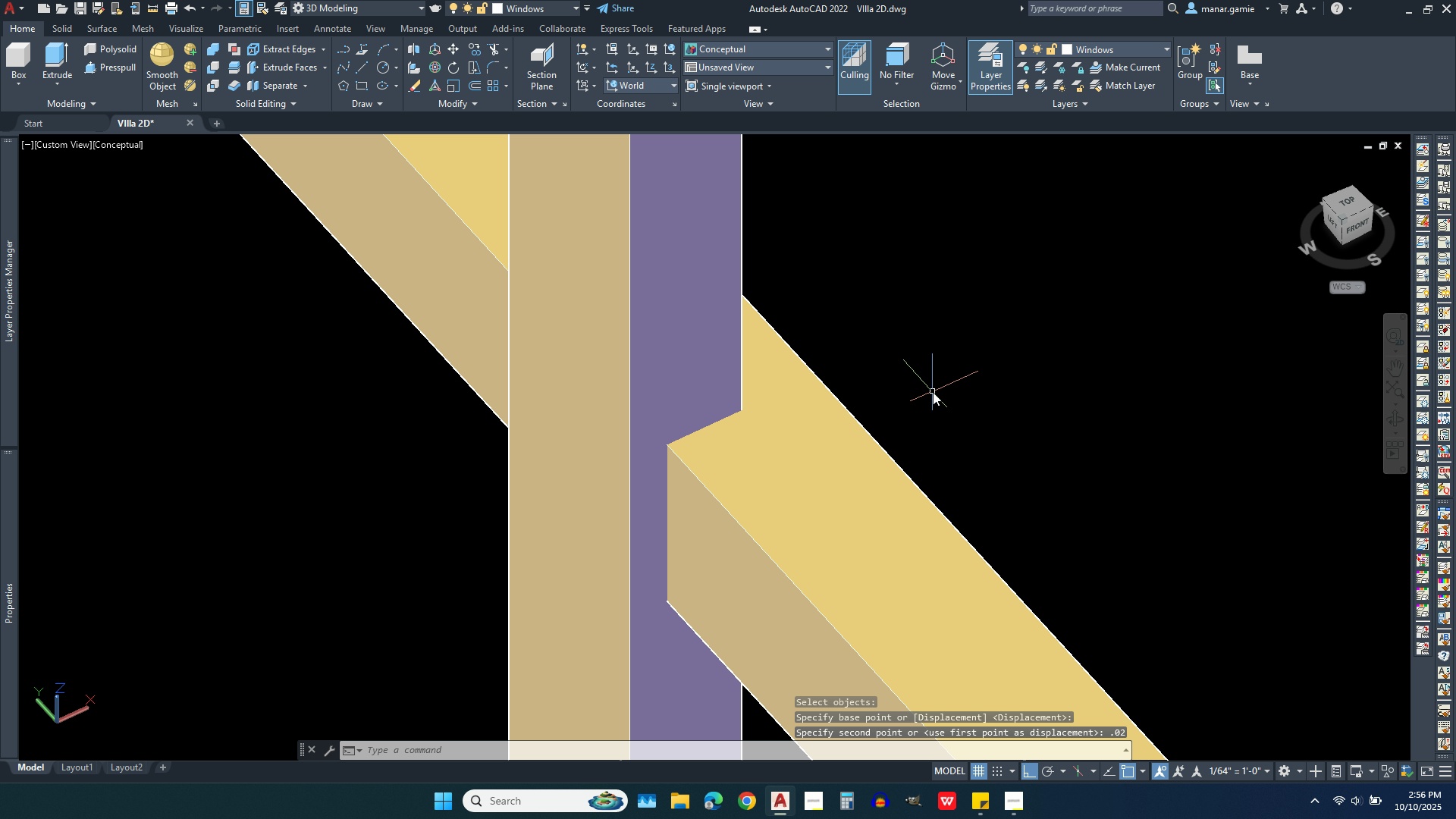 
scroll: coordinate [869, 469], scroll_direction: down, amount: 5.0
 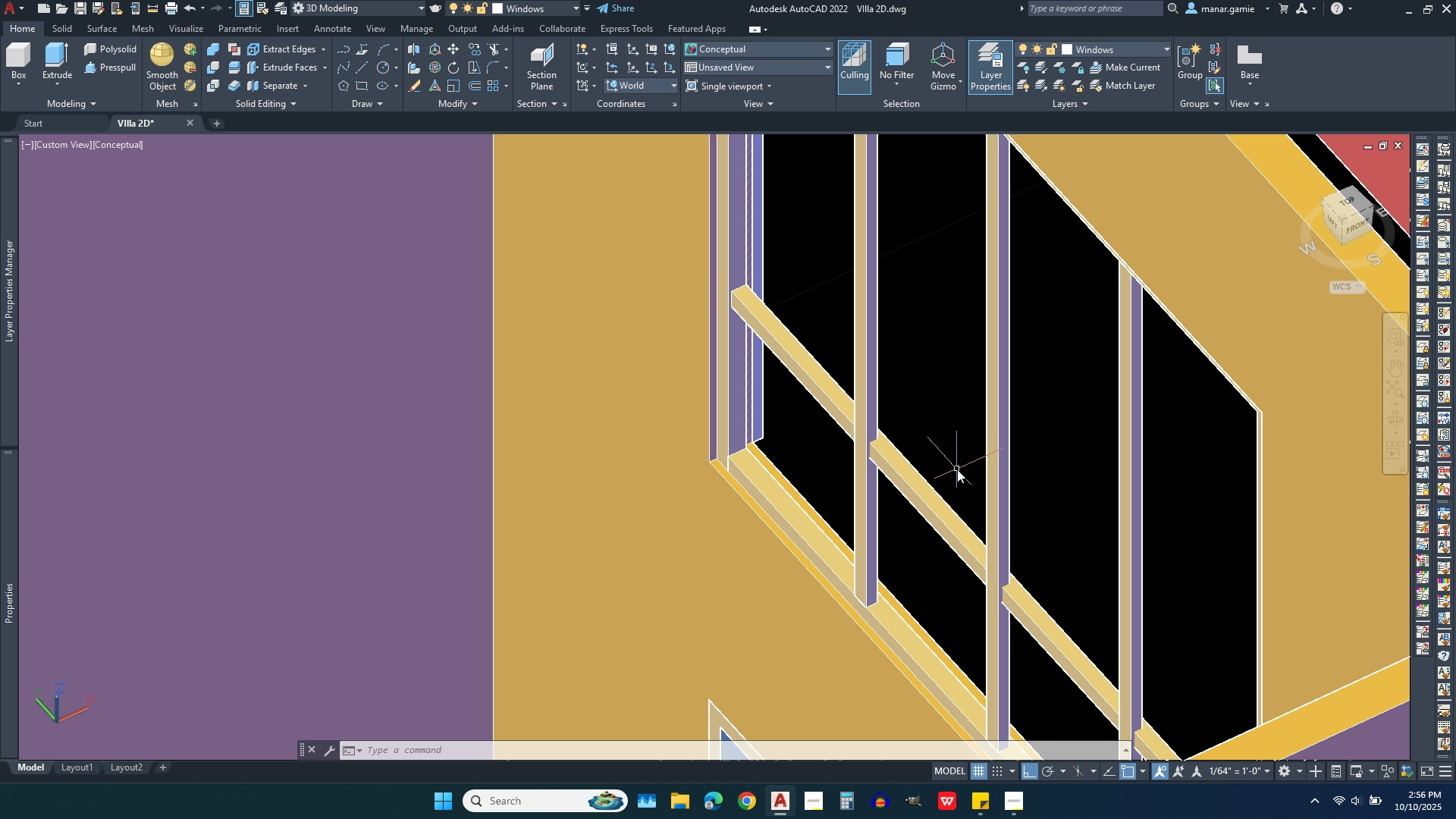 
wait(5.56)
 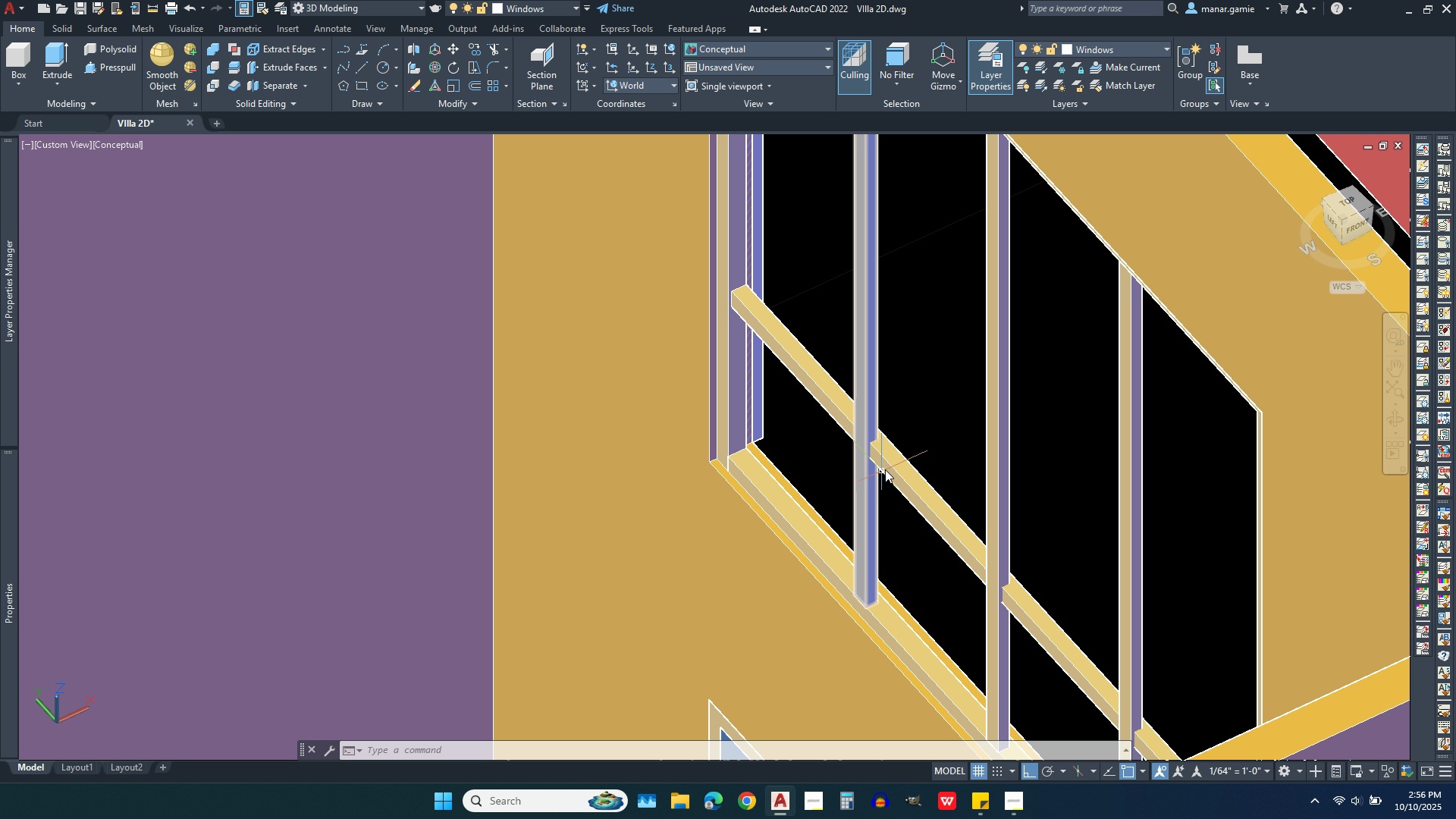 
scroll: coordinate [761, 409], scroll_direction: down, amount: 1.0
 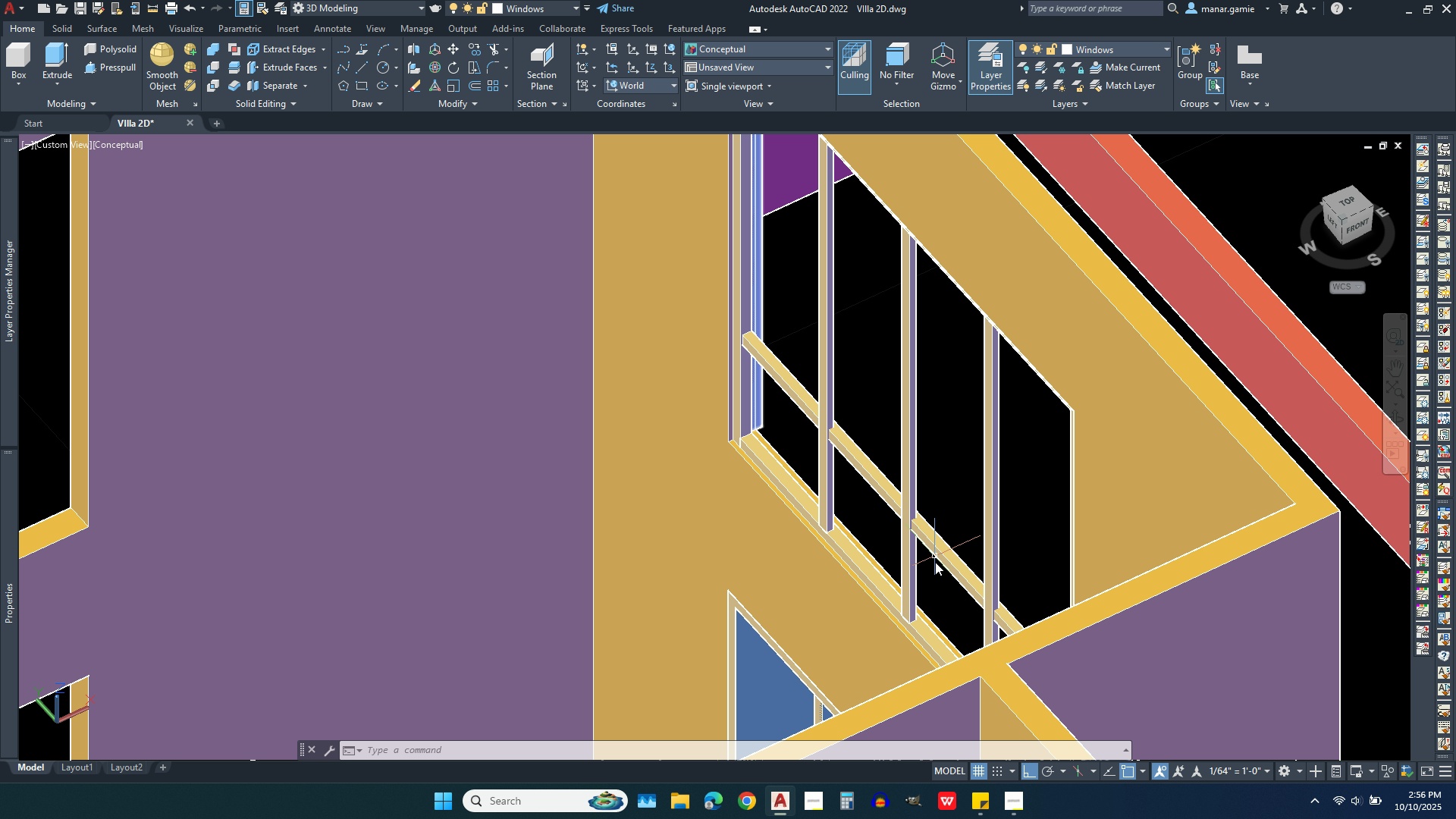 
scroll: coordinate [940, 592], scroll_direction: up, amount: 2.0
 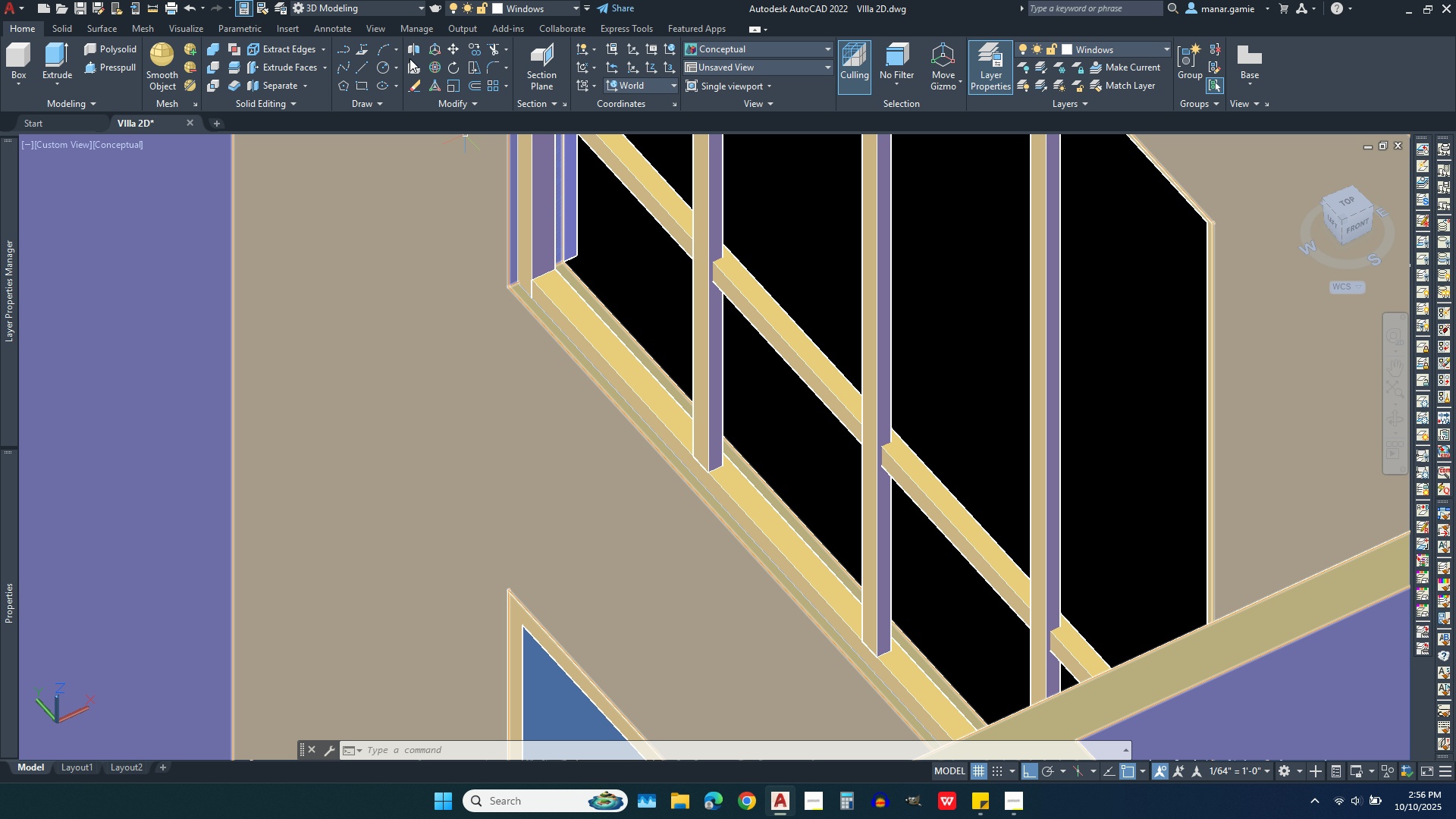 
wait(5.07)
 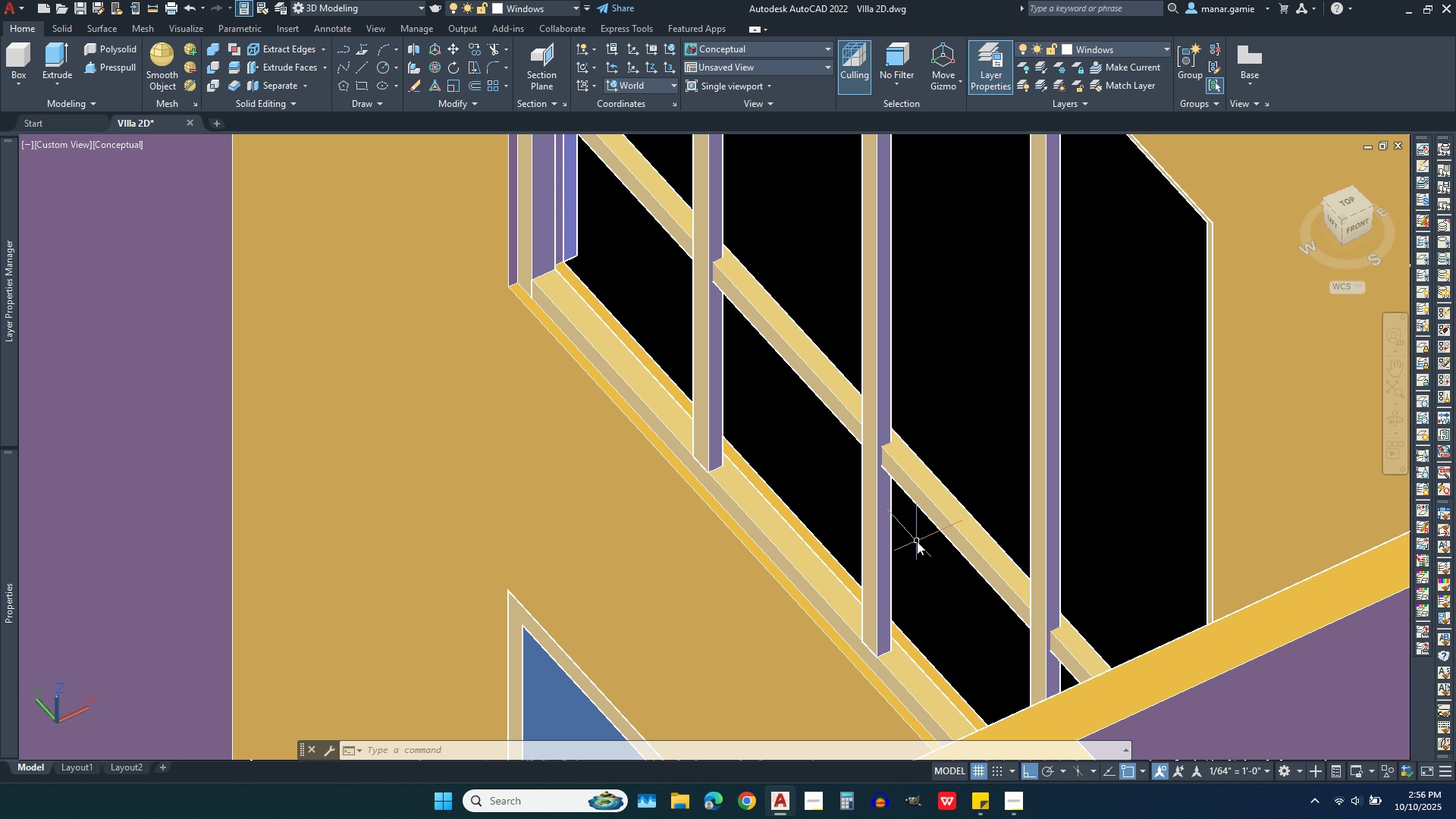 
left_click([450, 48])
 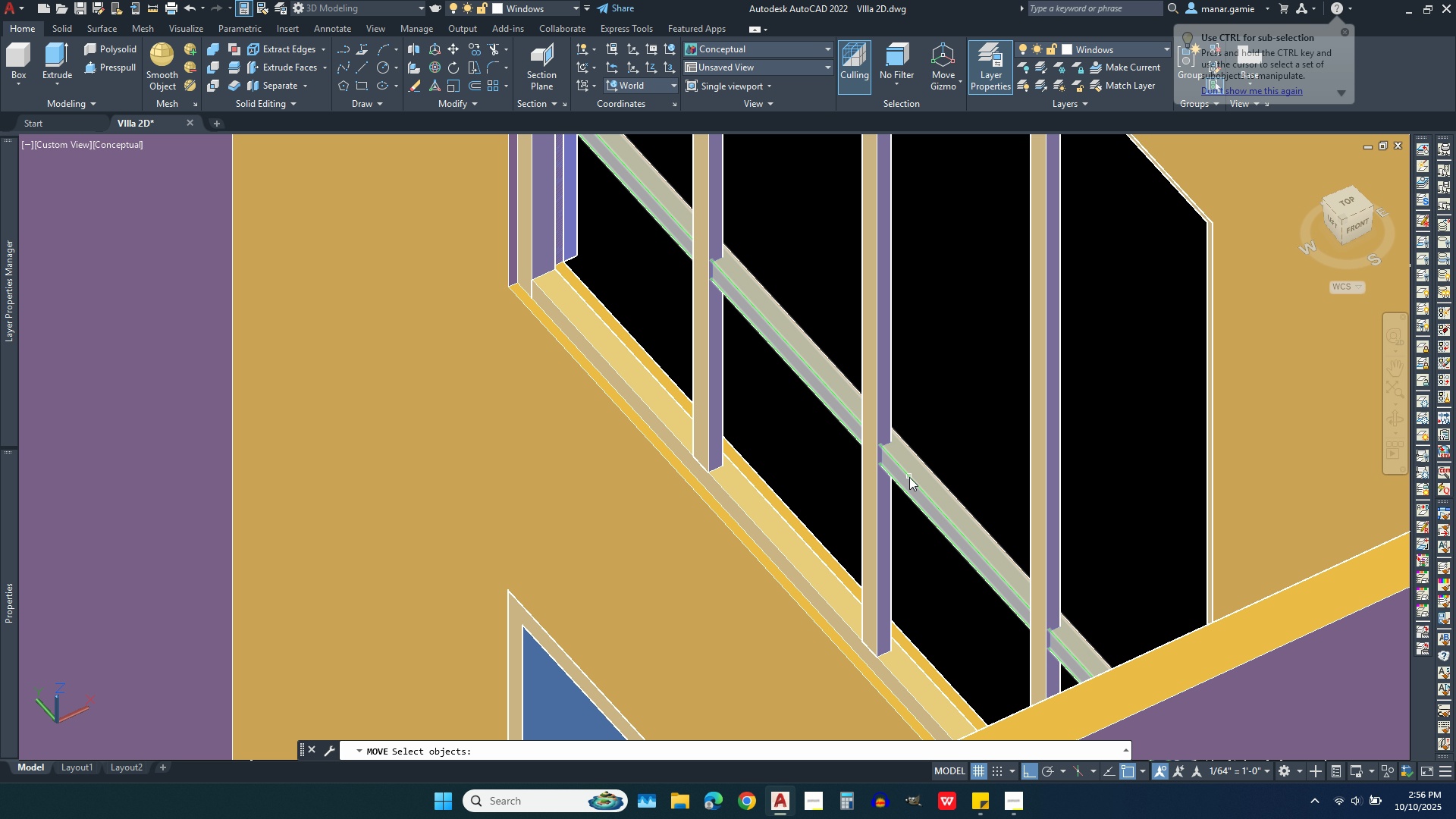 
left_click([909, 477])
 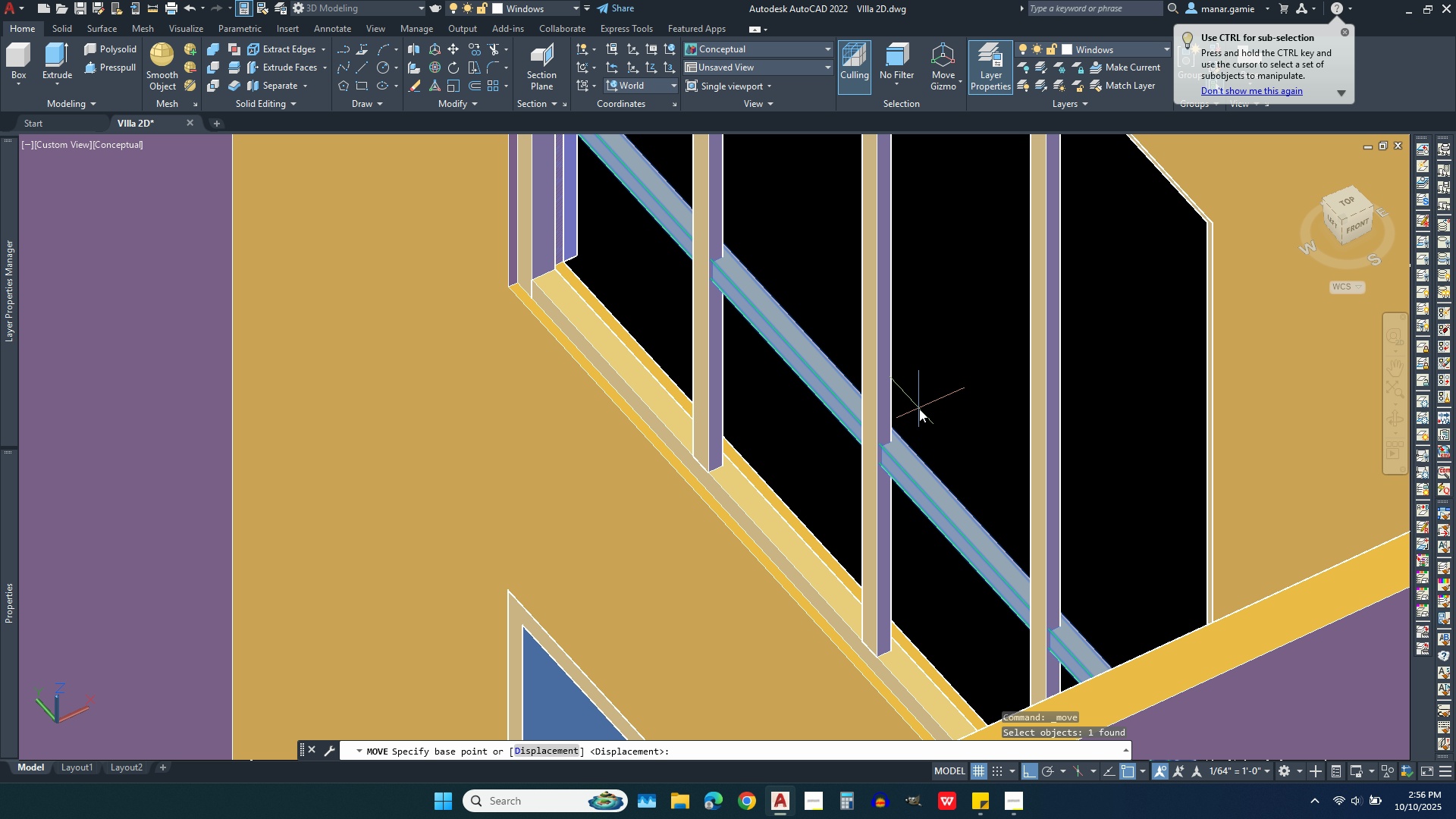 
right_click([919, 409])
 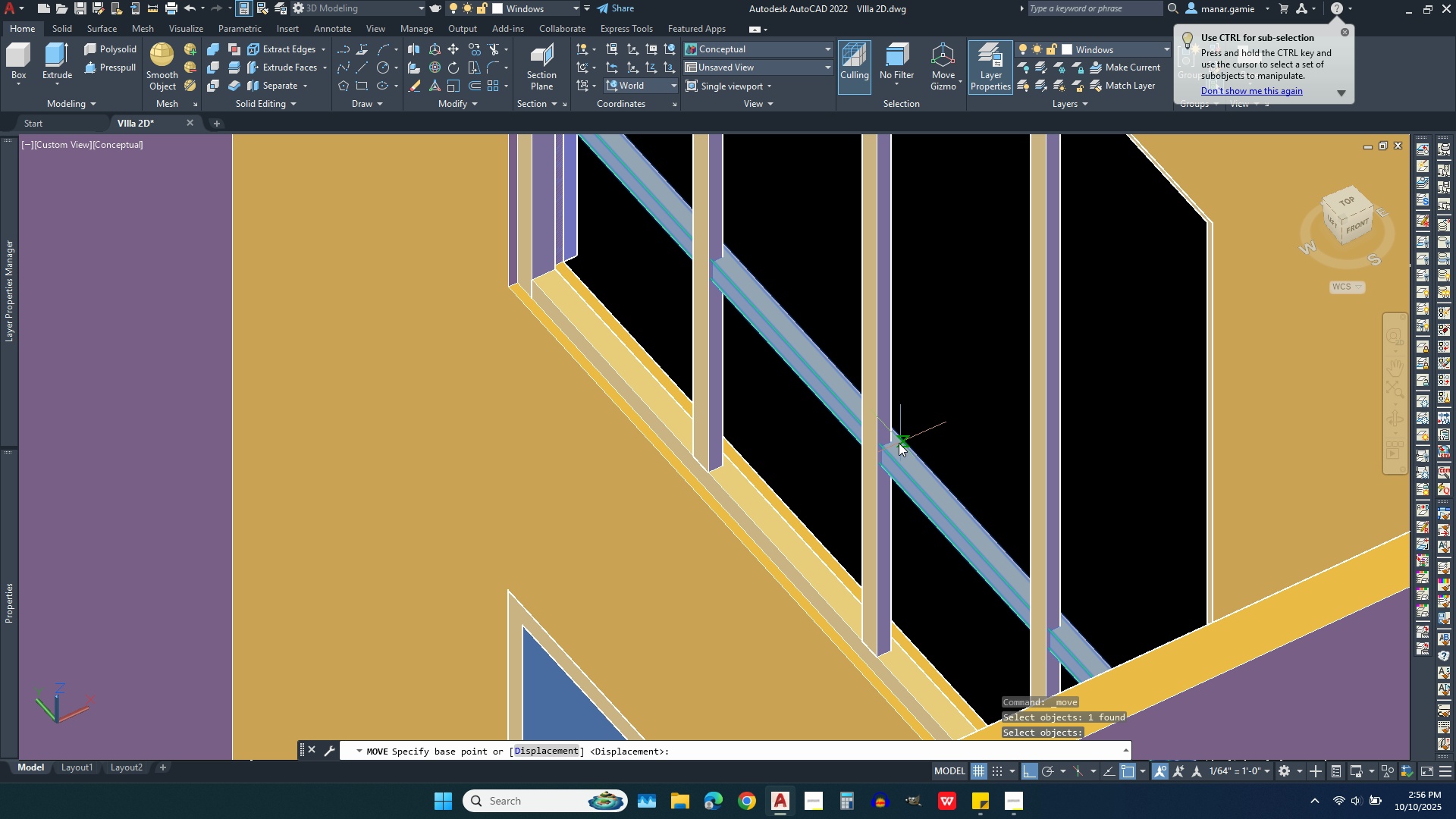 
scroll: coordinate [896, 441], scroll_direction: up, amount: 5.0
 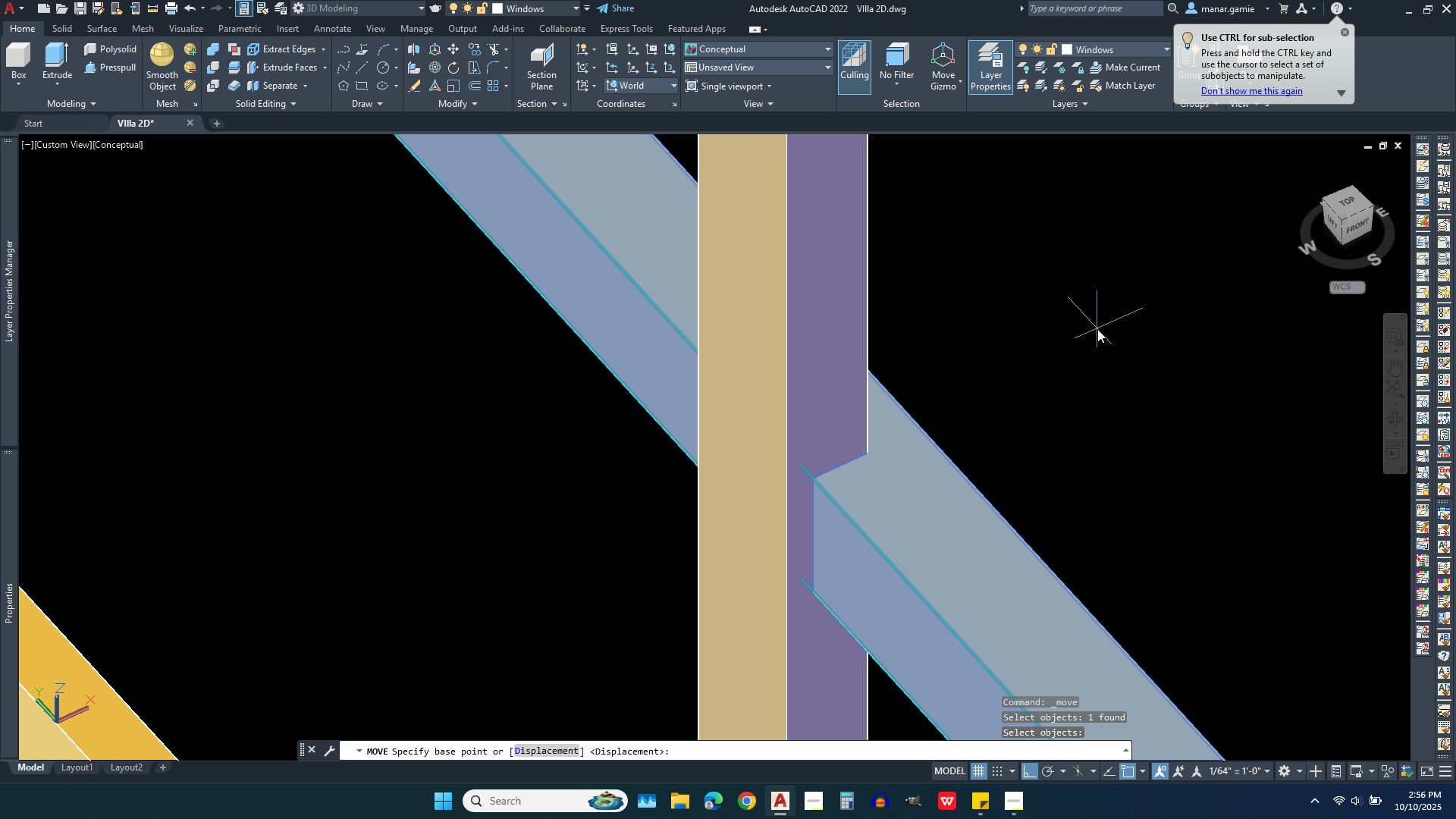 
left_click([1097, 329])
 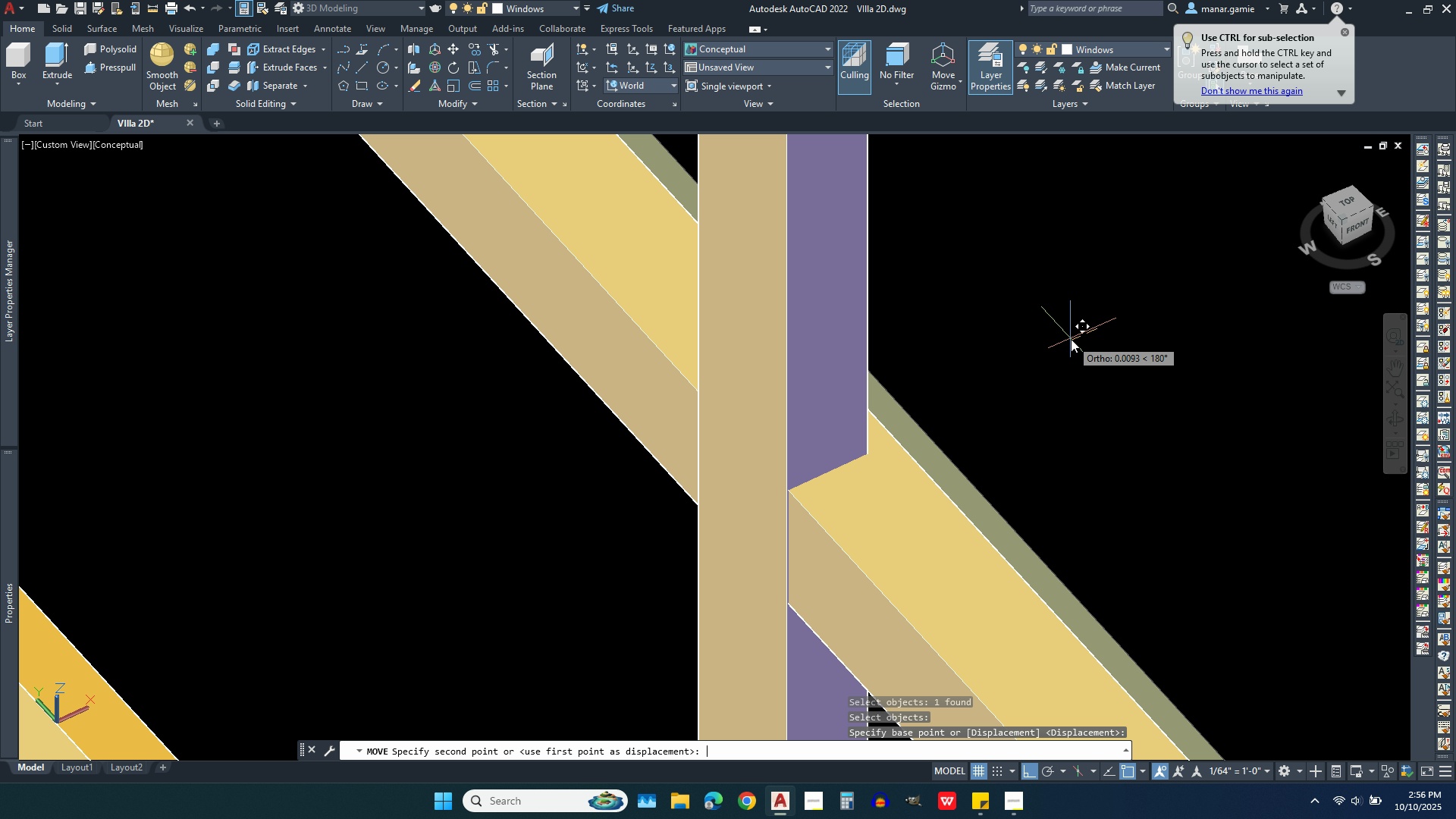 
type(.01)
 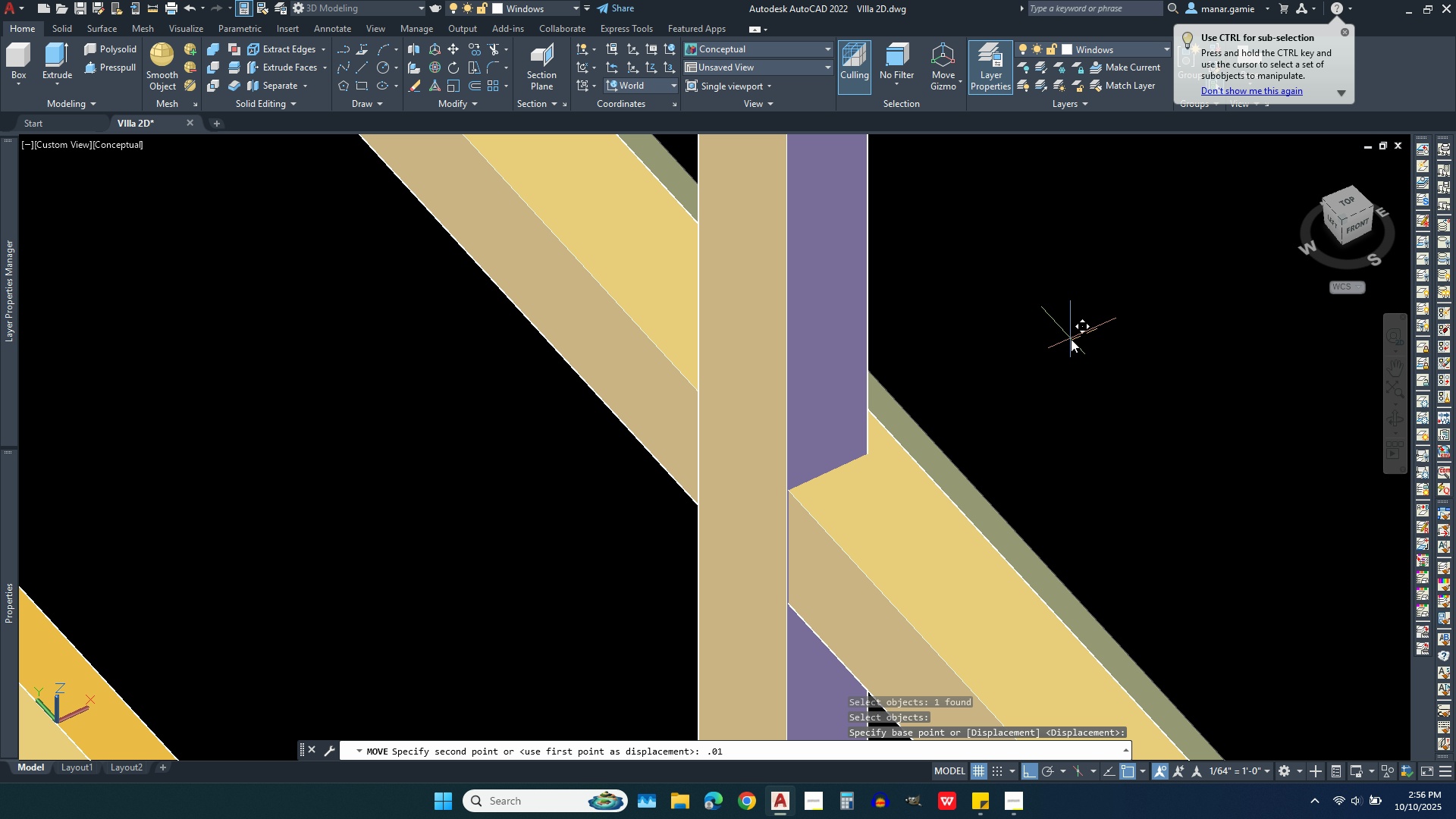 
key(Enter)
 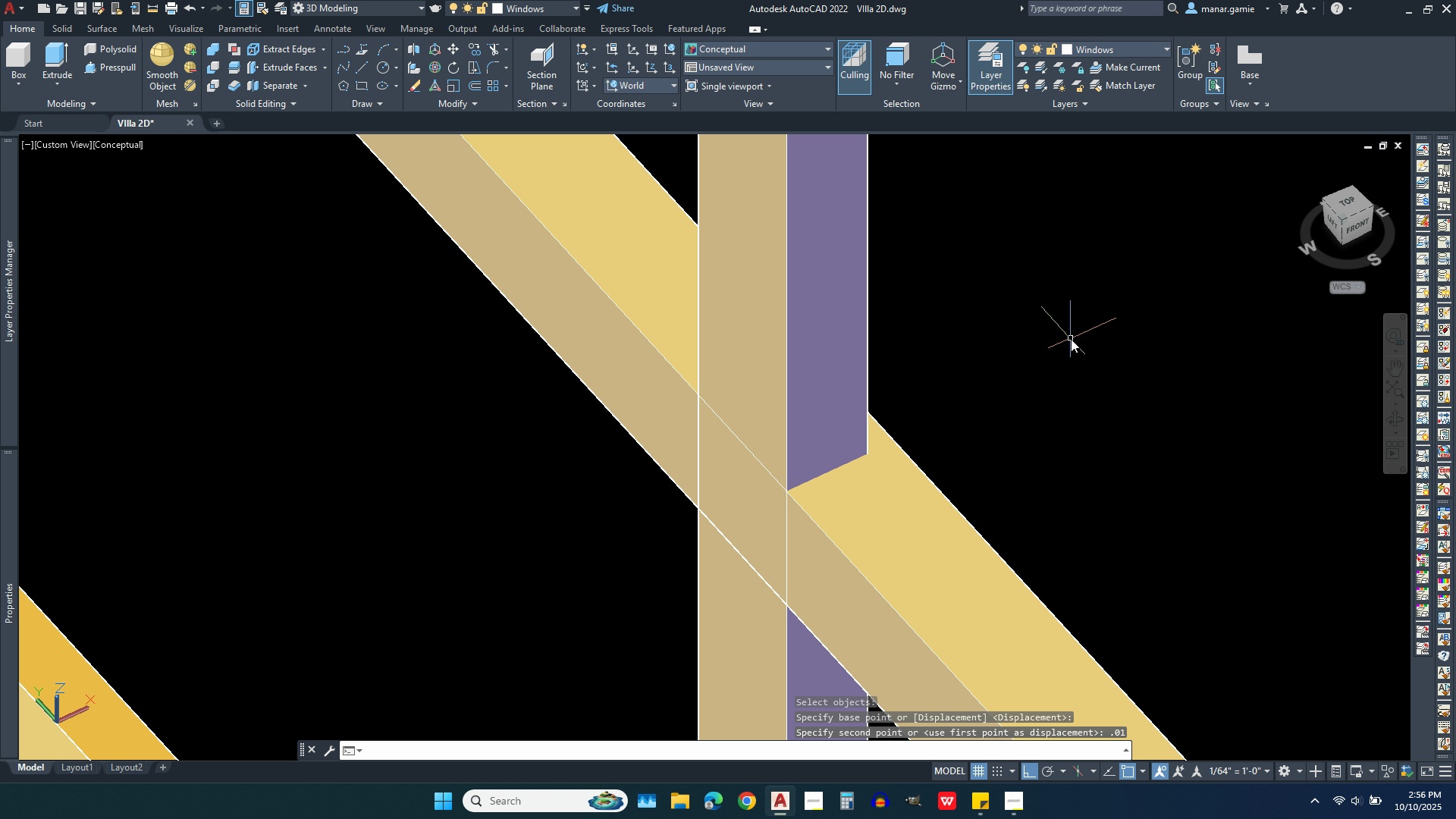 
scroll: coordinate [981, 477], scroll_direction: down, amount: 5.0
 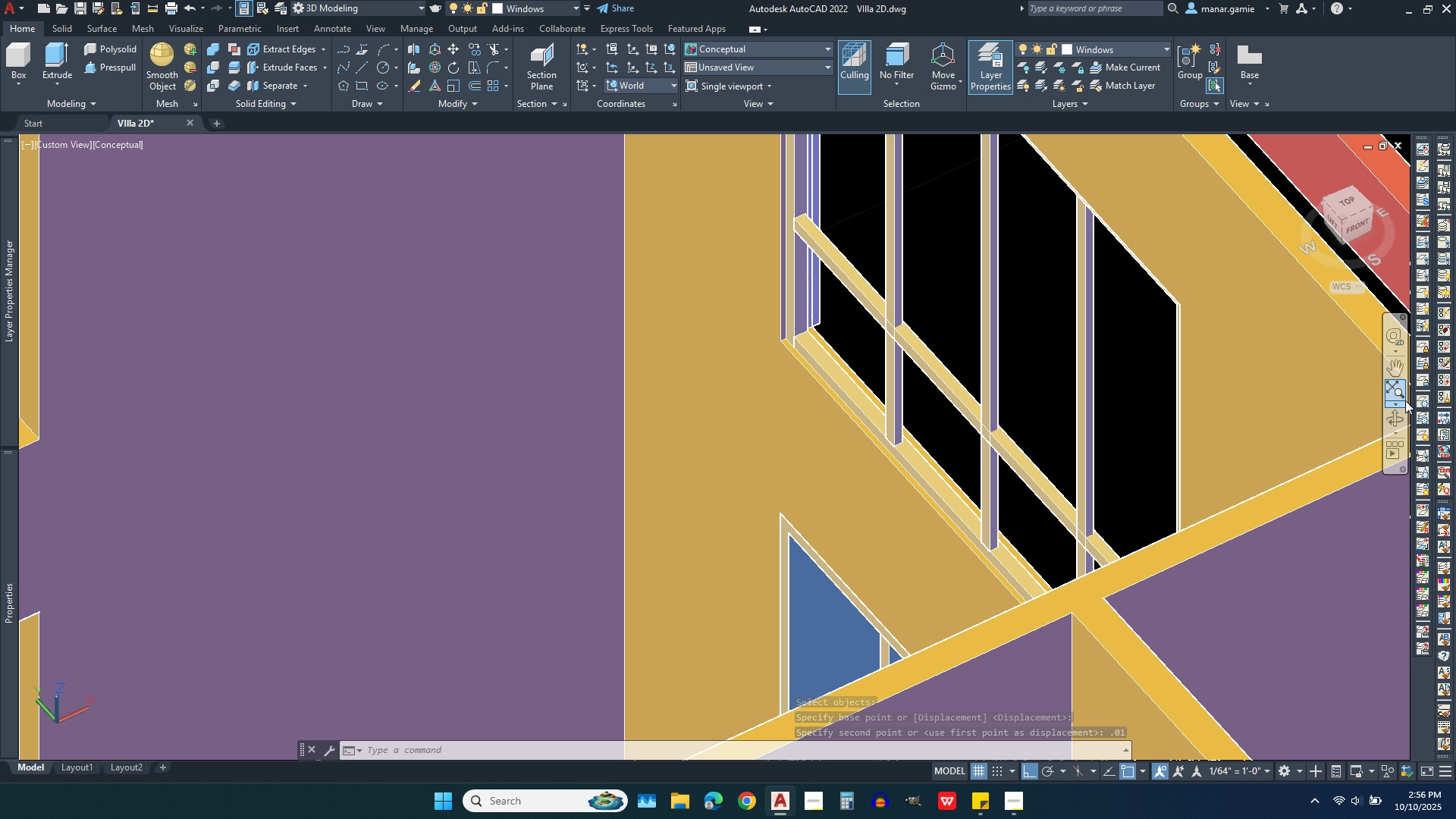 
left_click([1395, 419])
 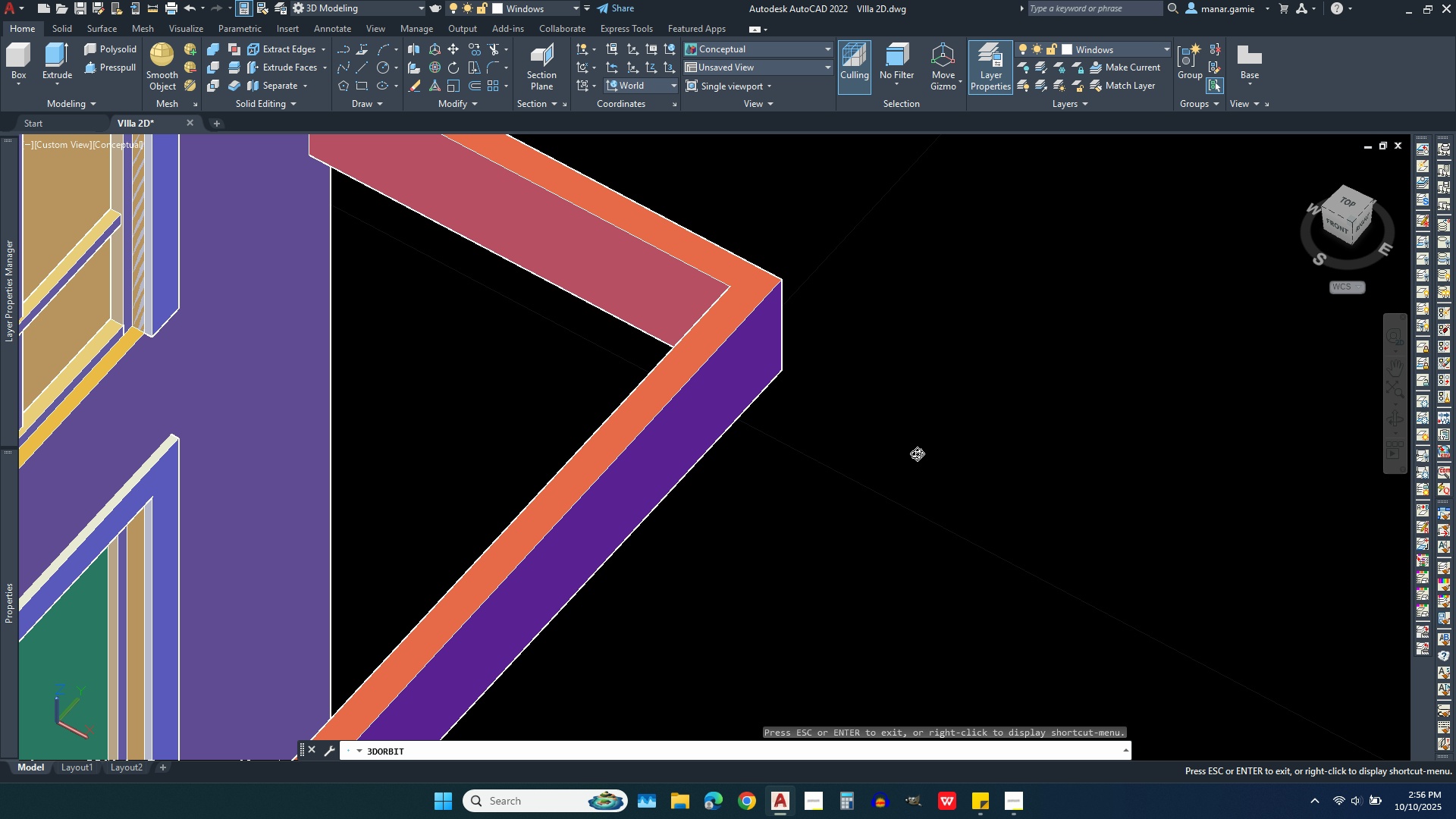 
scroll: coordinate [1044, 507], scroll_direction: down, amount: 4.0
 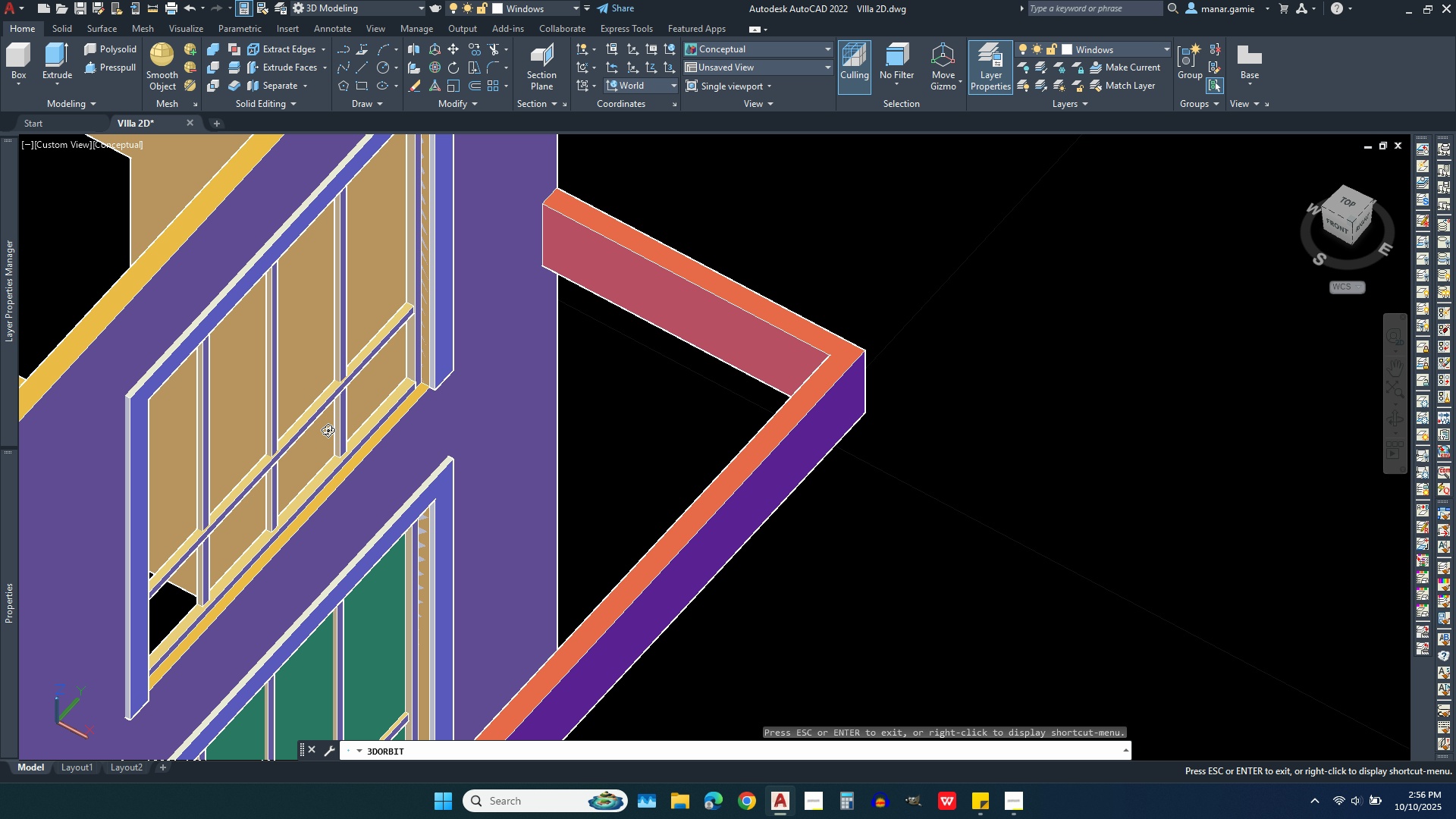 
scroll: coordinate [367, 456], scroll_direction: up, amount: 9.0
 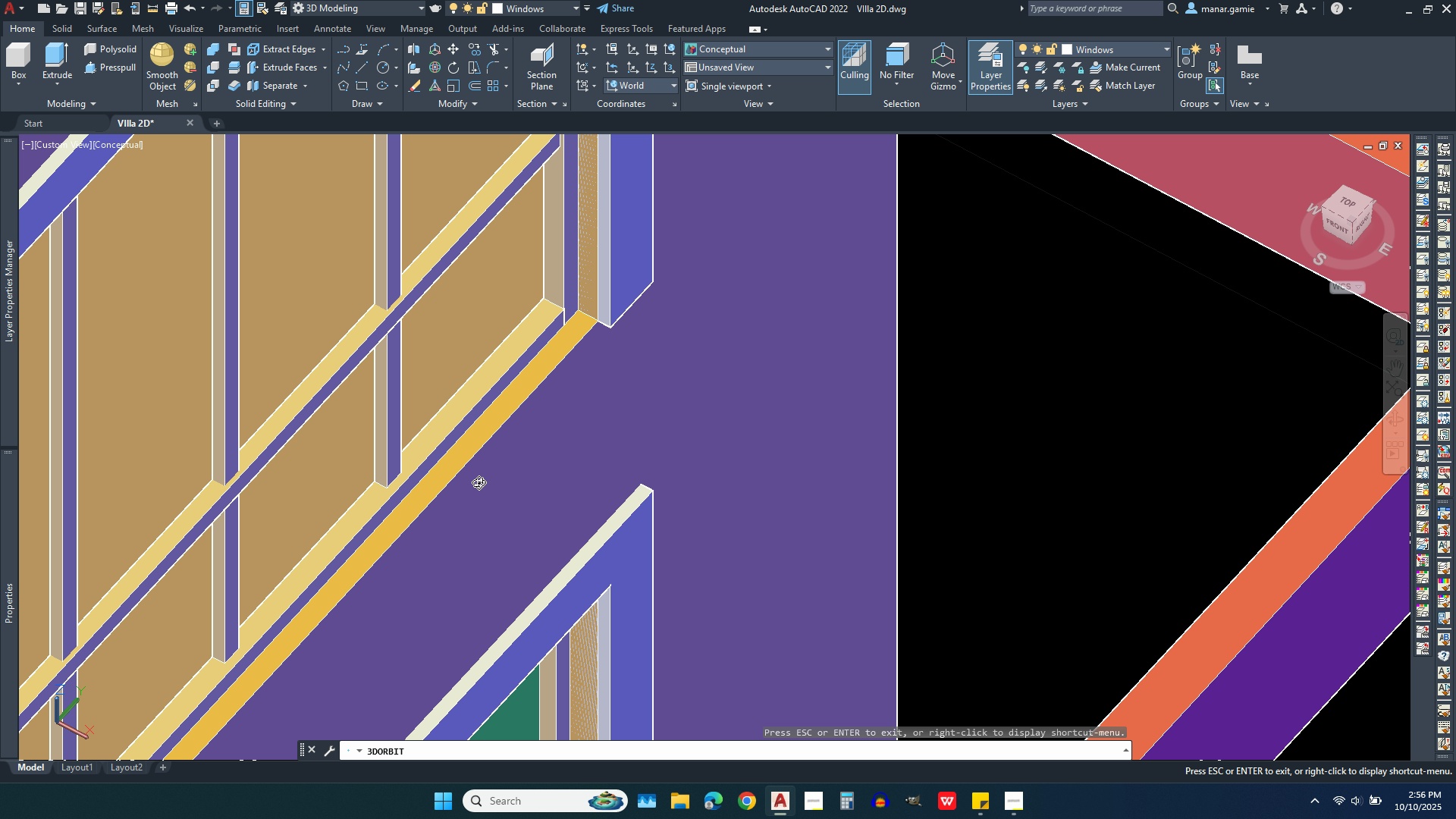 
scroll: coordinate [625, 427], scroll_direction: down, amount: 8.0
 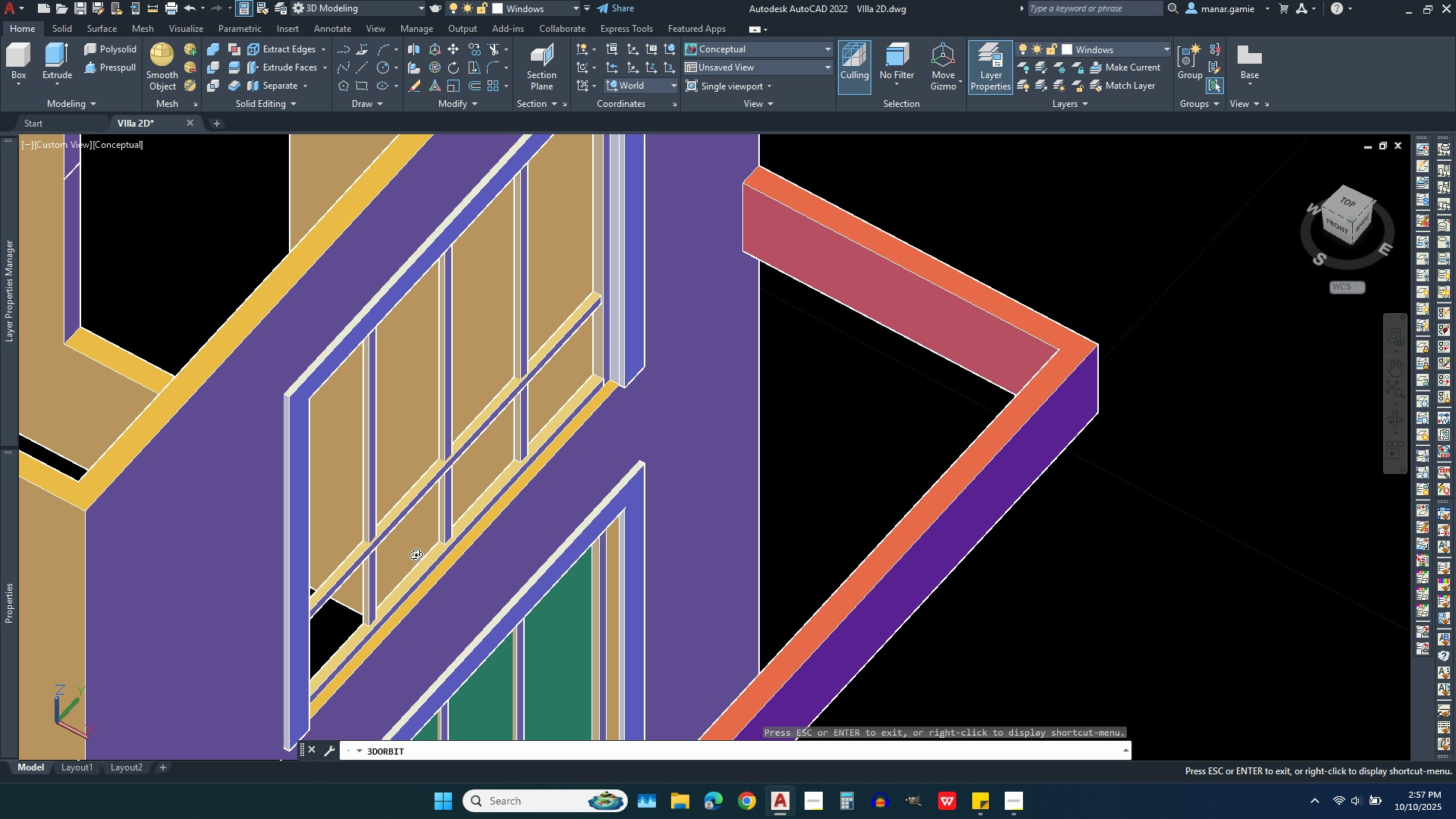 
scroll: coordinate [479, 504], scroll_direction: up, amount: 9.0
 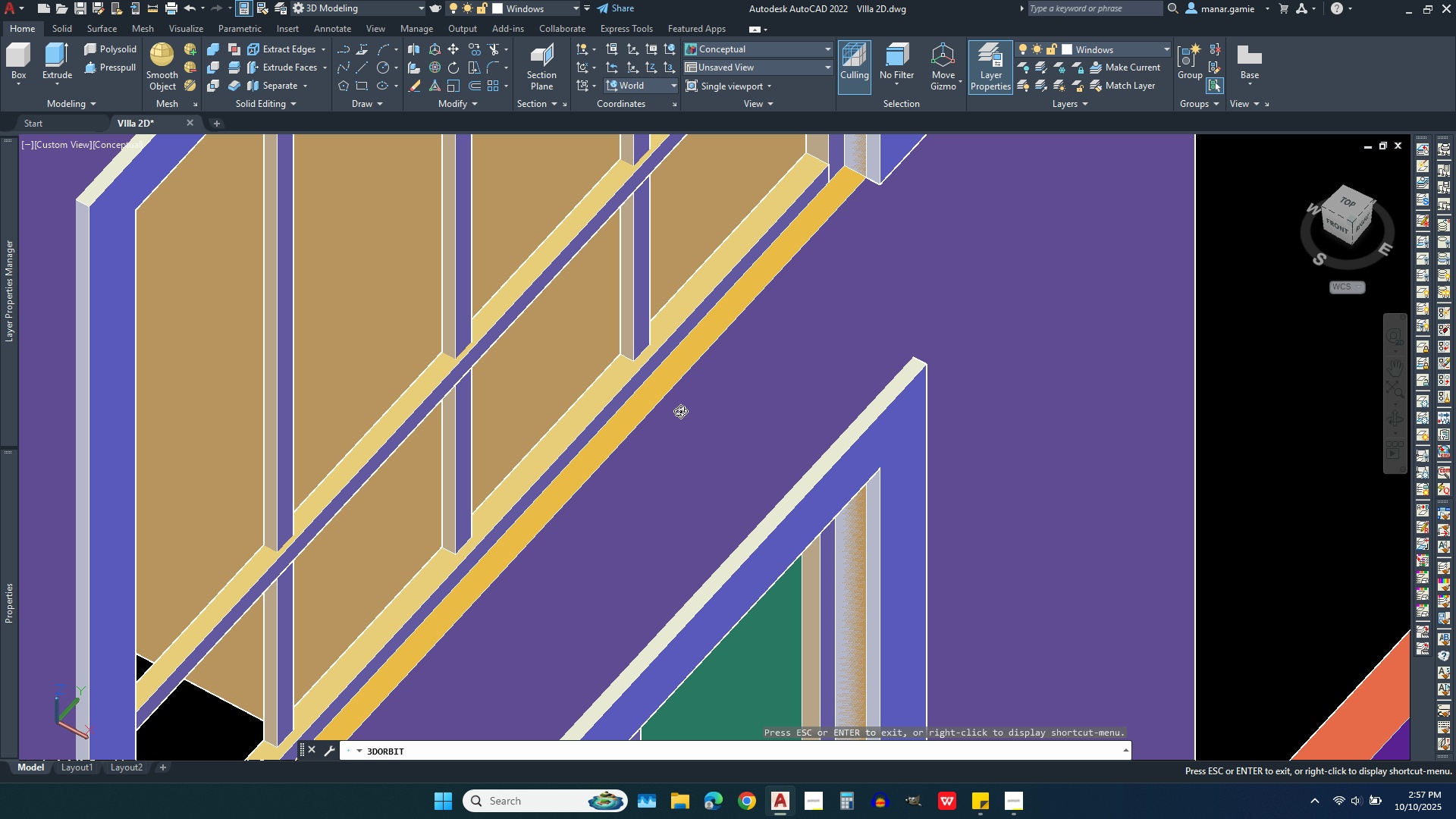 
scroll: coordinate [516, 477], scroll_direction: down, amount: 12.0
 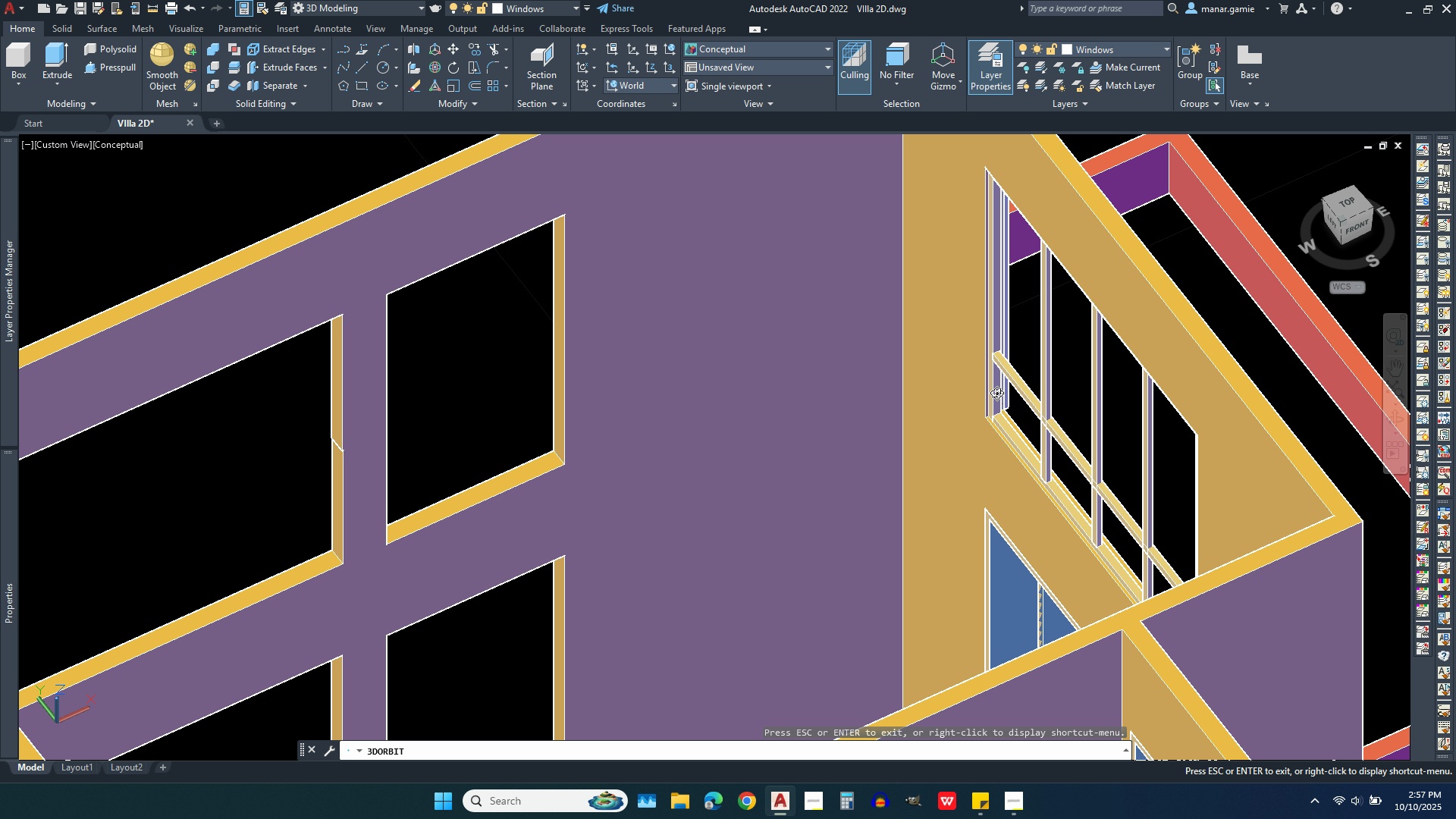 
scroll: coordinate [975, 443], scroll_direction: up, amount: 20.0
 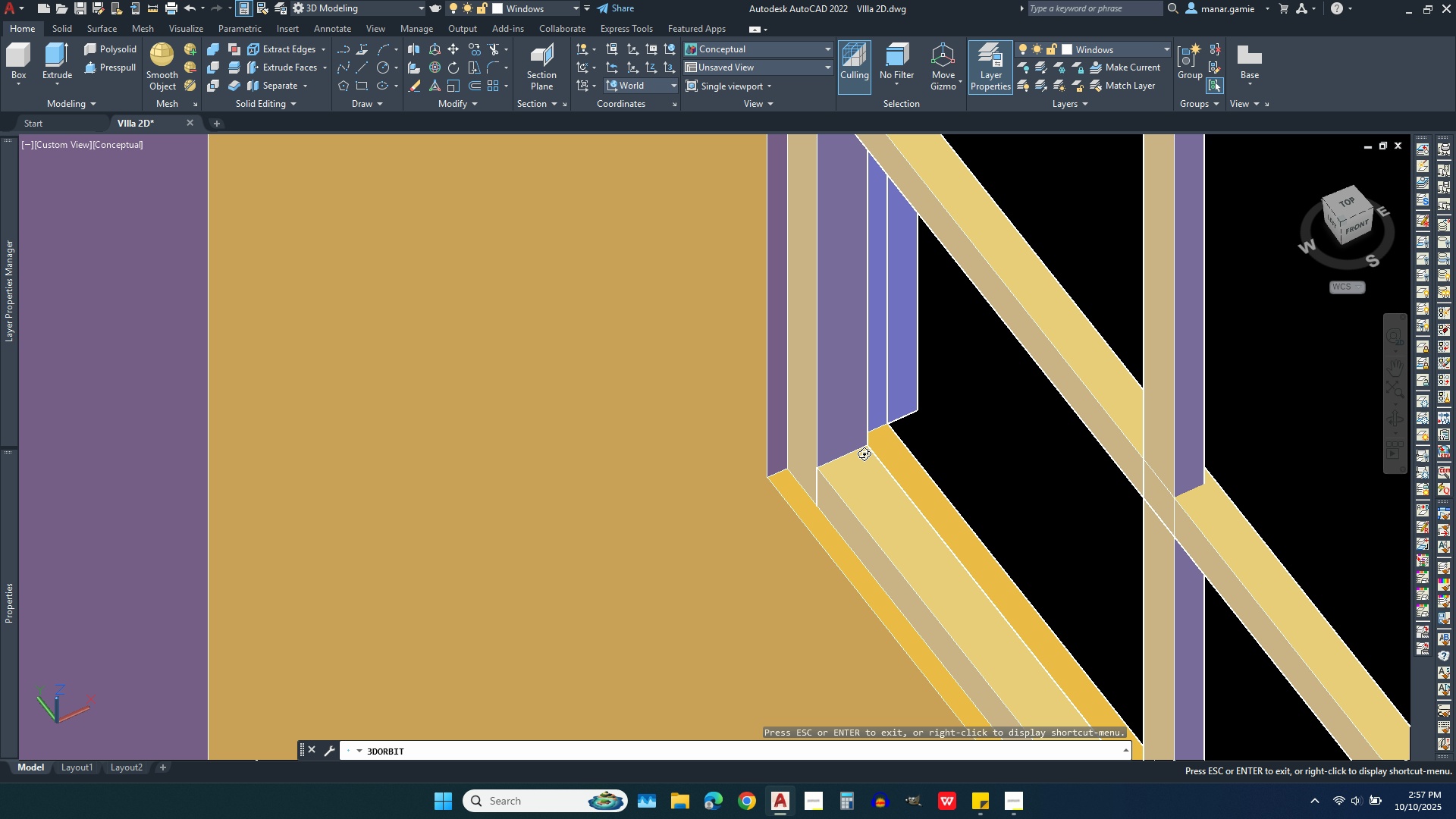 
scroll: coordinate [750, 438], scroll_direction: down, amount: 3.0
 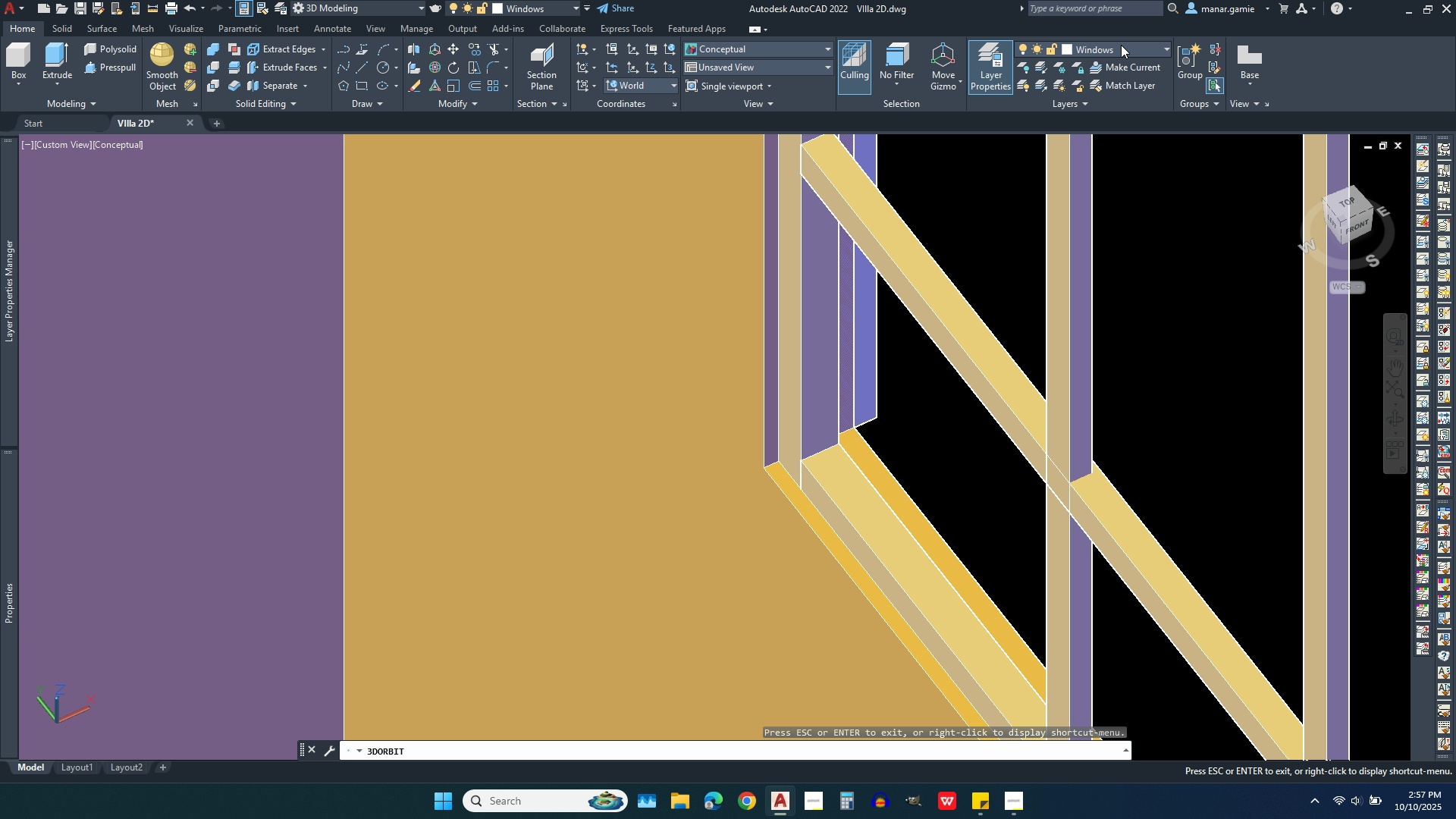 
key(Escape)
 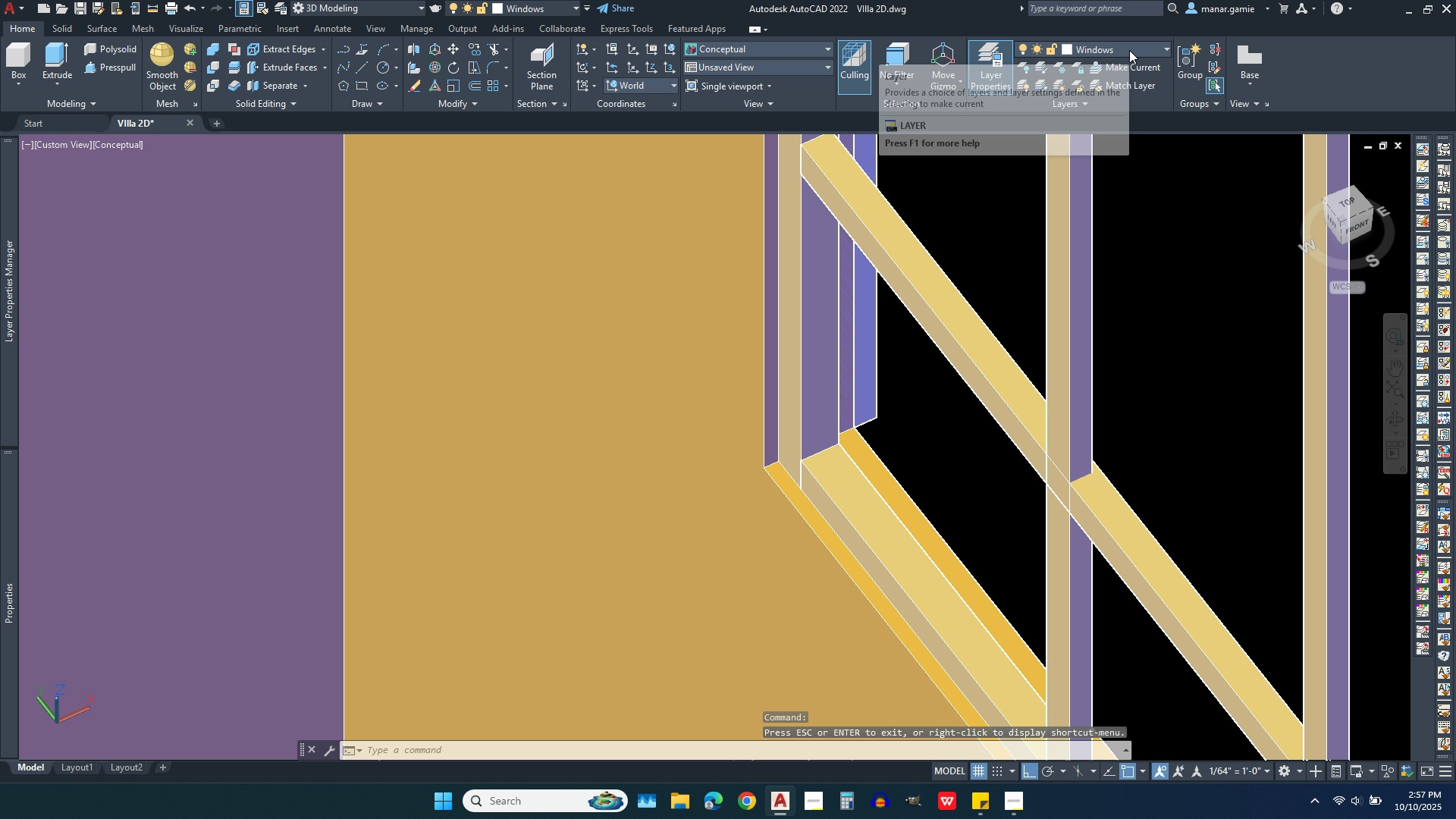 
left_click([1129, 50])
 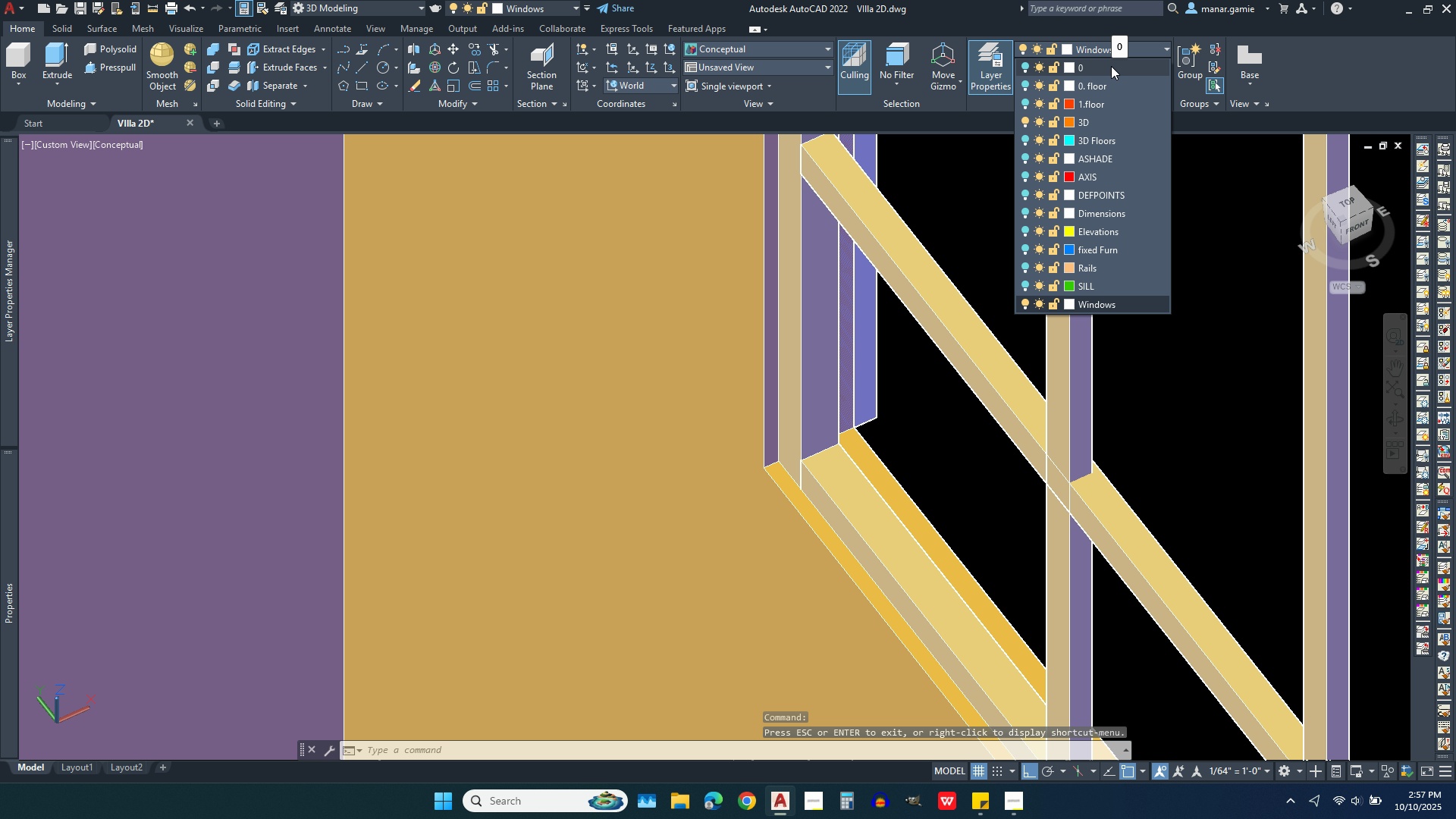 
left_click([1111, 66])
 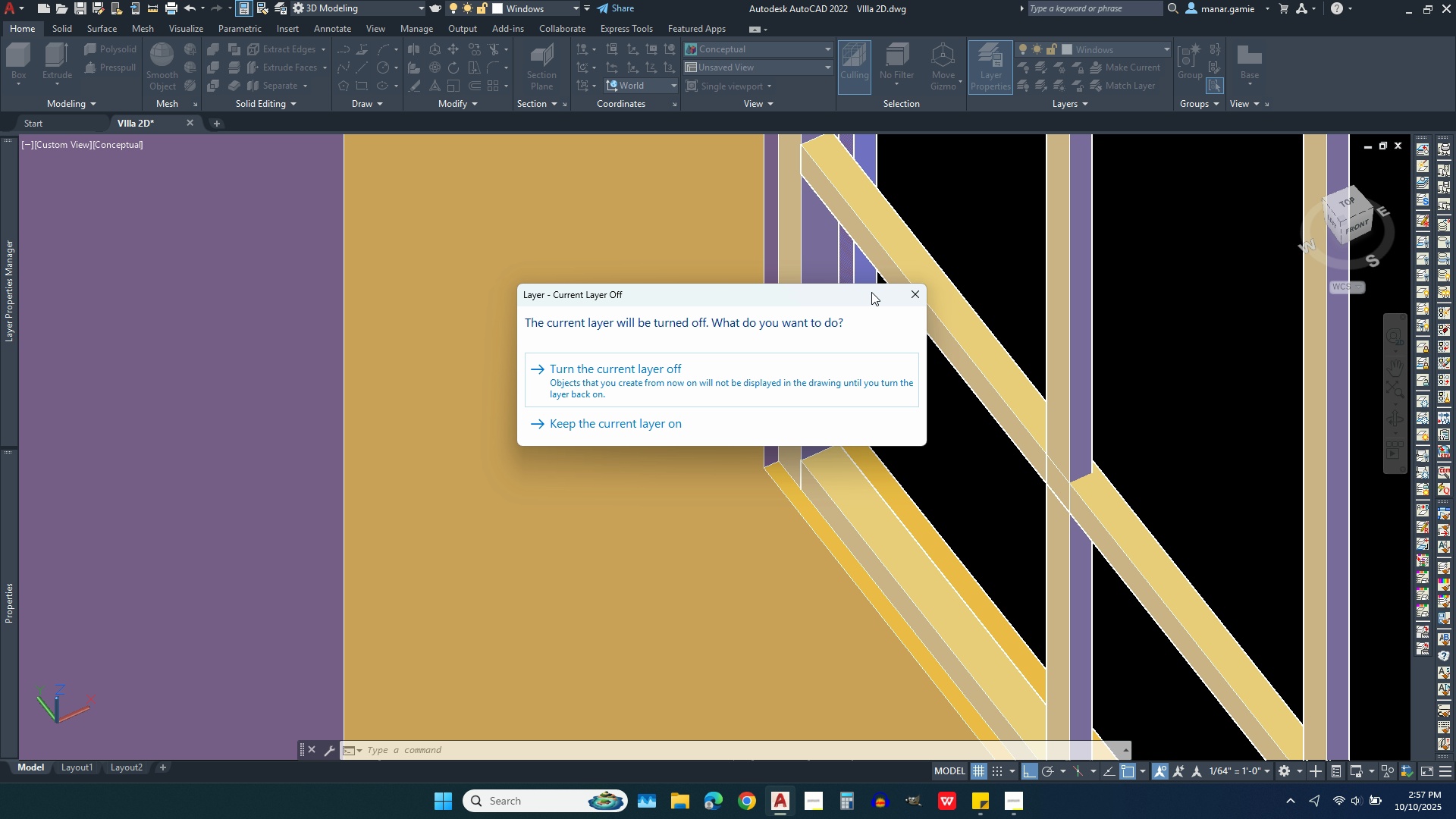 
left_click([912, 294])
 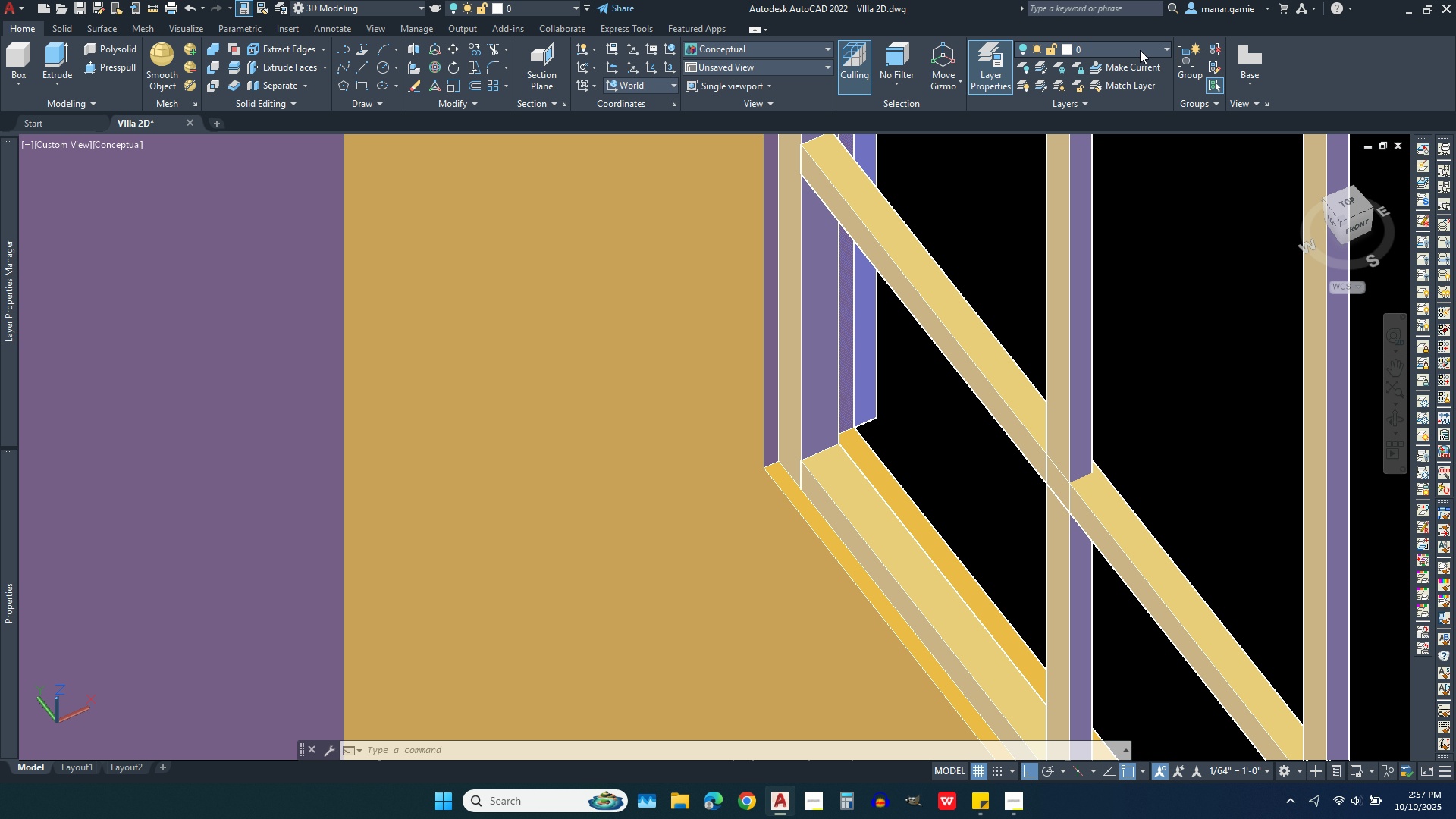 
left_click([1140, 48])
 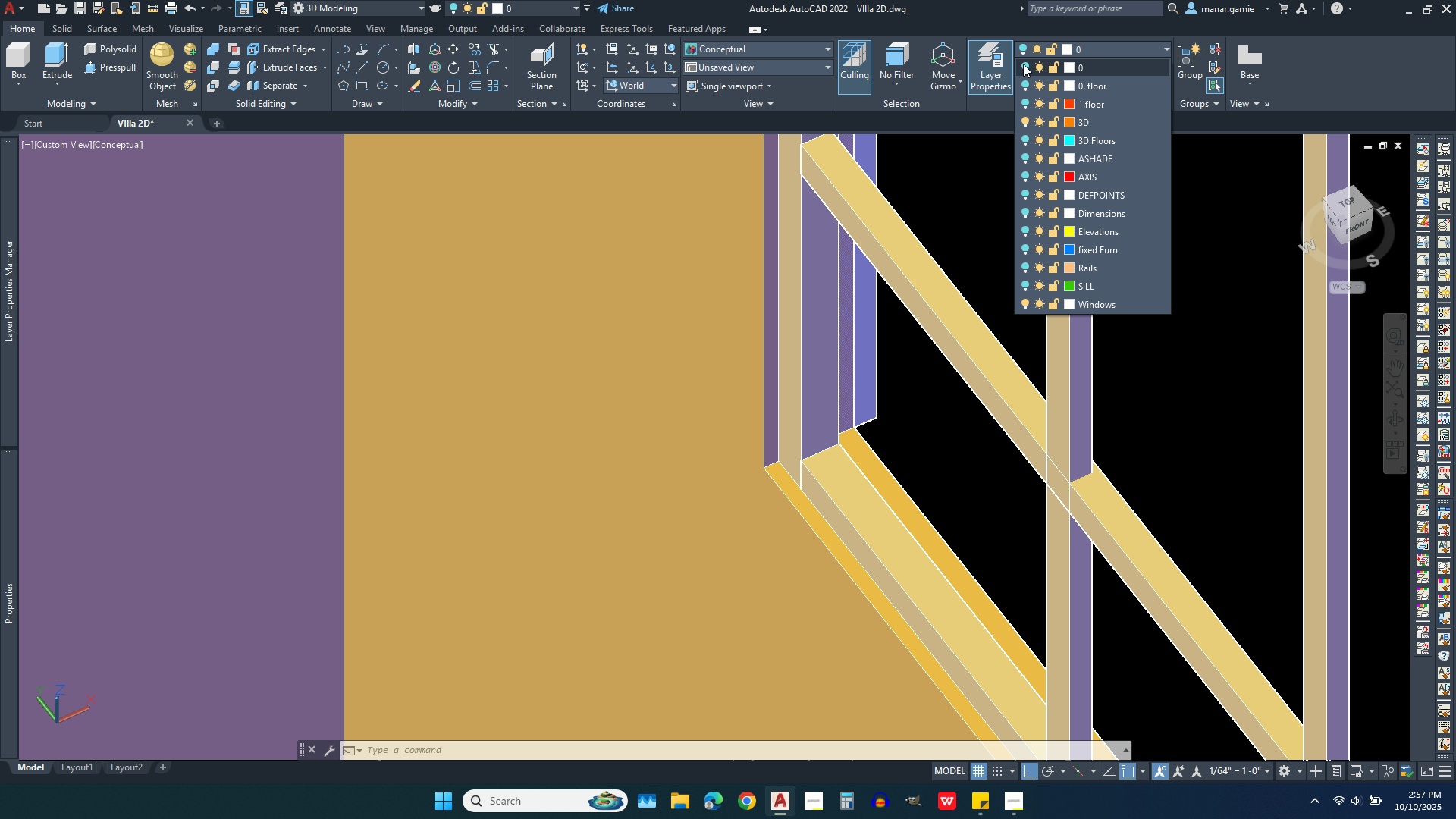 
left_click([1023, 64])
 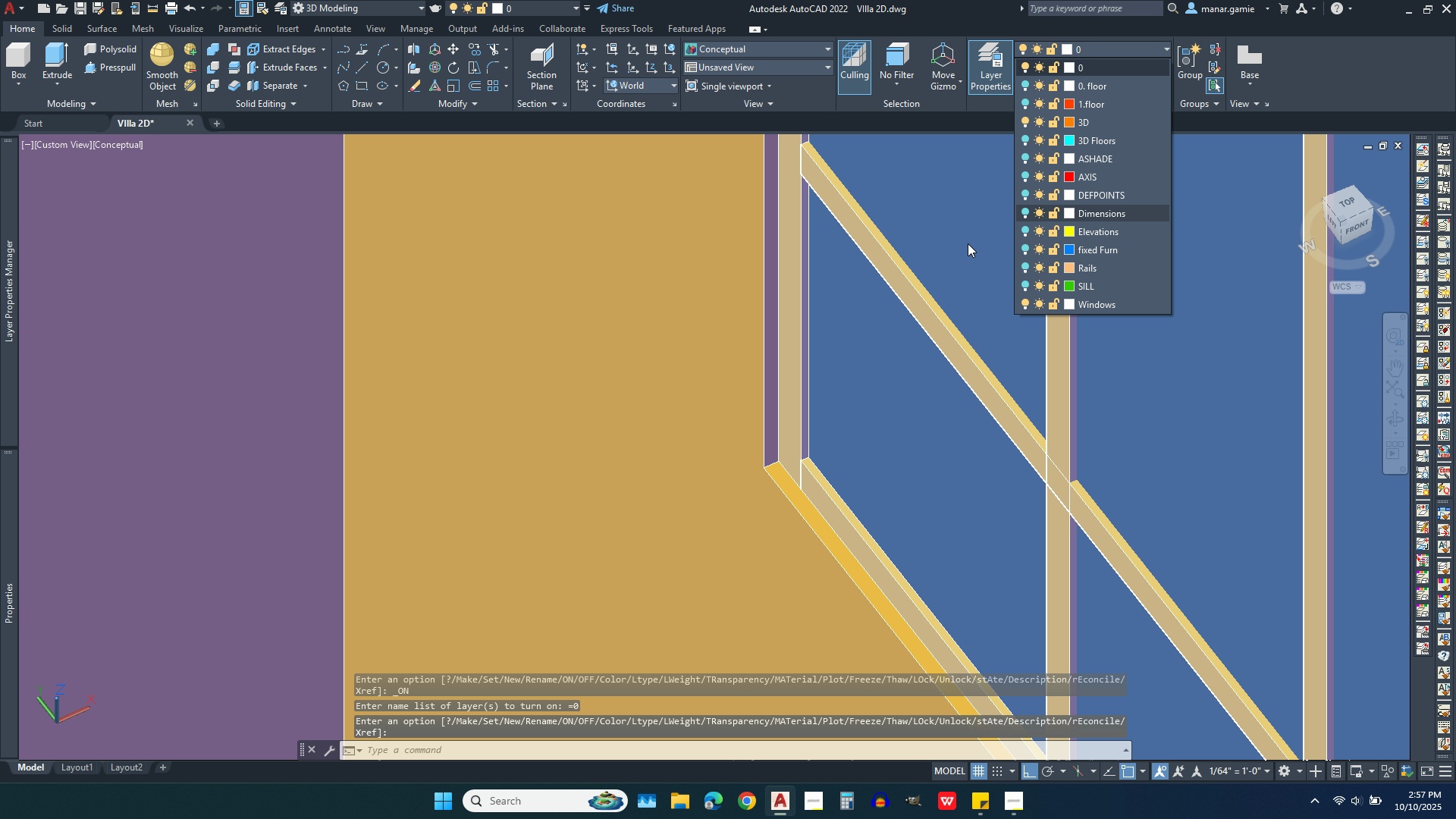 
left_click([962, 243])
 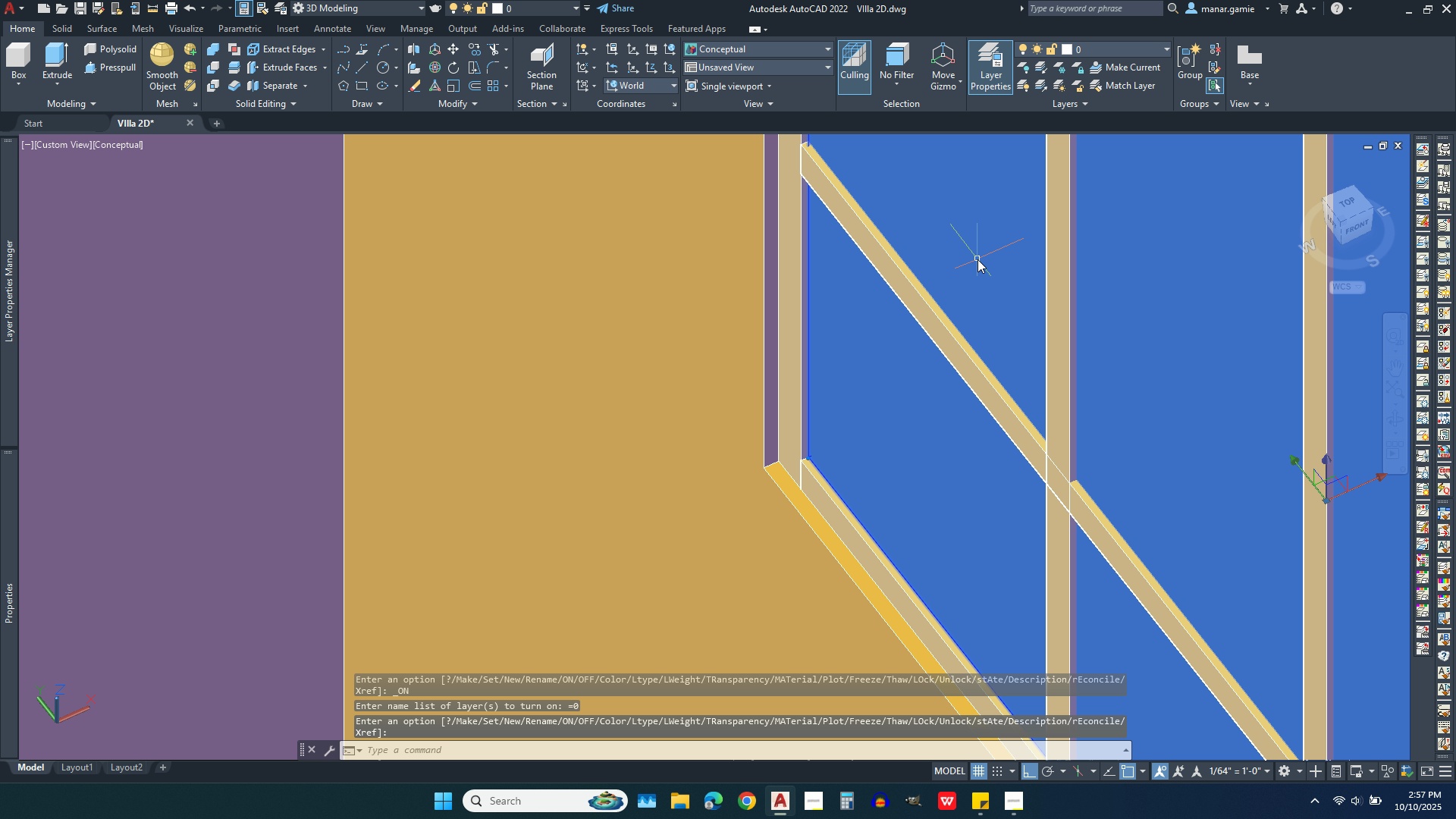 
left_click([977, 259])
 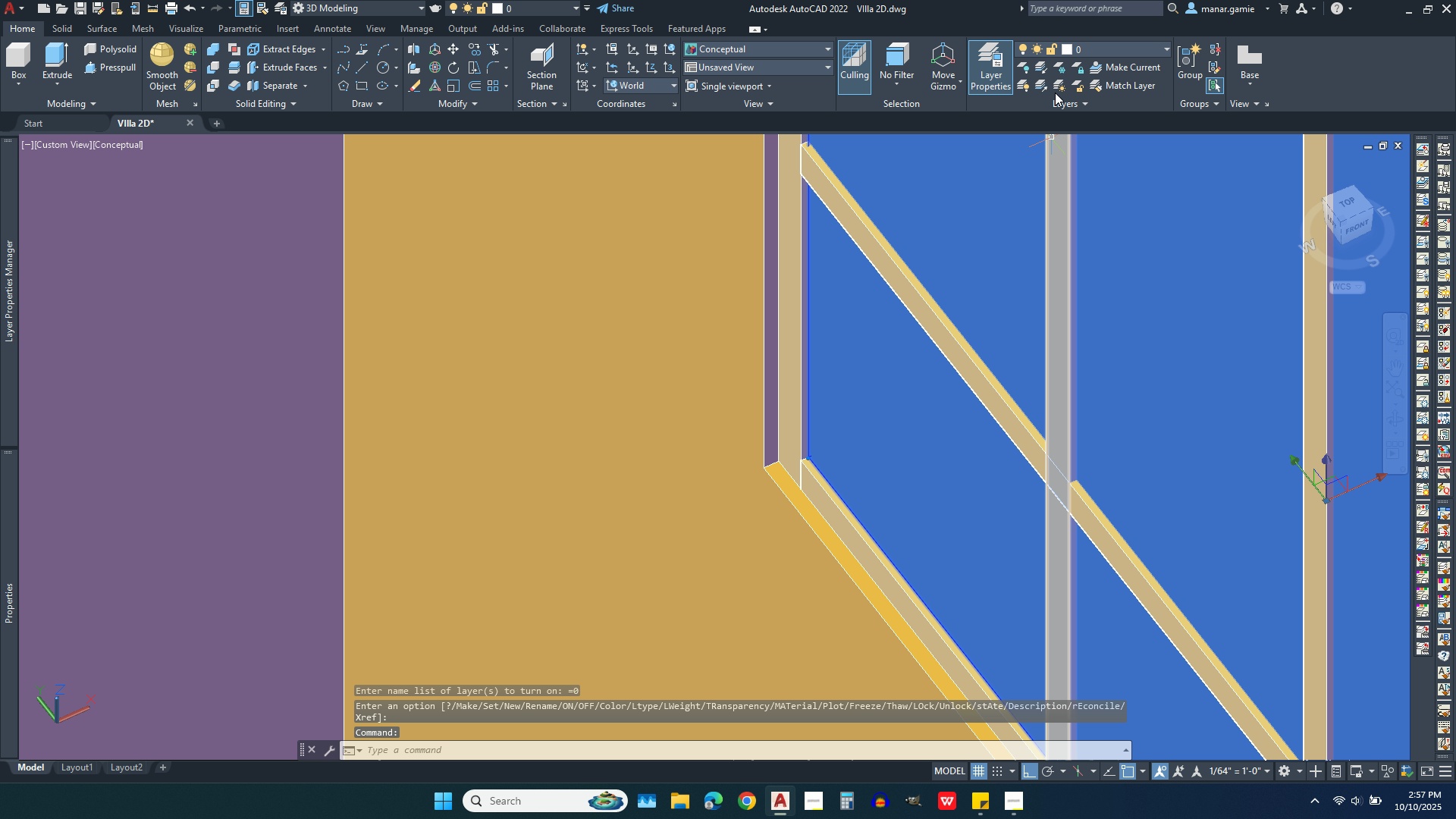 
left_click([1124, 42])
 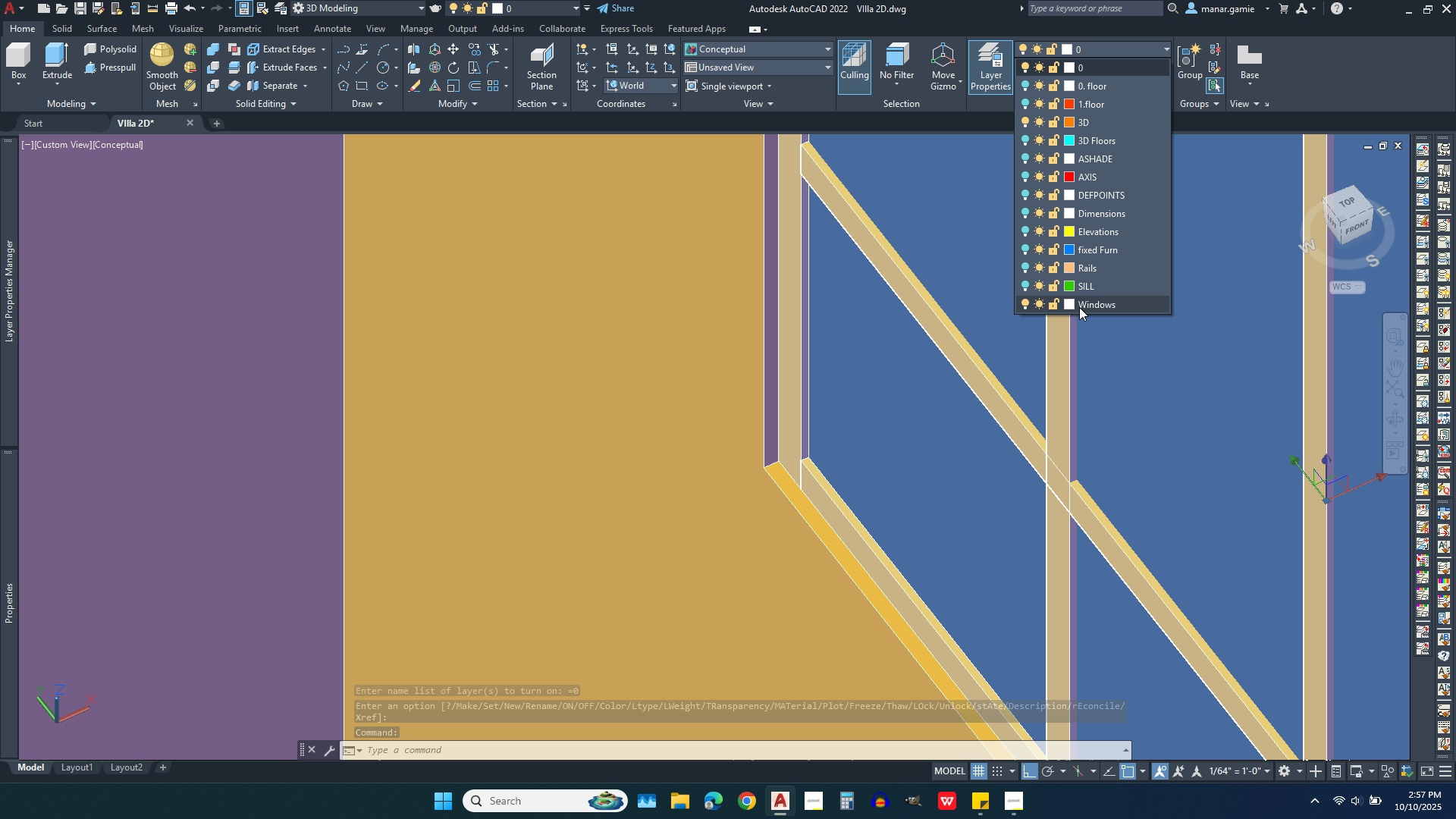 
left_click([1079, 307])
 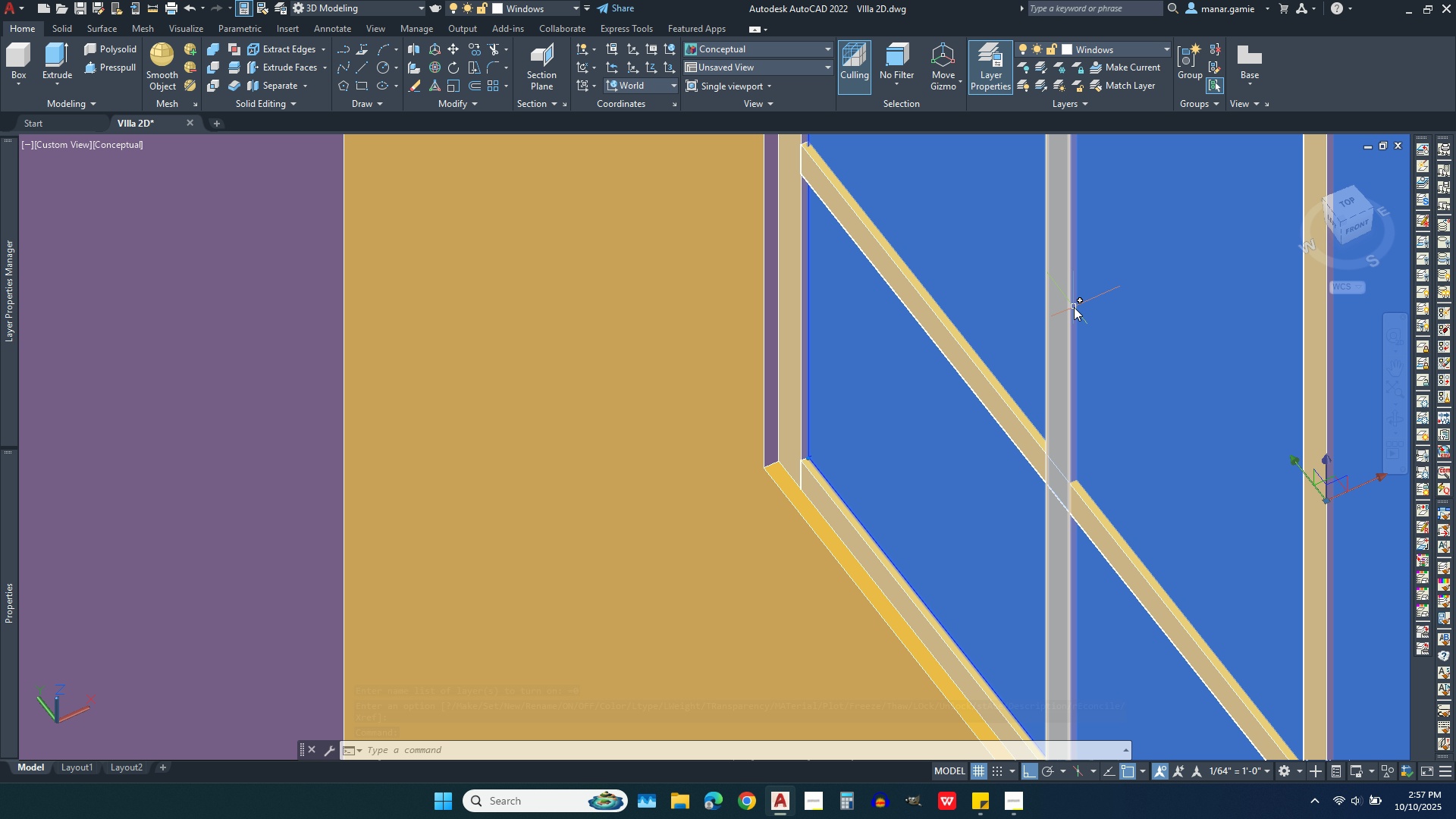 
key(Escape)
 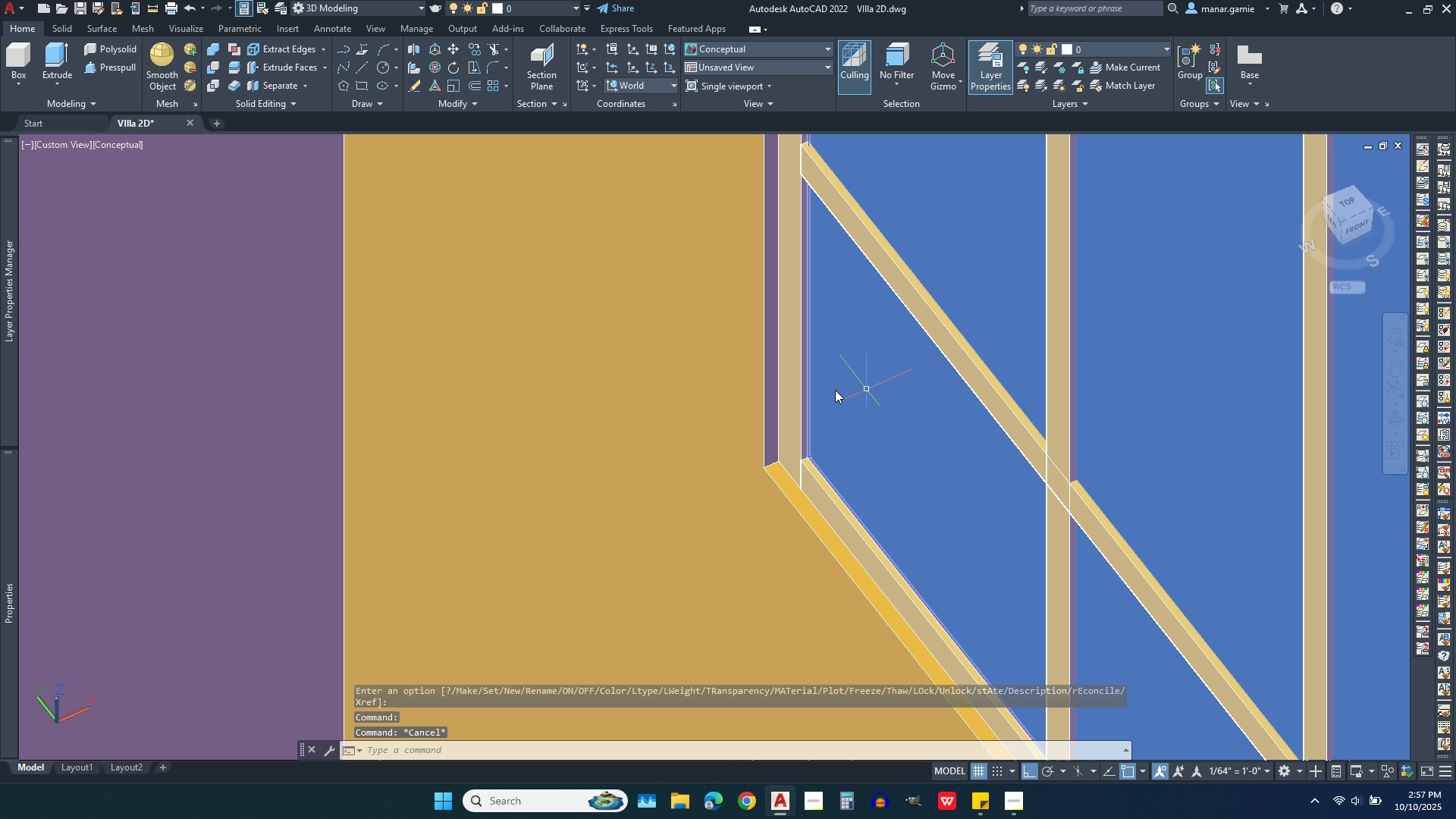 
scroll: coordinate [802, 353], scroll_direction: down, amount: 3.0
 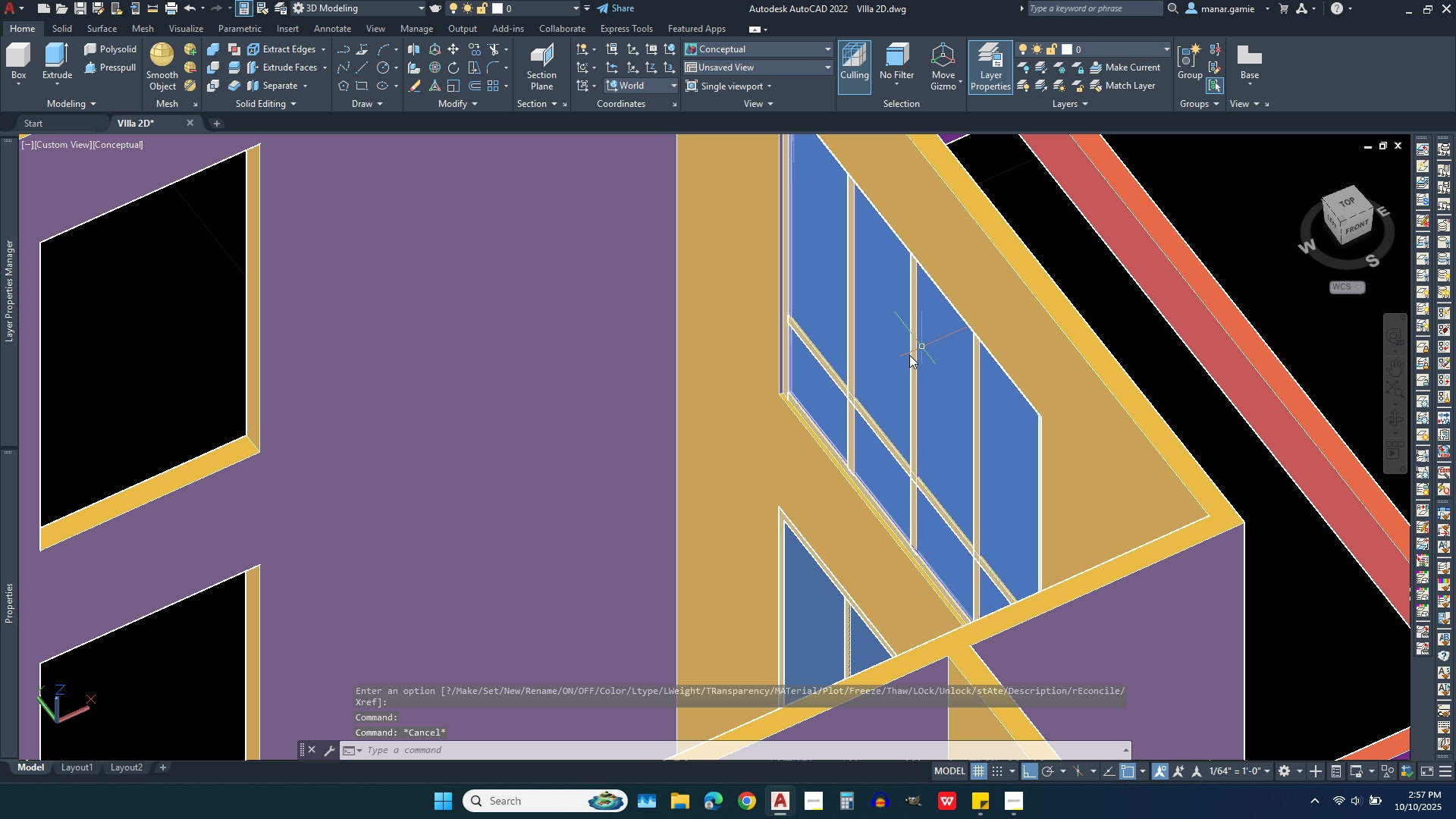 
scroll: coordinate [867, 379], scroll_direction: up, amount: 2.0
 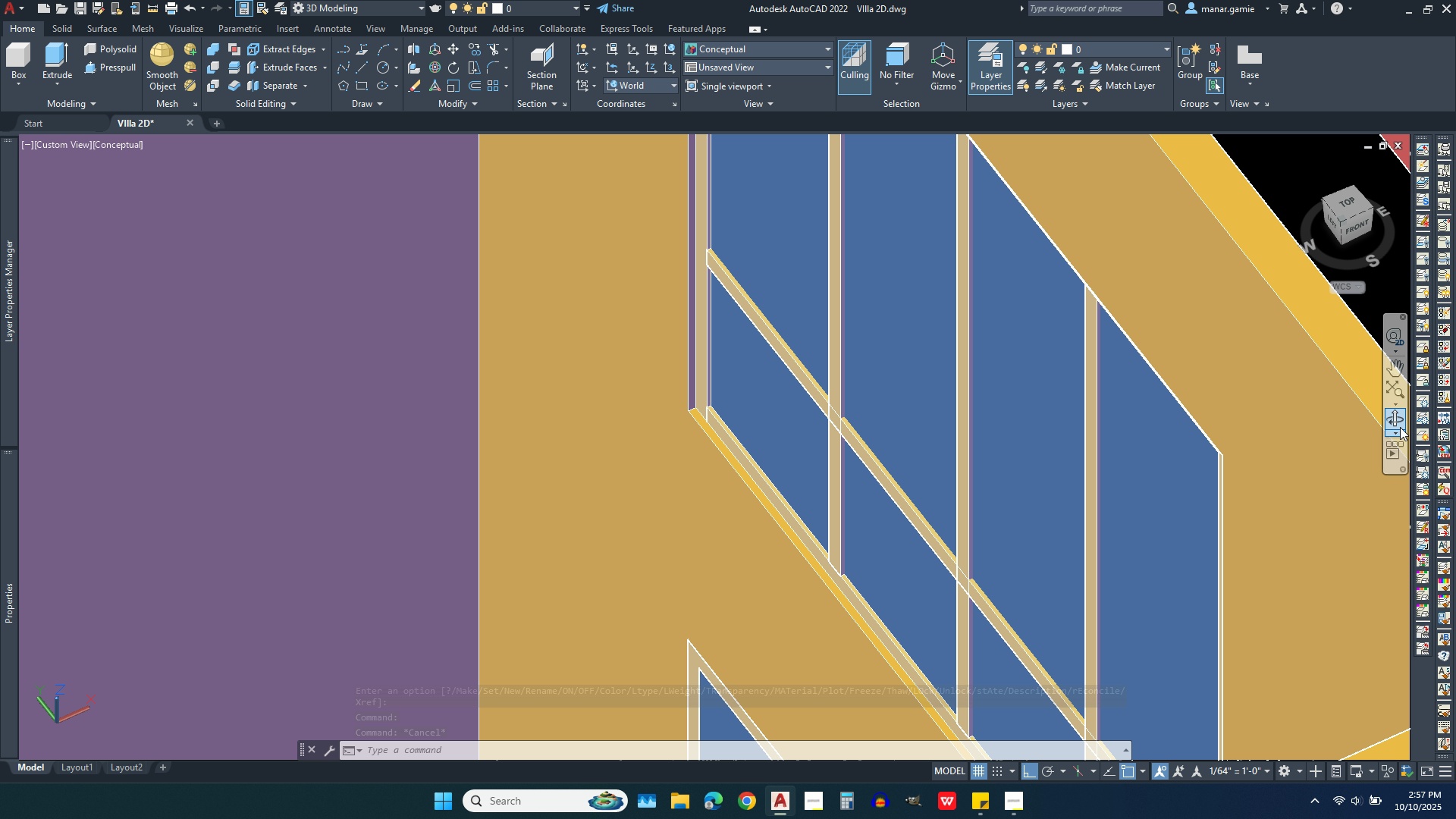 
left_click([1398, 419])
 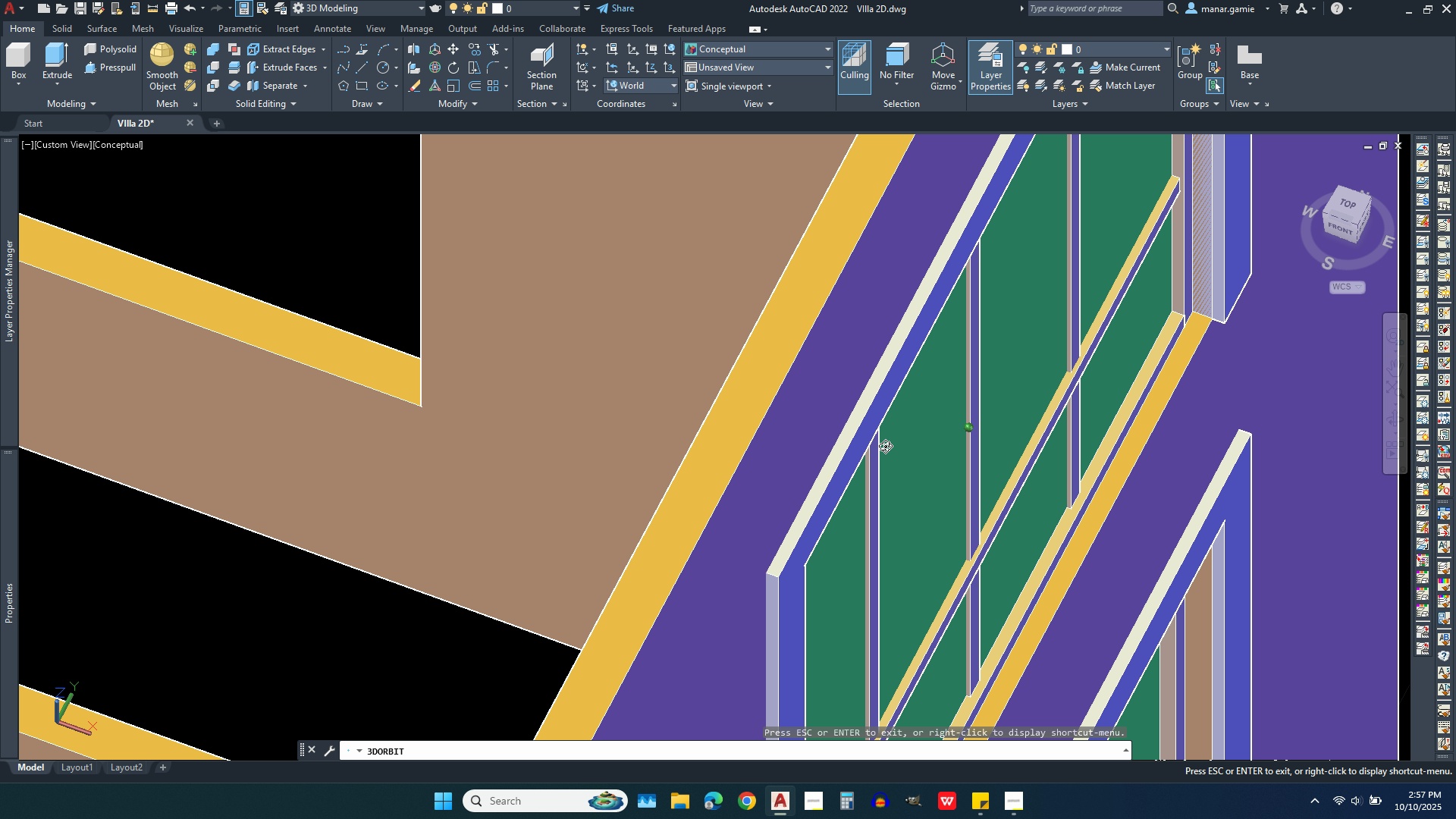 
wait(8.8)
 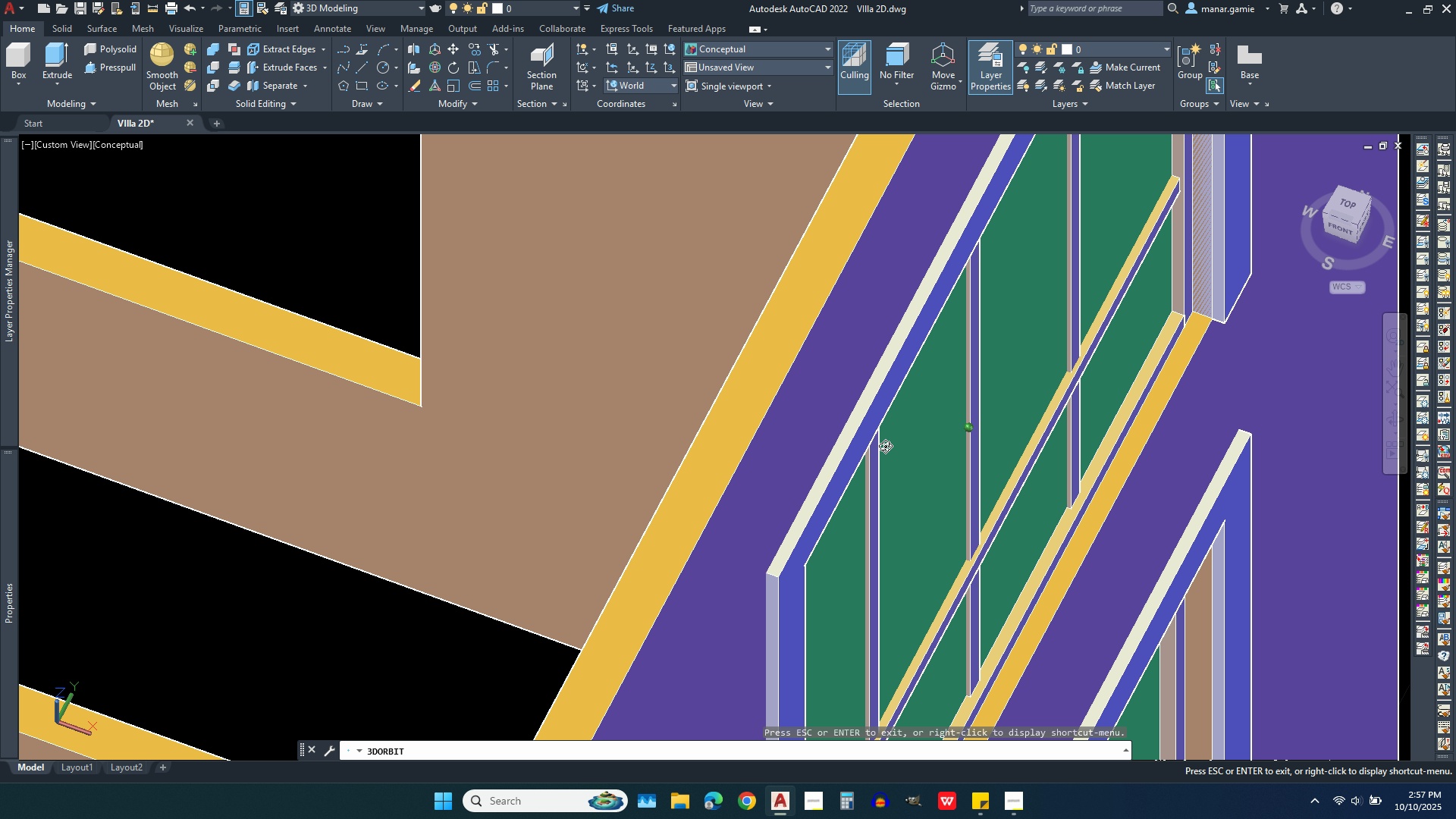 
scroll: coordinate [683, 403], scroll_direction: down, amount: 4.0
 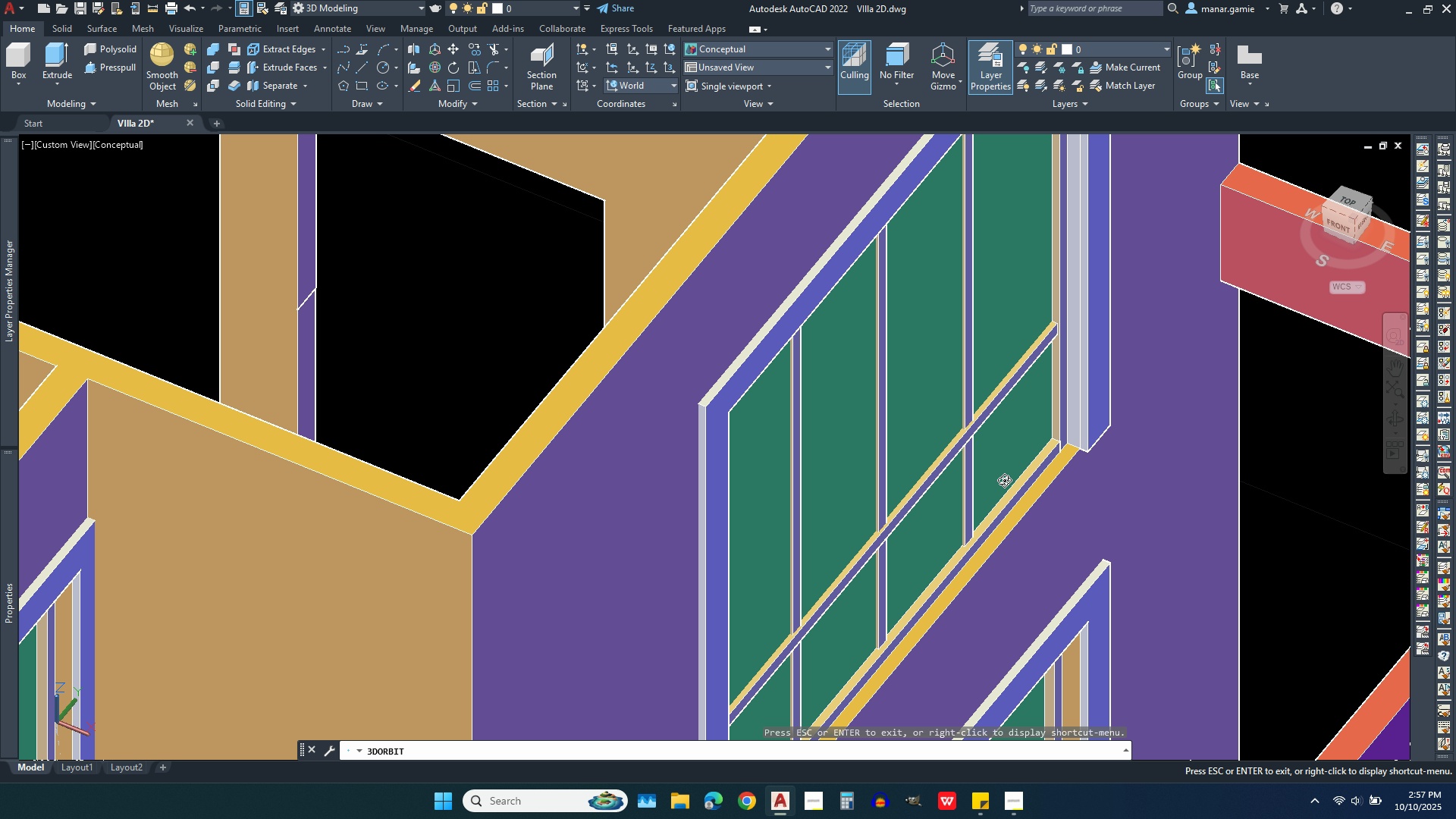 
scroll: coordinate [1015, 485], scroll_direction: up, amount: 4.0
 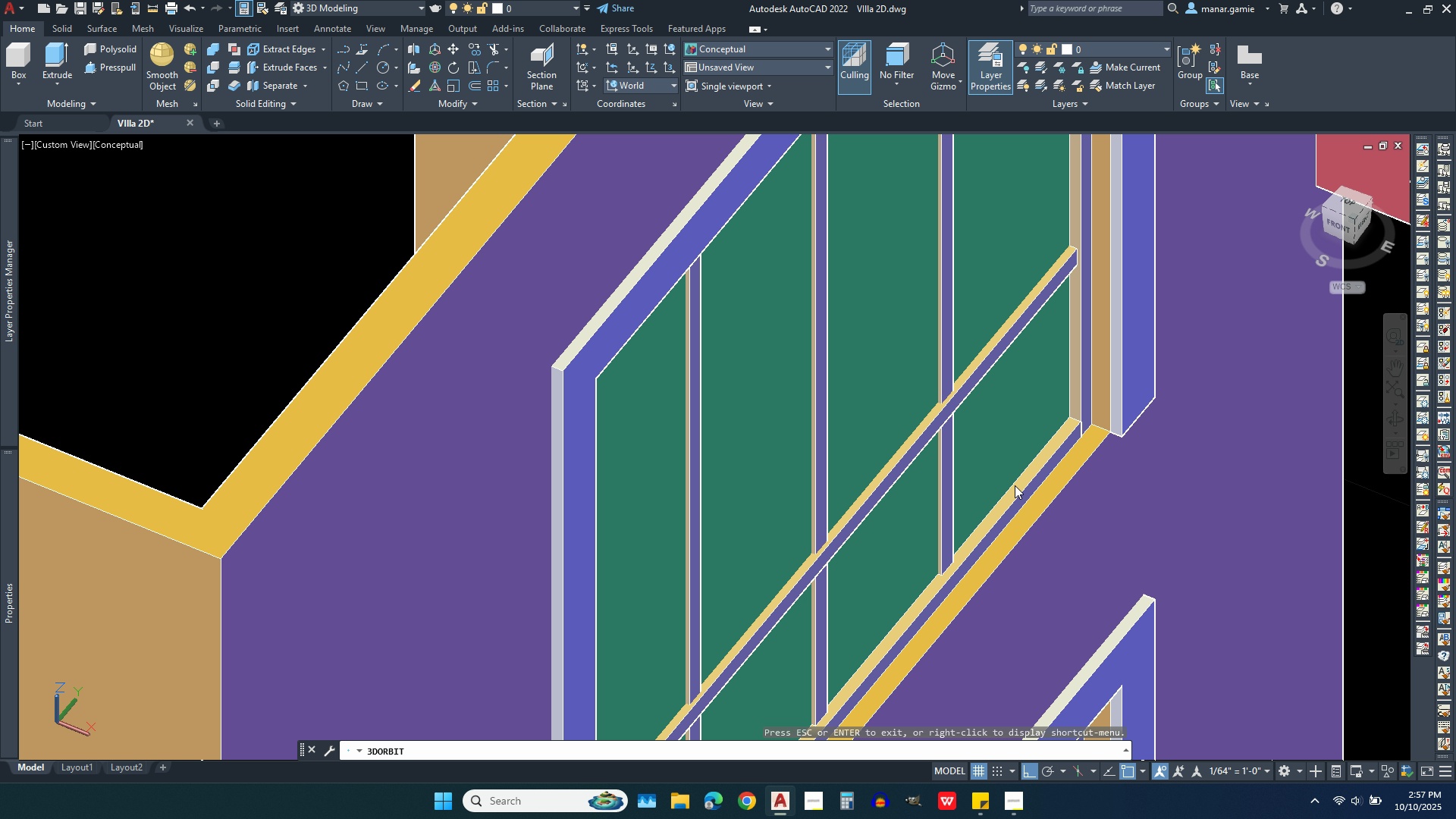 
key(Escape)
 